 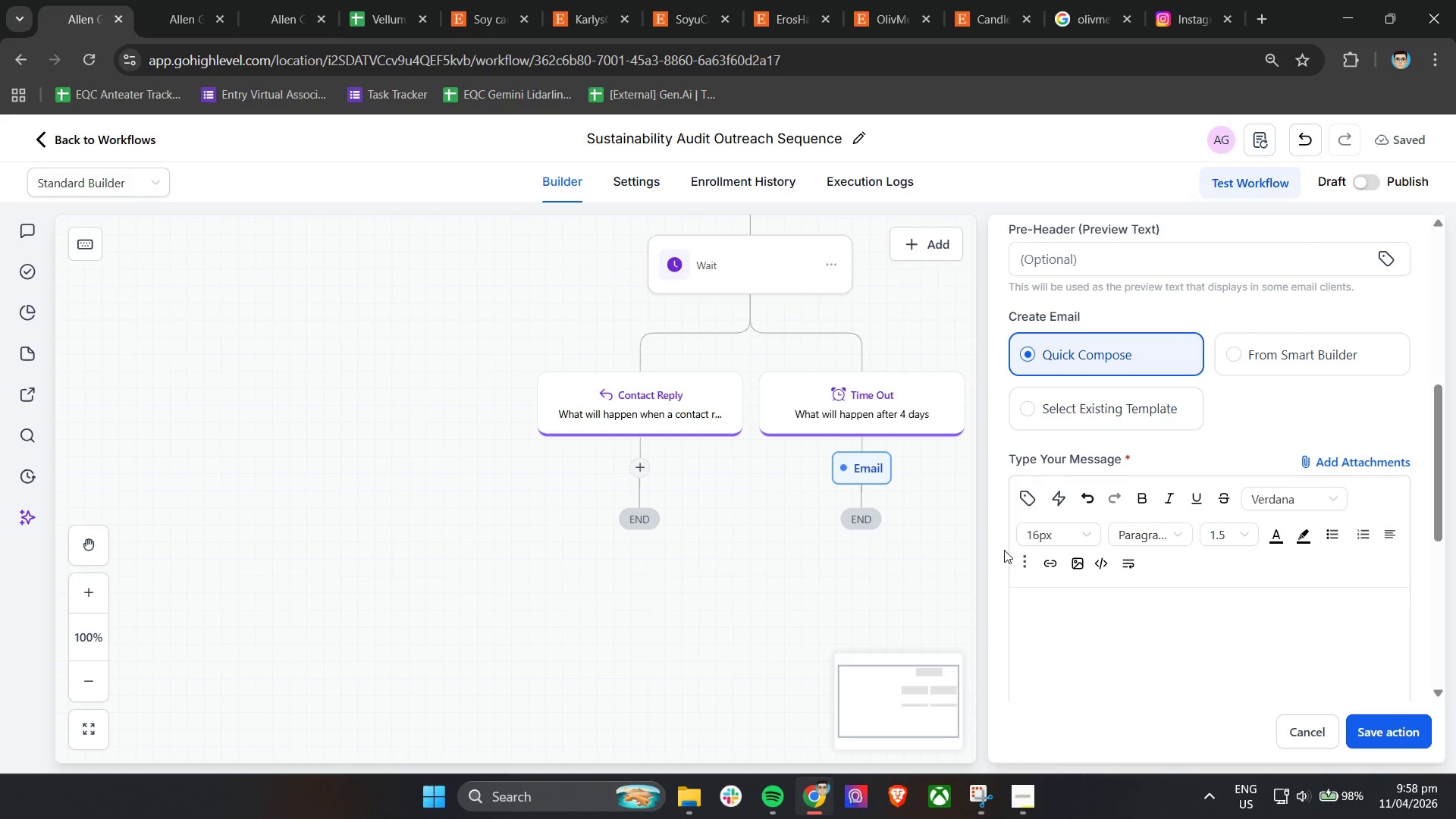 
left_click([1113, 401])
 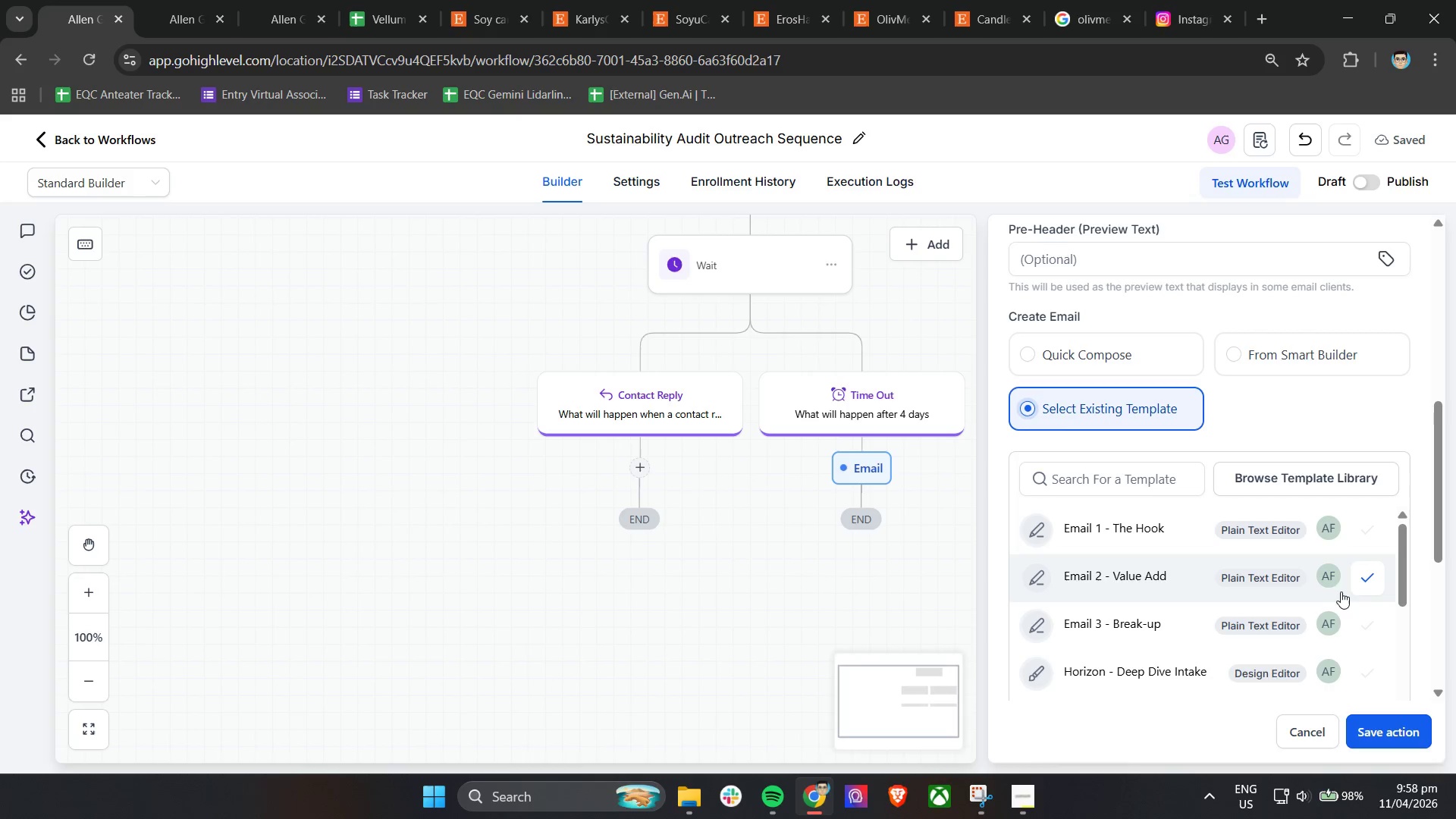 
left_click([1364, 583])
 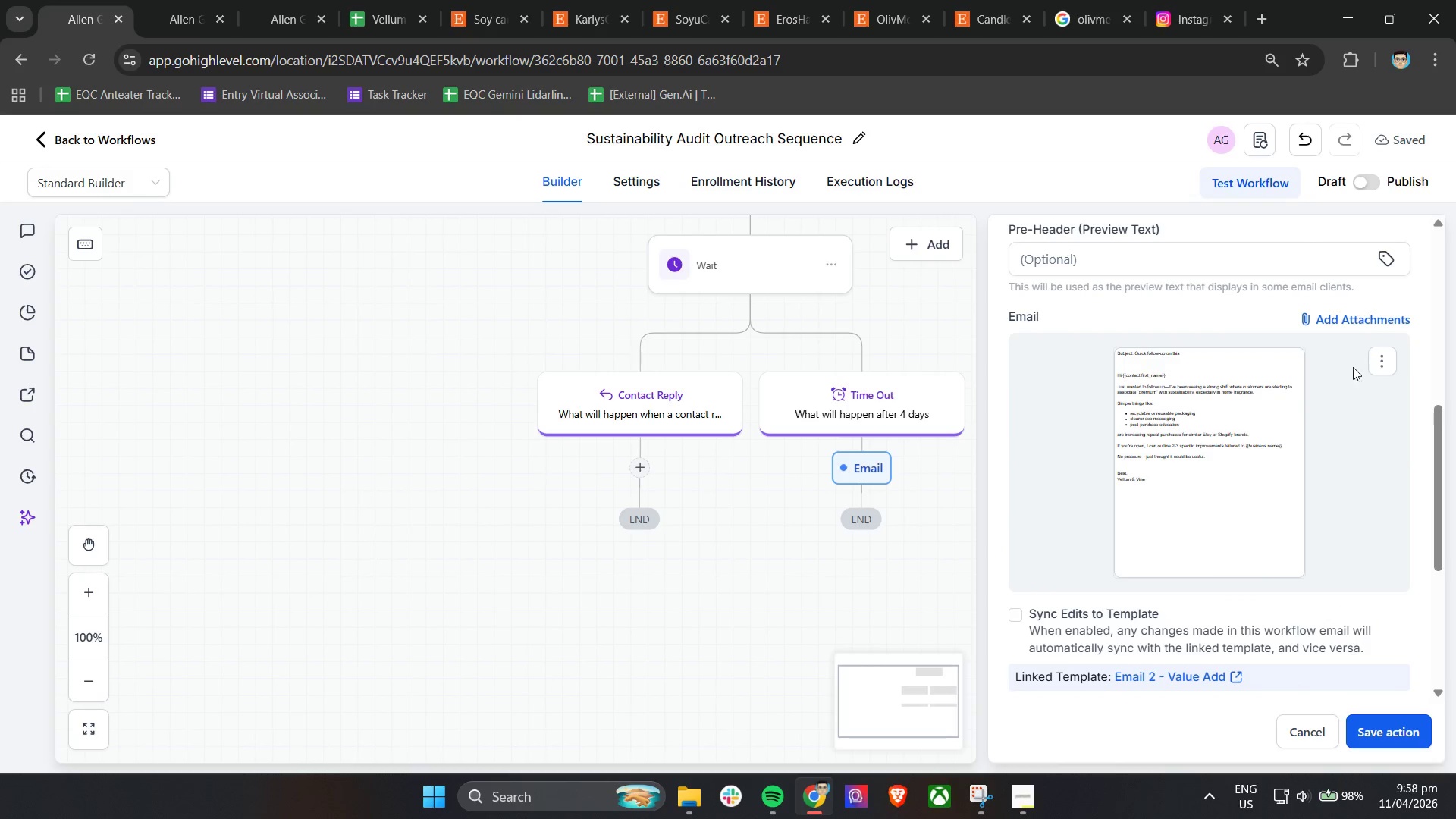 
left_click([1381, 360])
 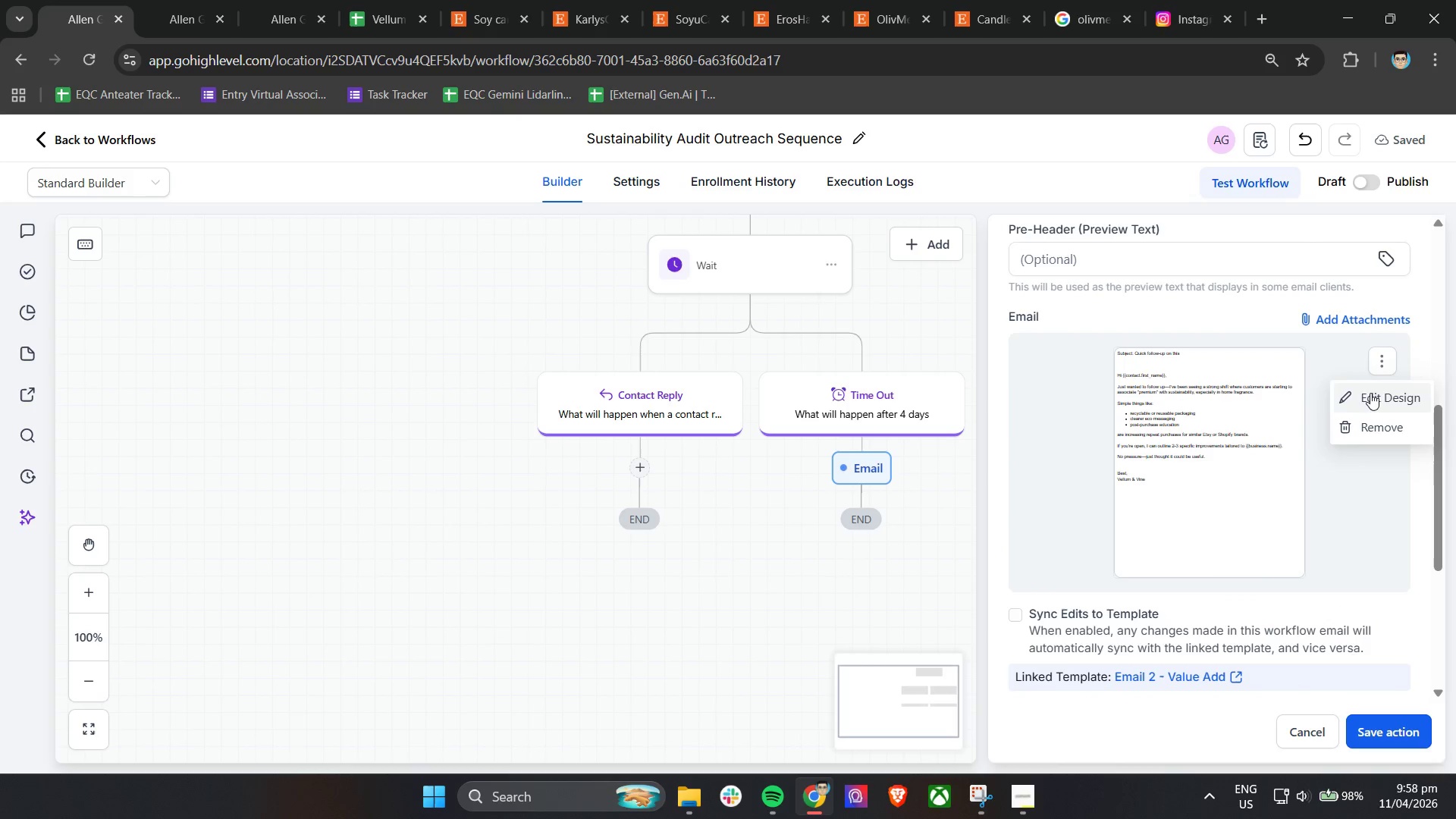 
left_click([1370, 394])
 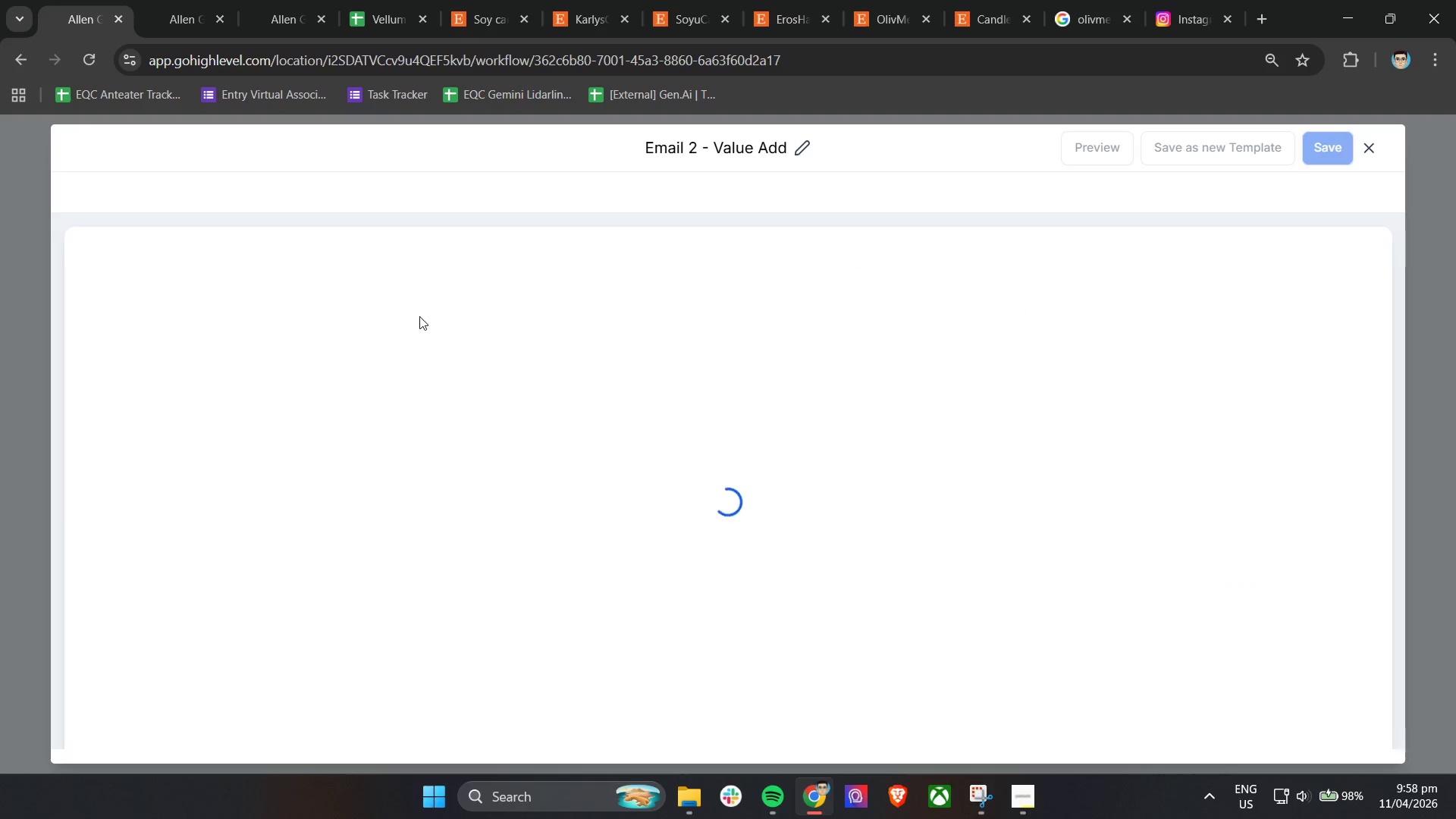 
wait(6.19)
 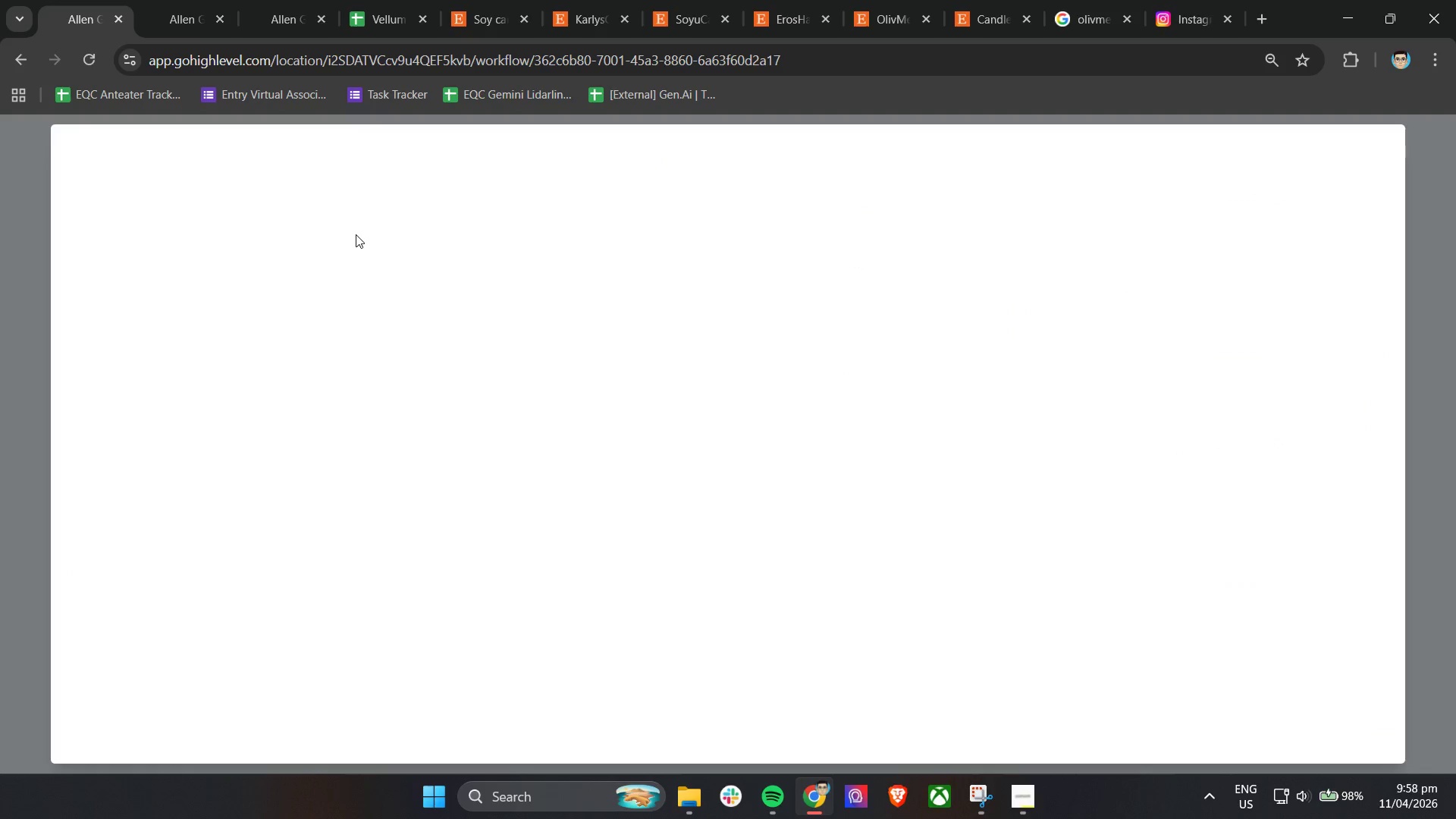 
left_click_drag(start_coordinate=[410, 259], to_coordinate=[273, 259])
 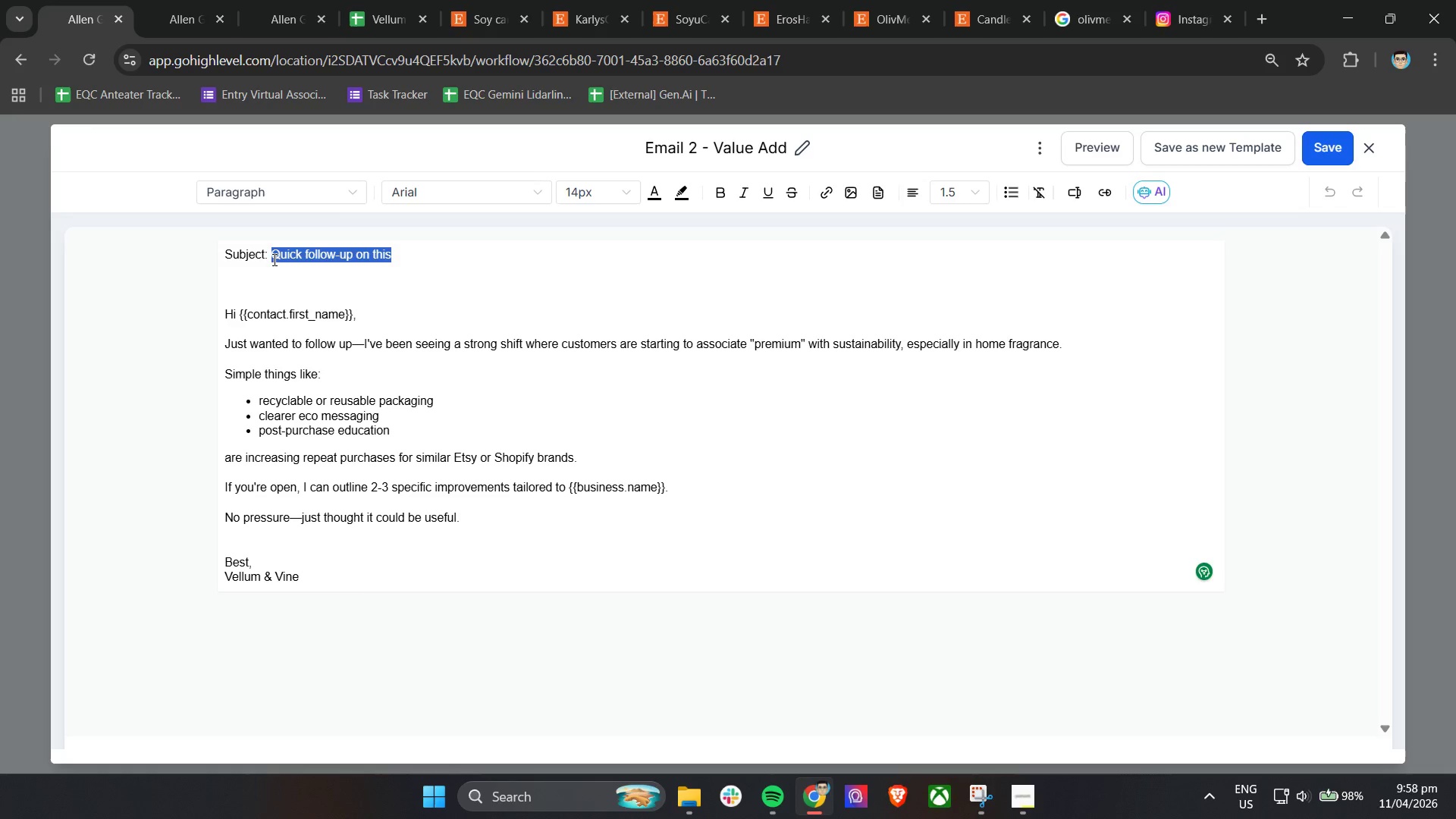 
key(Control+C)
 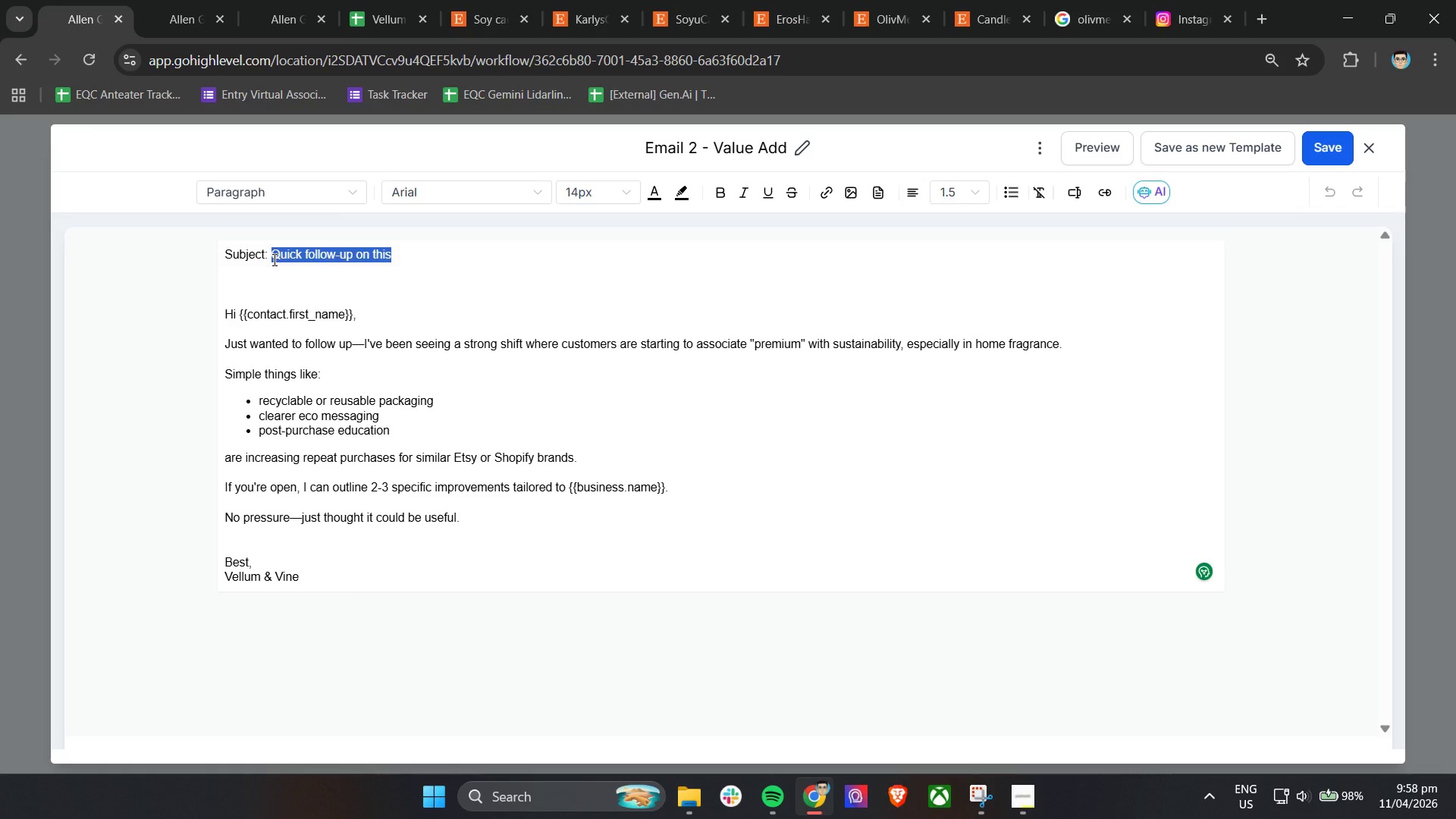 
key(Control+C)
 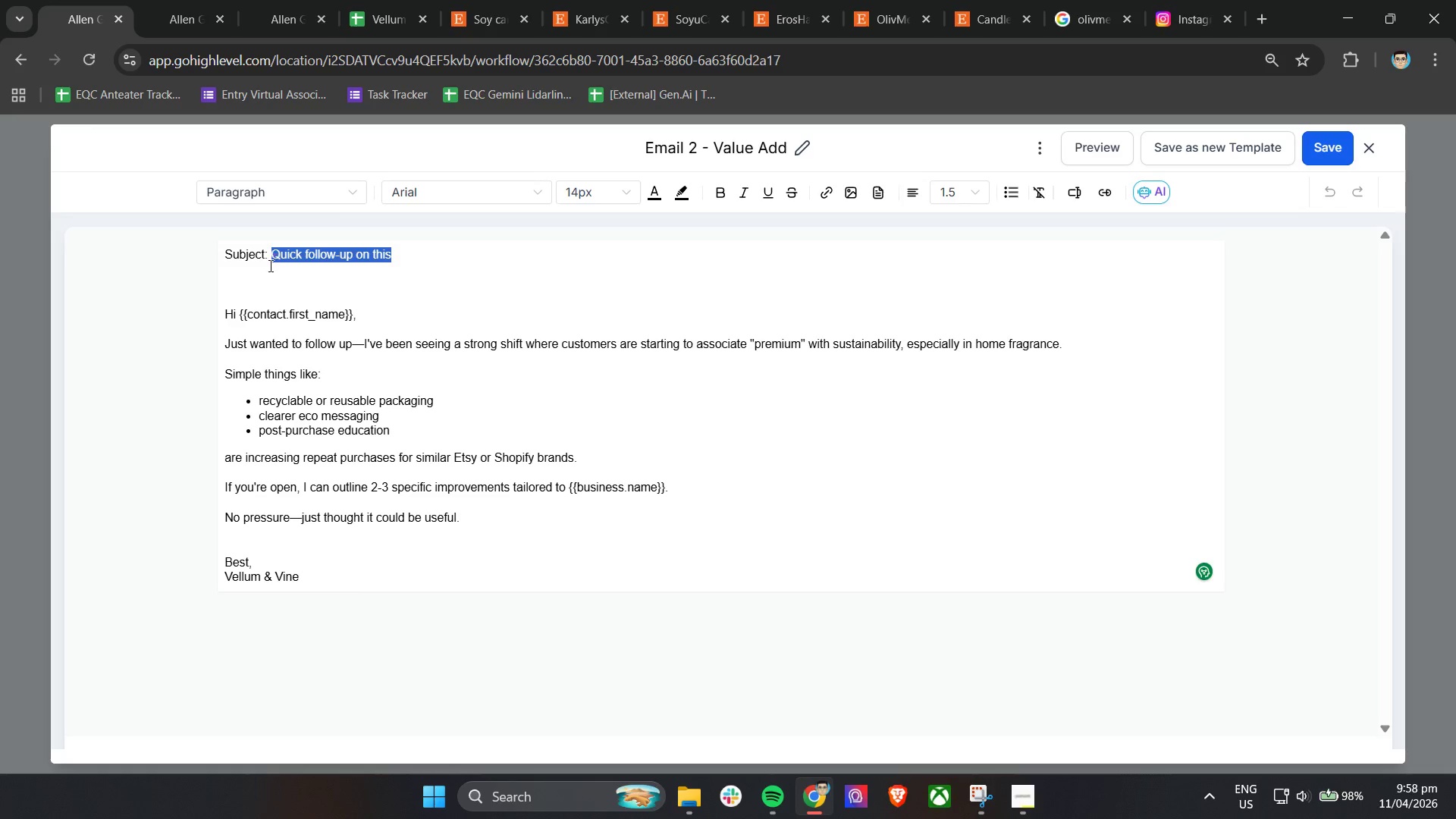 
key(Control+C)
 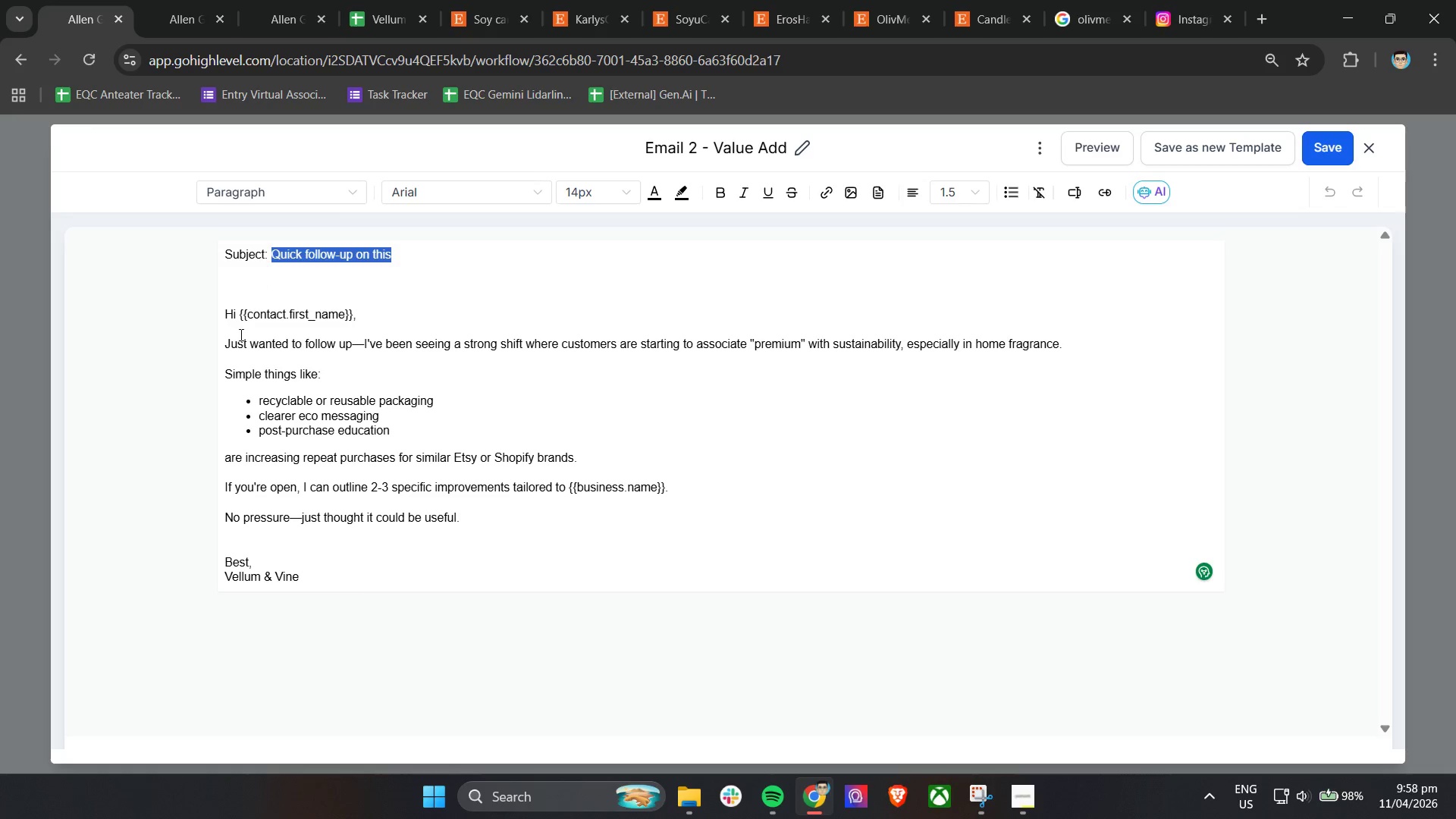 
key(Control+C)
 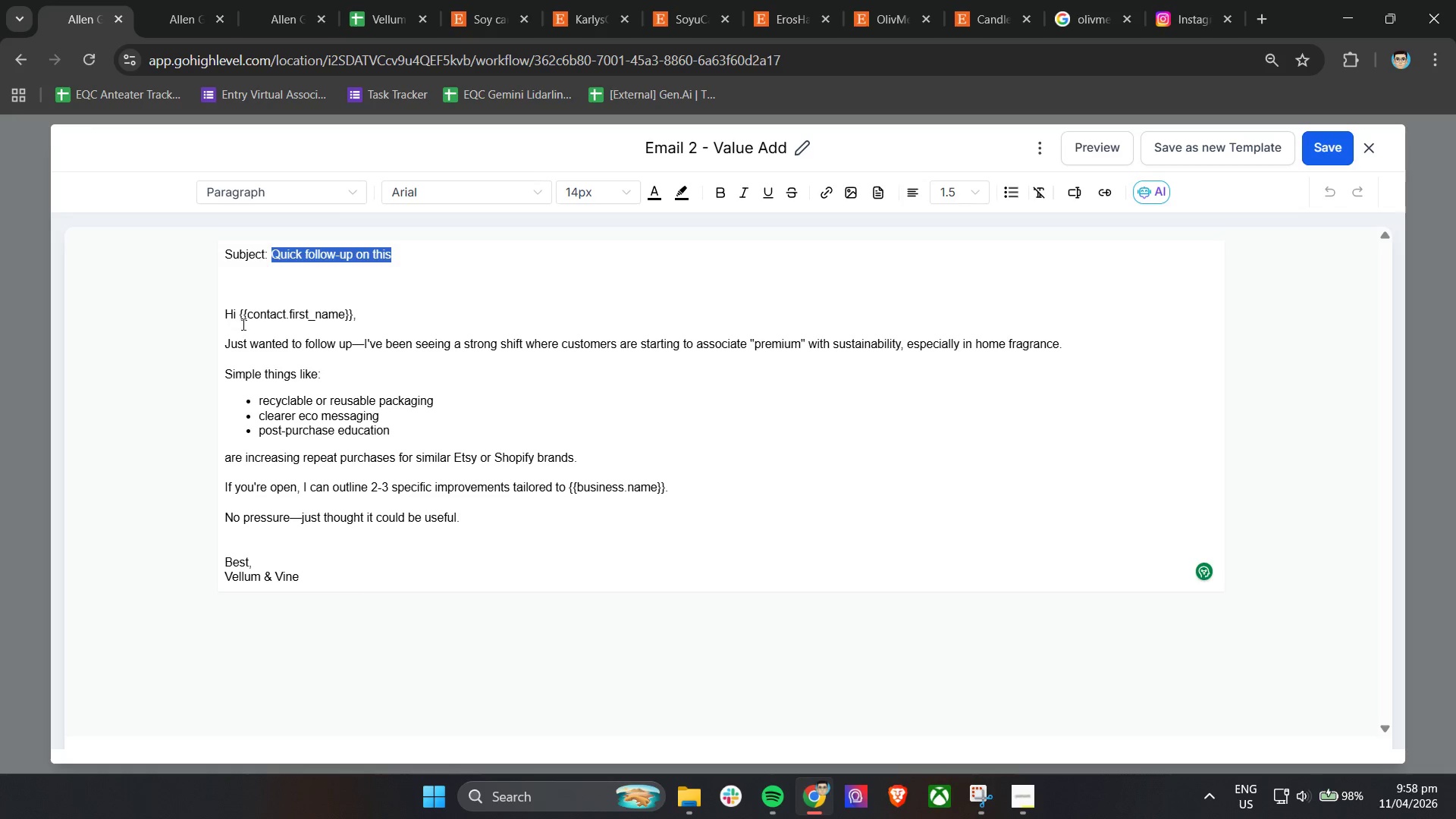 
key(Control+C)
 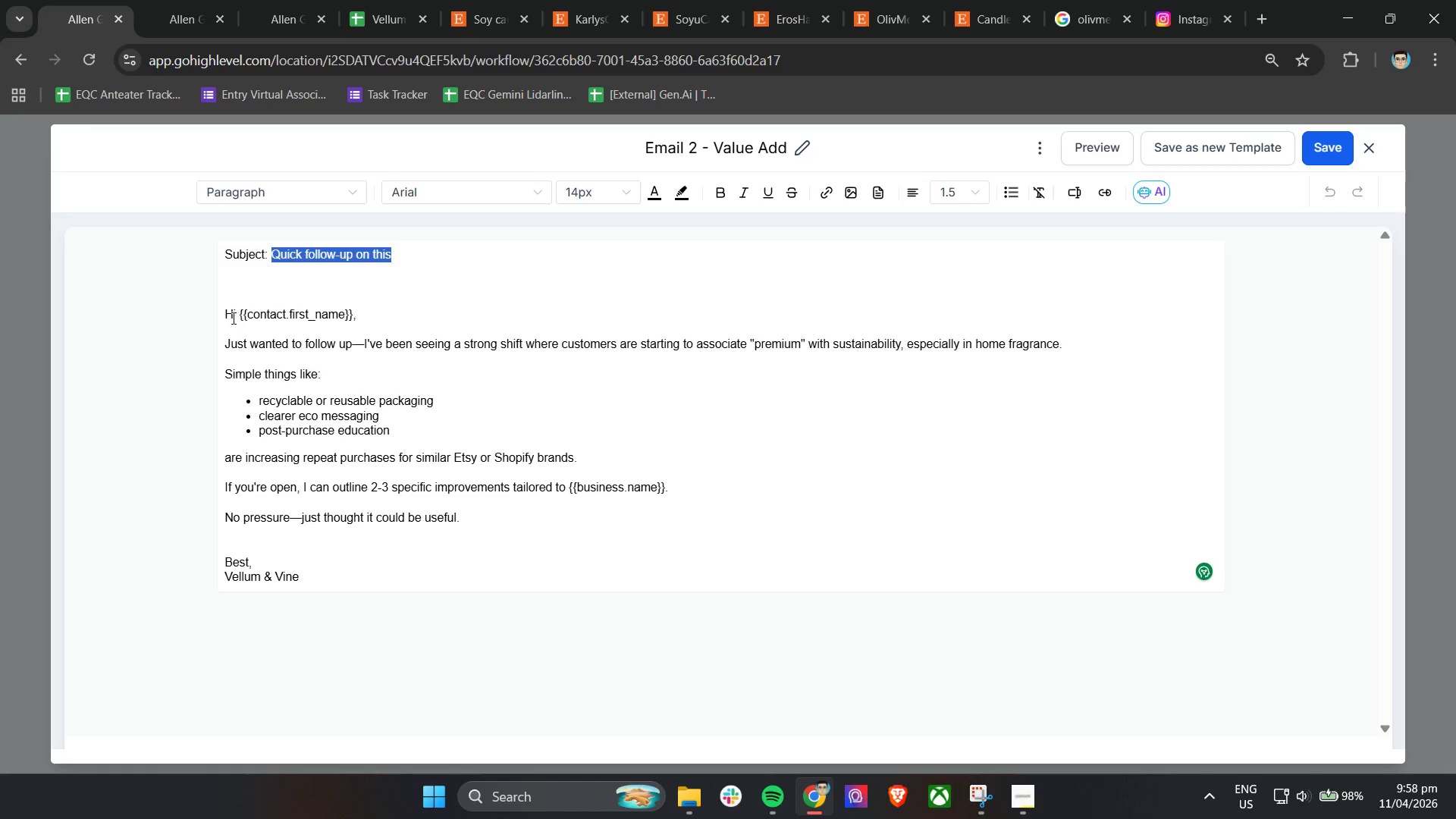 
key(Control+C)
 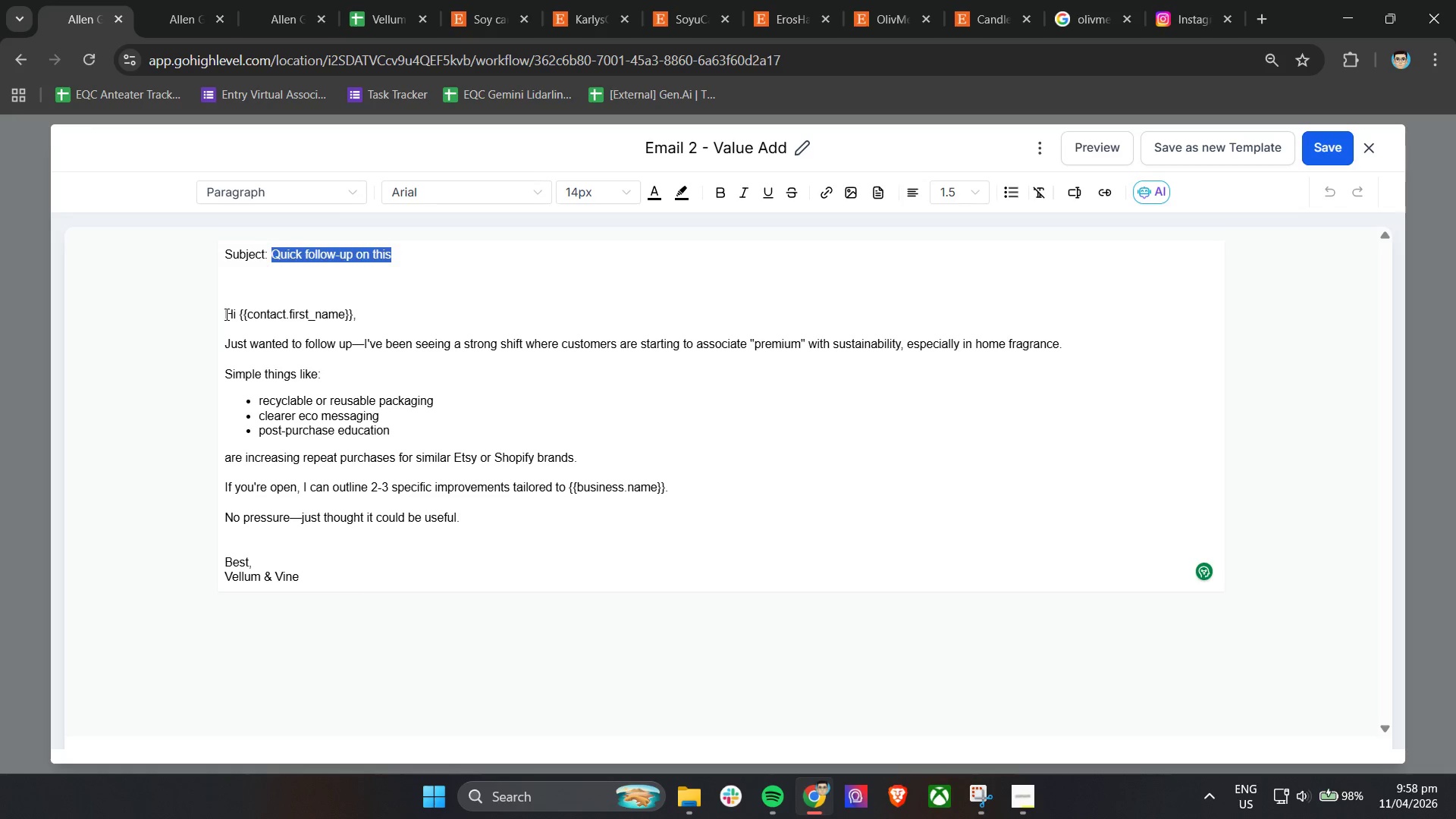 
left_click_drag(start_coordinate=[225, 314], to_coordinate=[221, 248])
 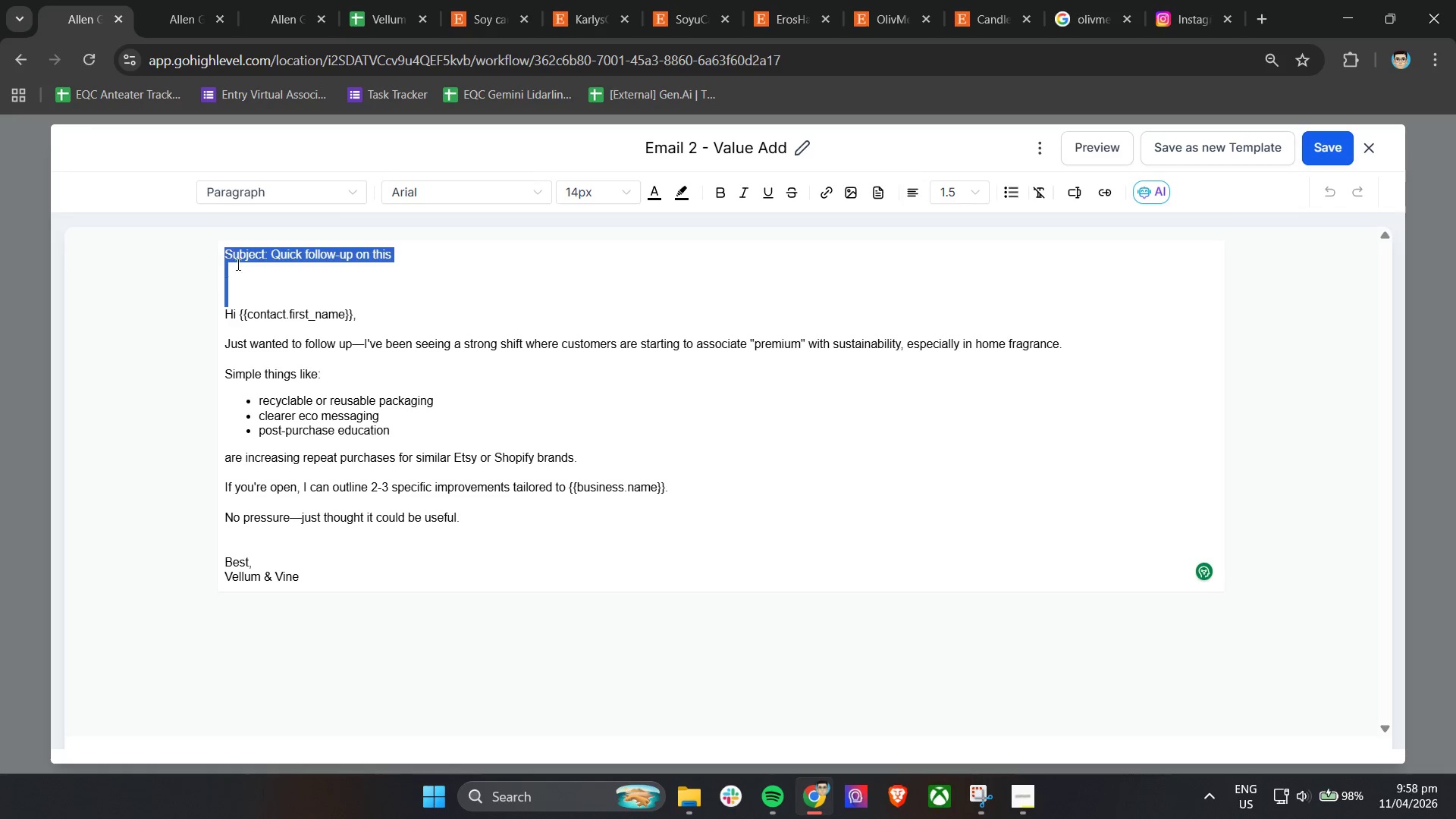 
key(Backspace)
 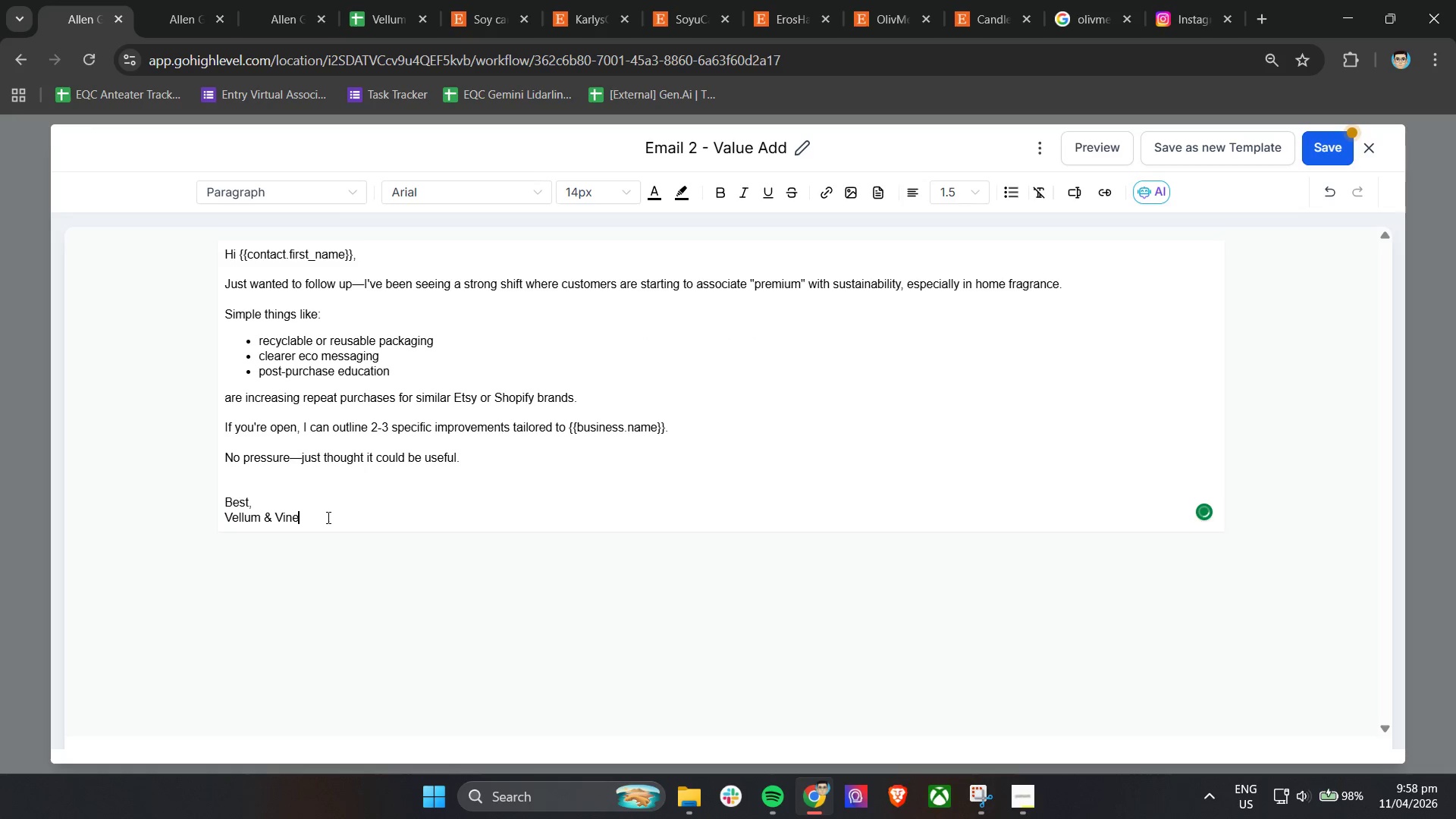 
key(Enter)
 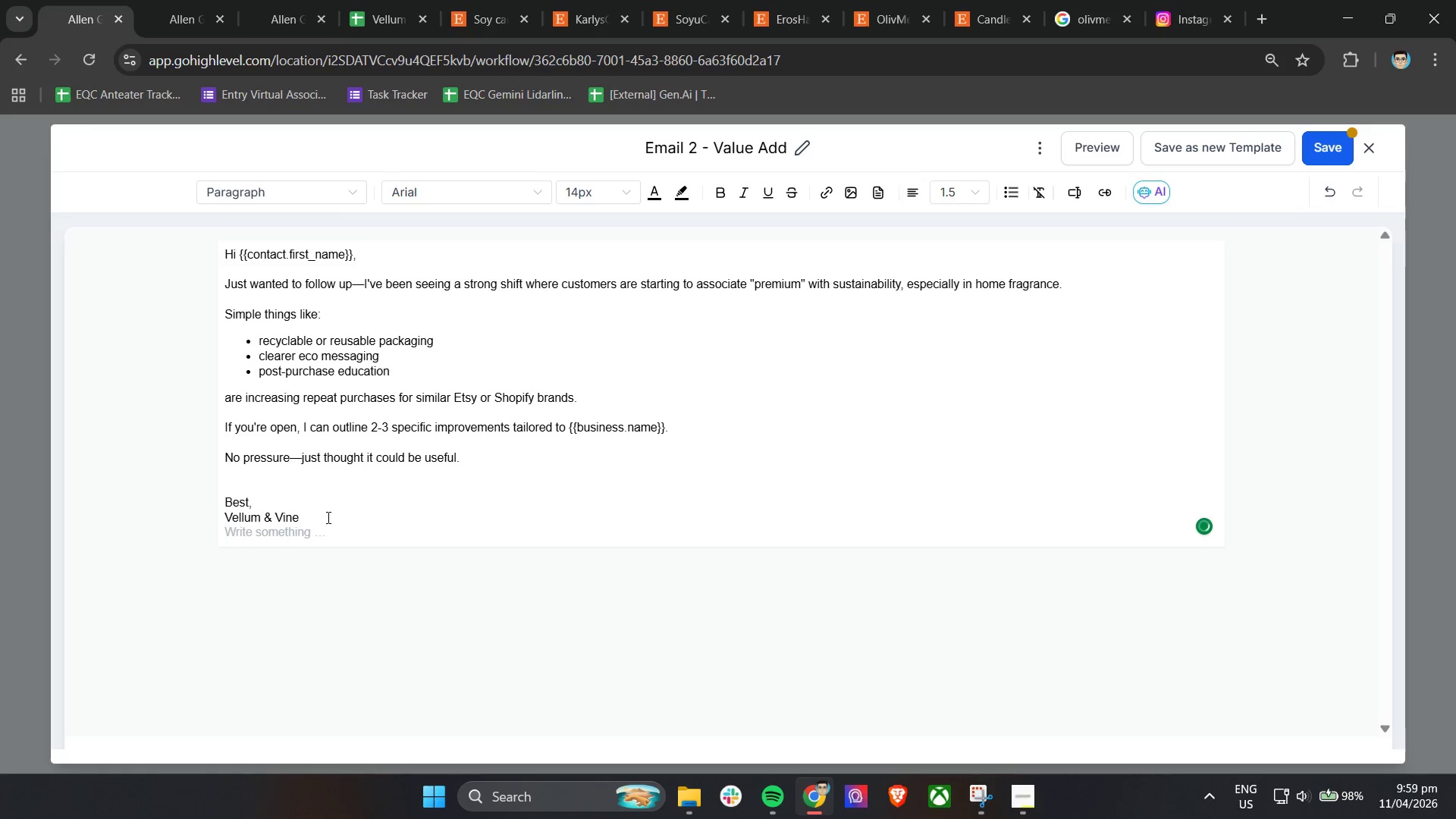 
type(vellumvine@email.com)
 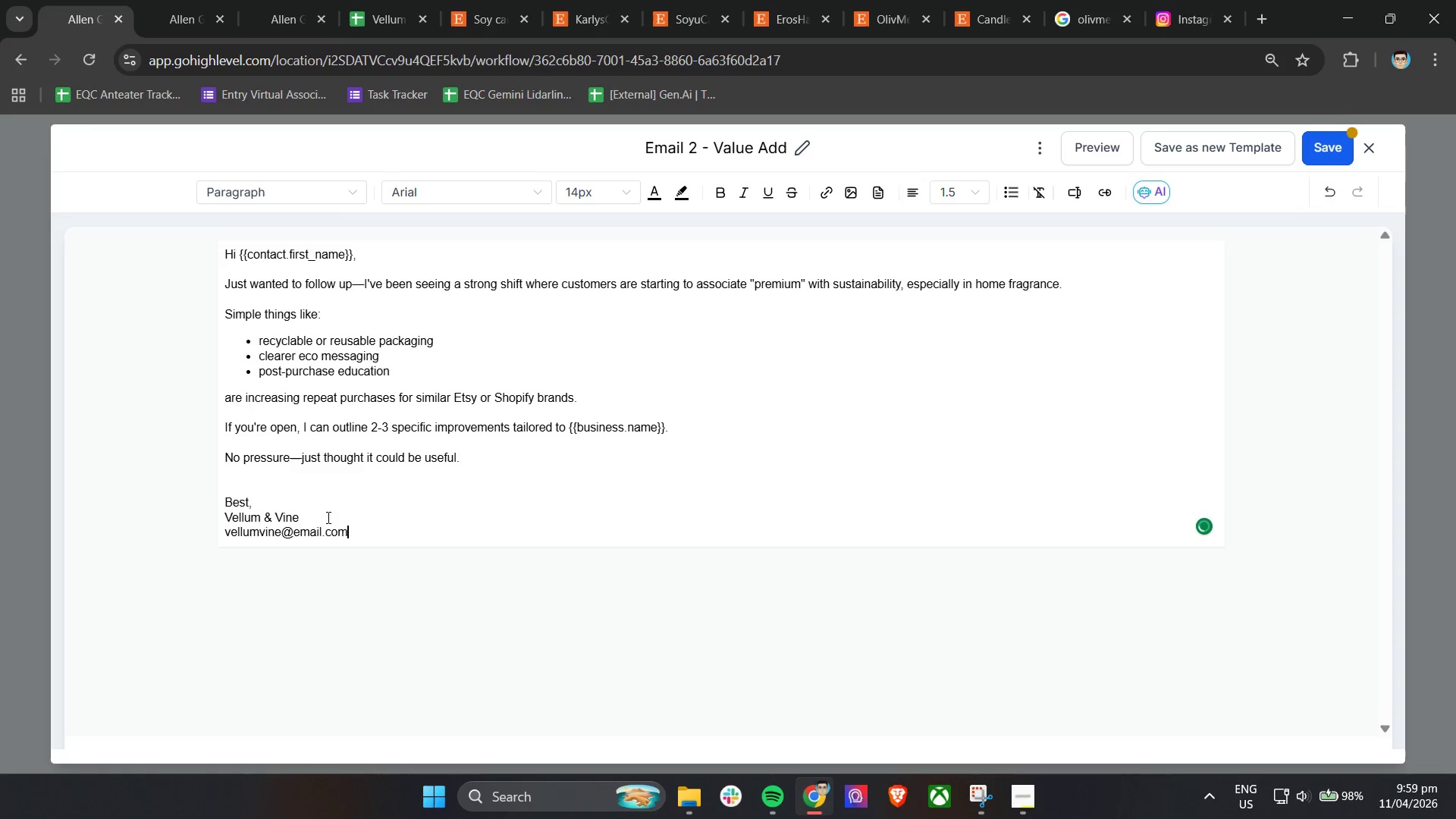 
left_click([1322, 146])
 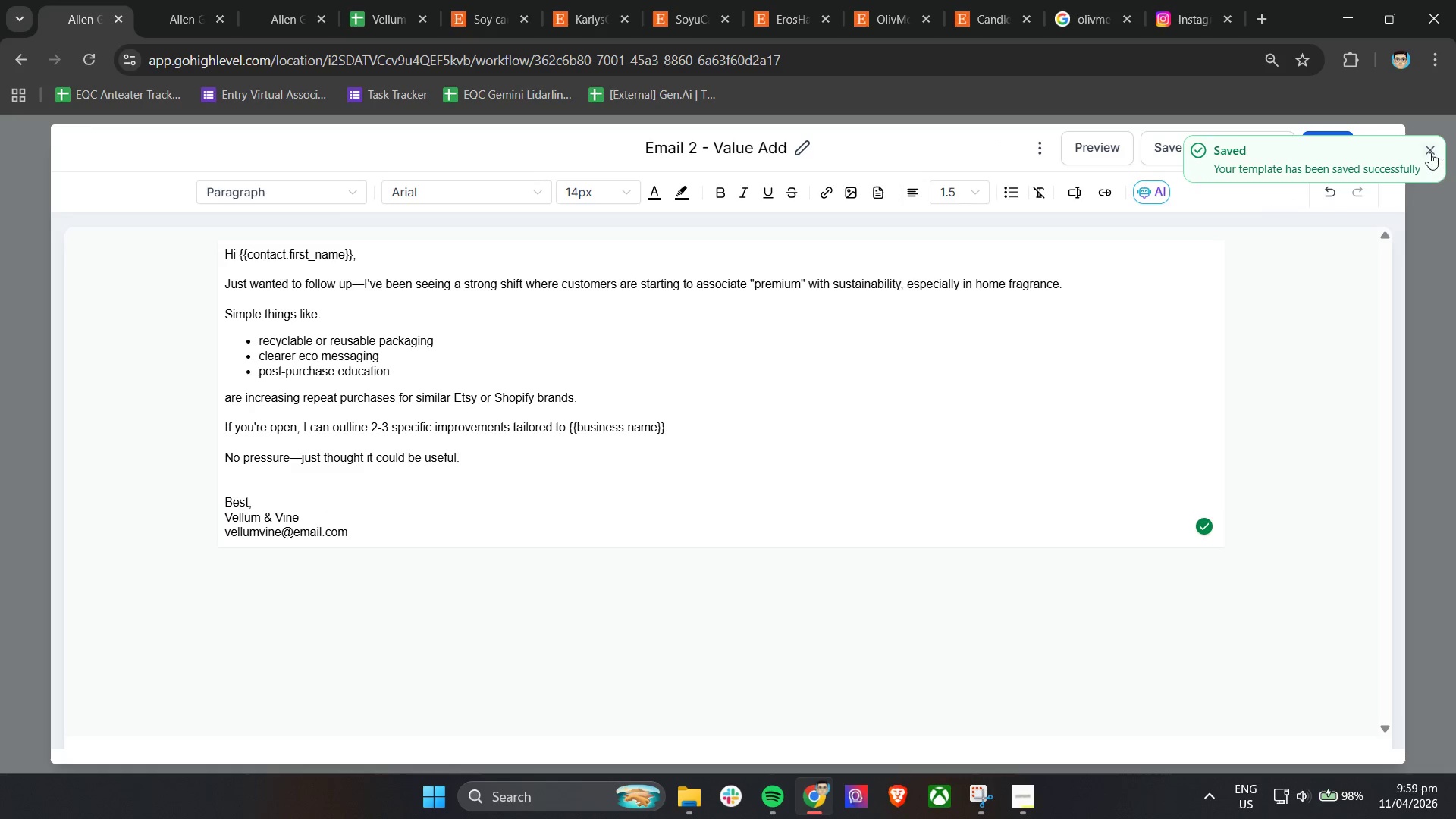 
left_click([1368, 148])
 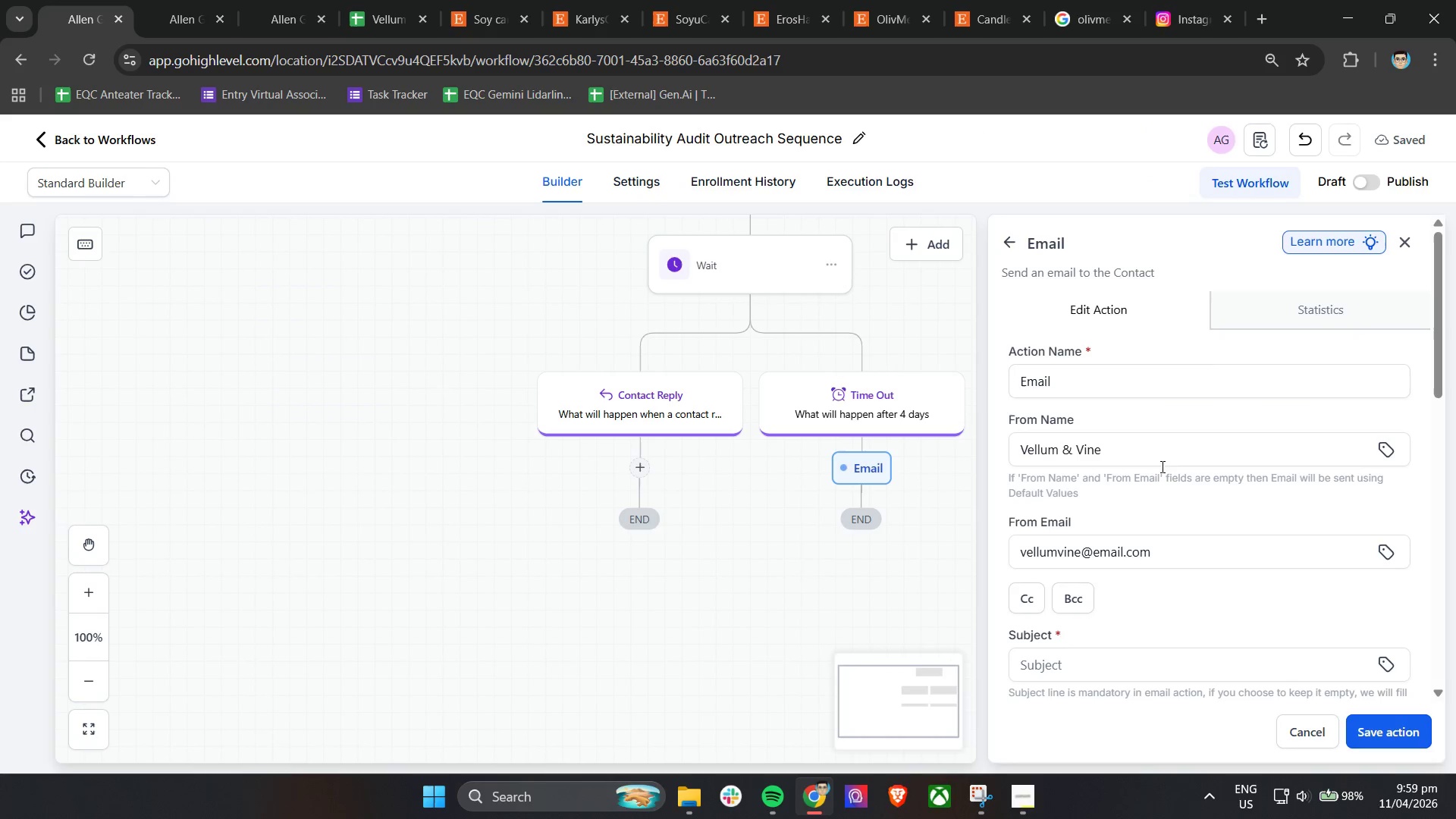 
scroll: coordinate [1131, 554], scroll_direction: down, amount: 2.0
 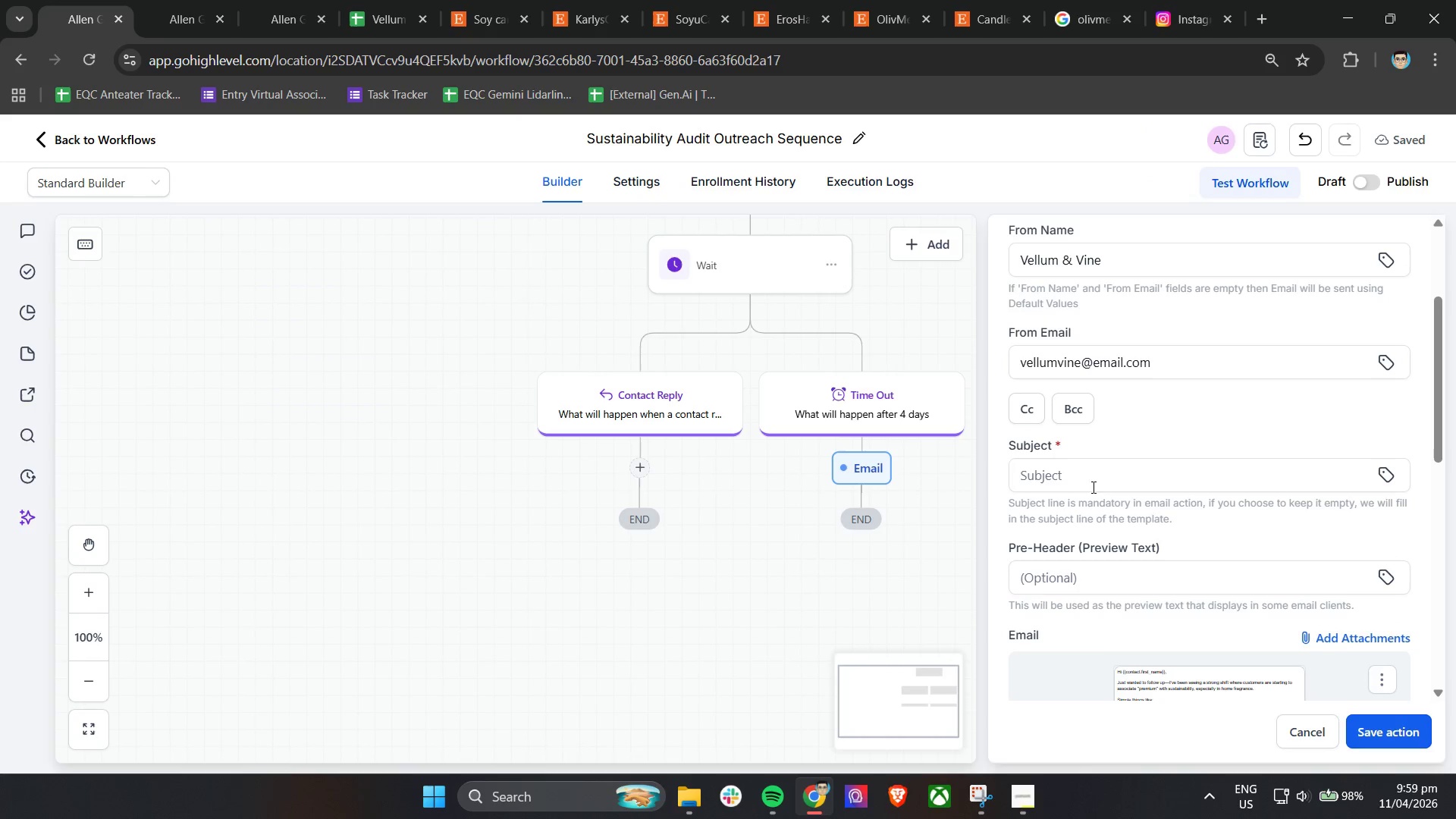 
left_click([1092, 479])
 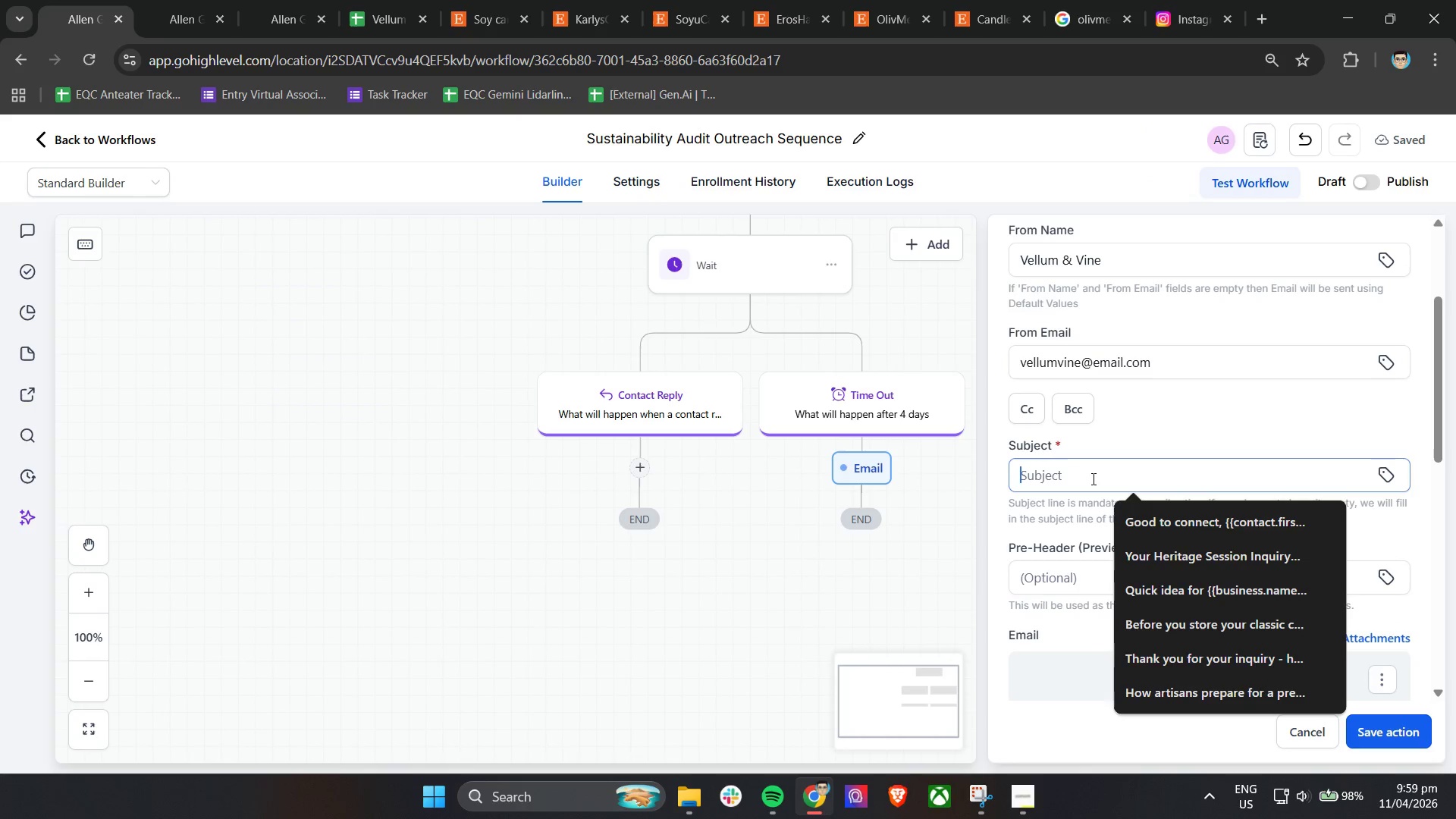 
key(Control+V)
 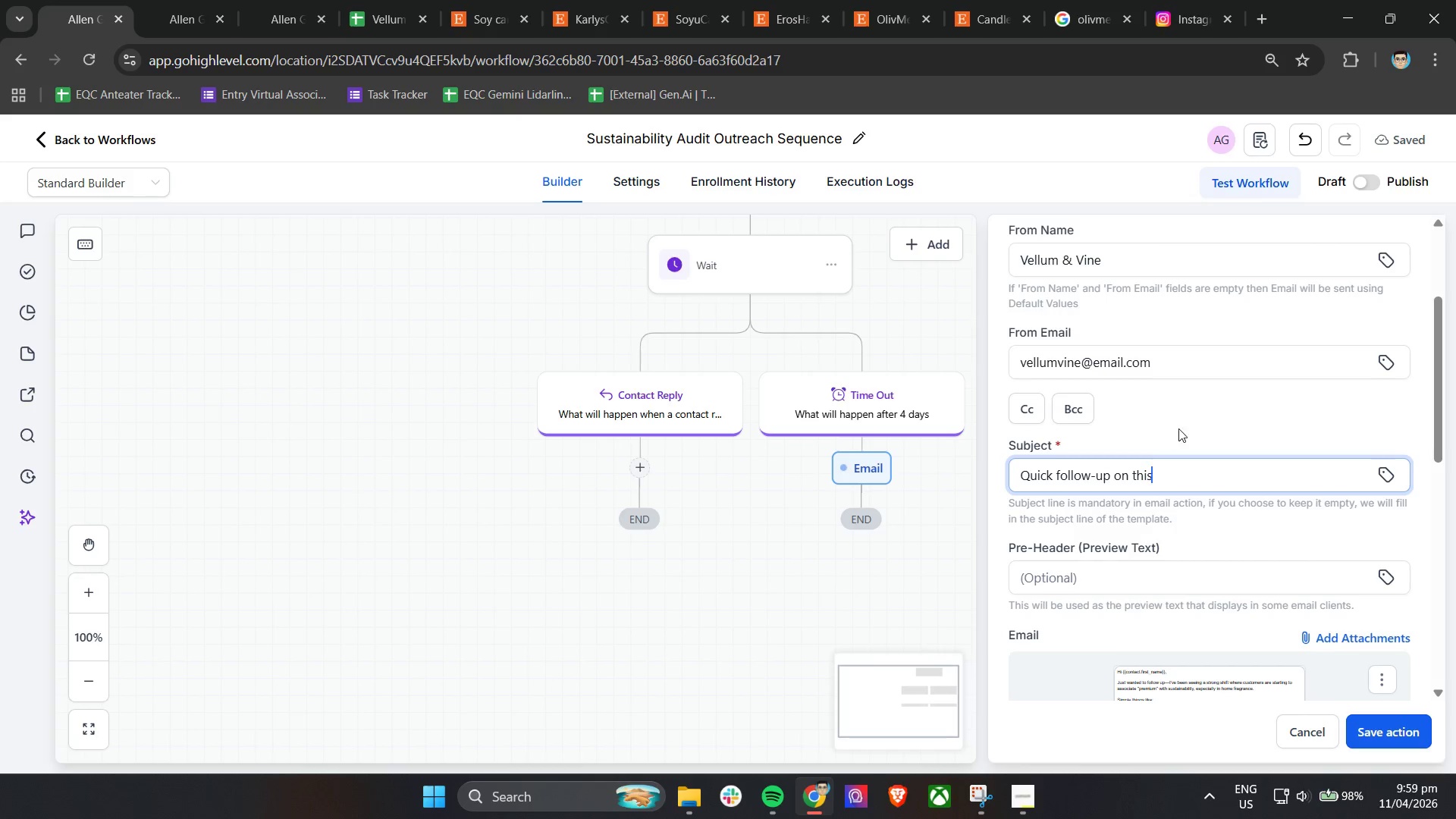 
left_click([1188, 422])
 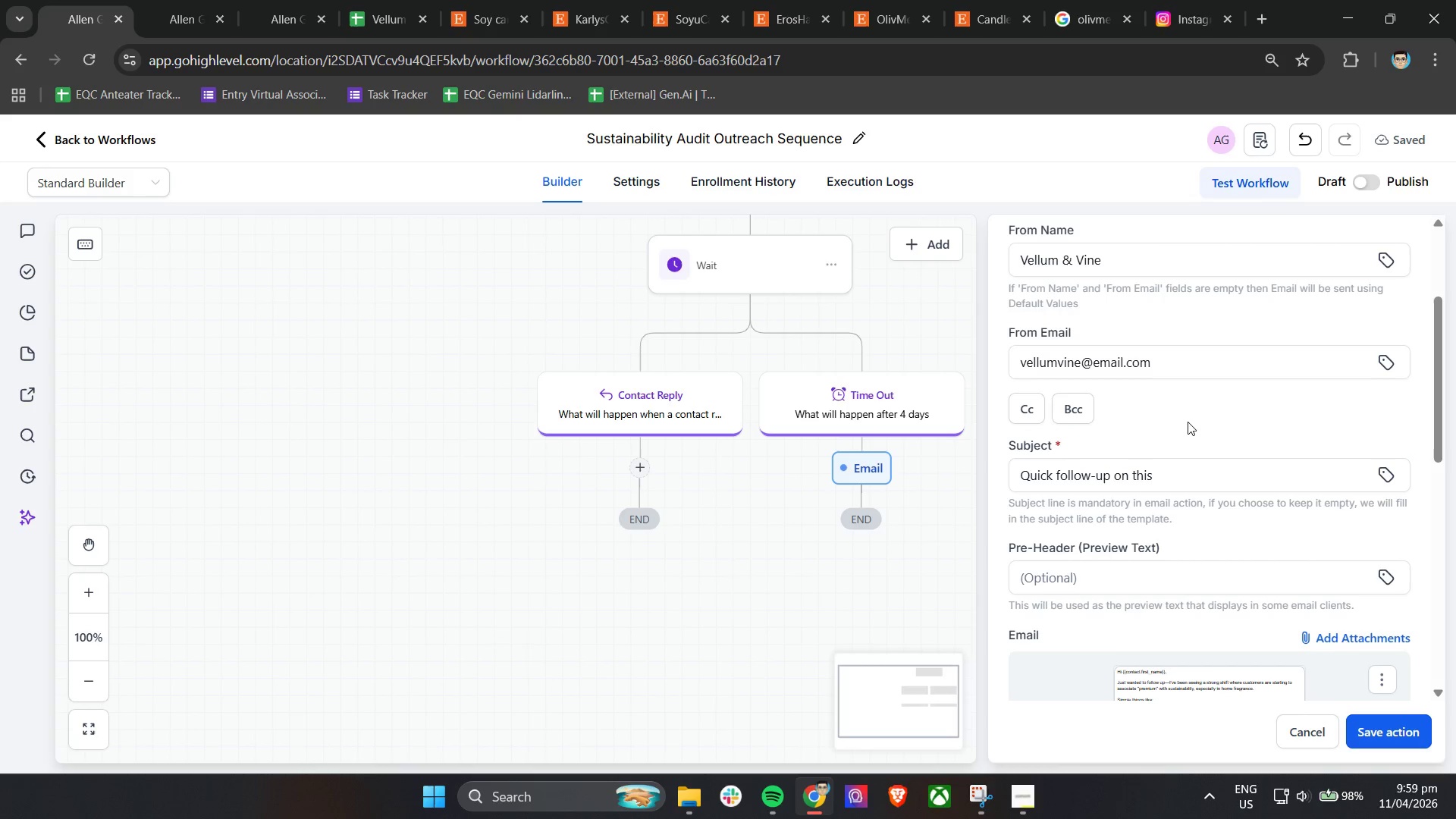 
scroll: coordinate [1065, 607], scroll_direction: down, amount: 6.0
 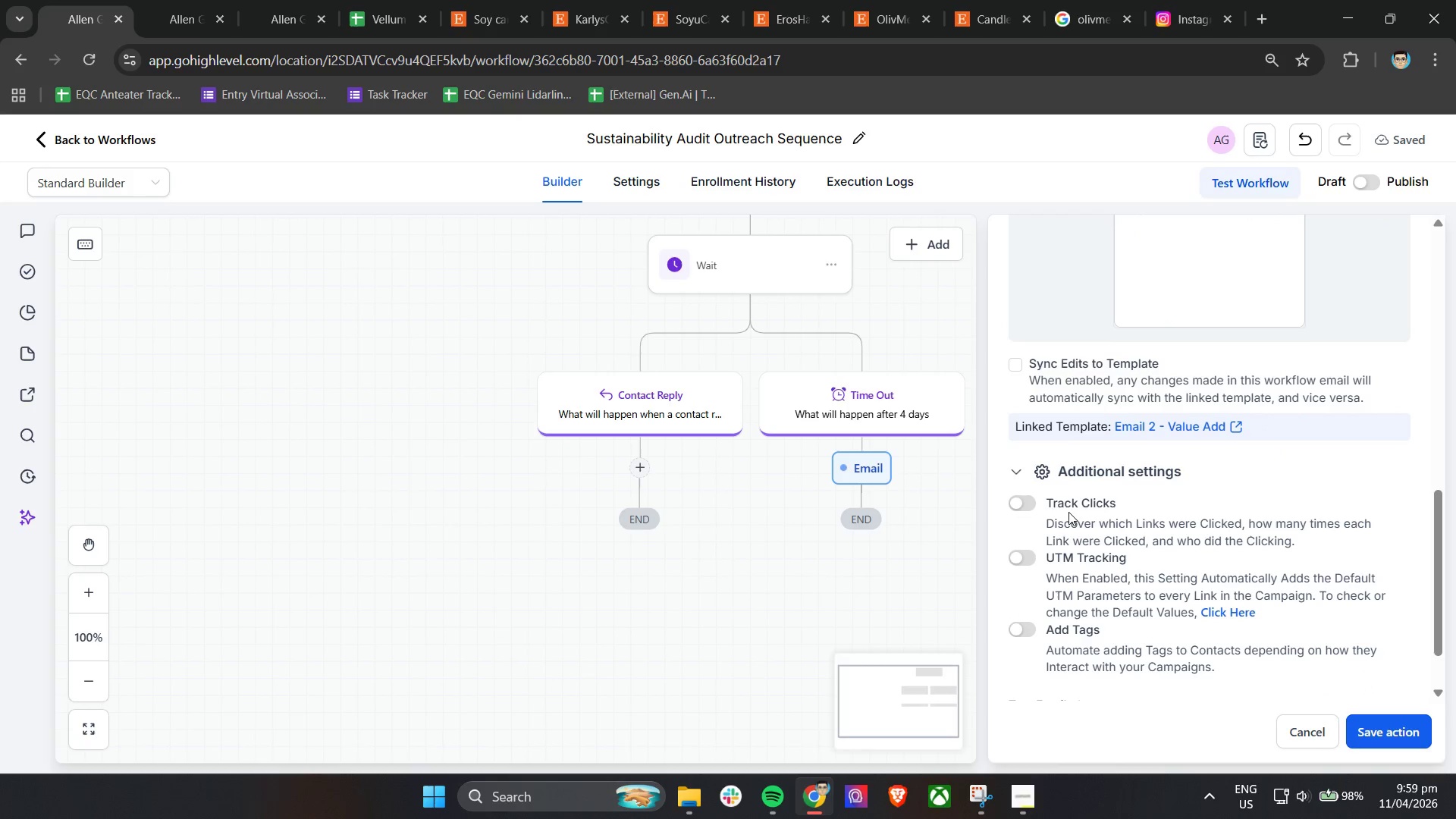 
left_click([1031, 513])
 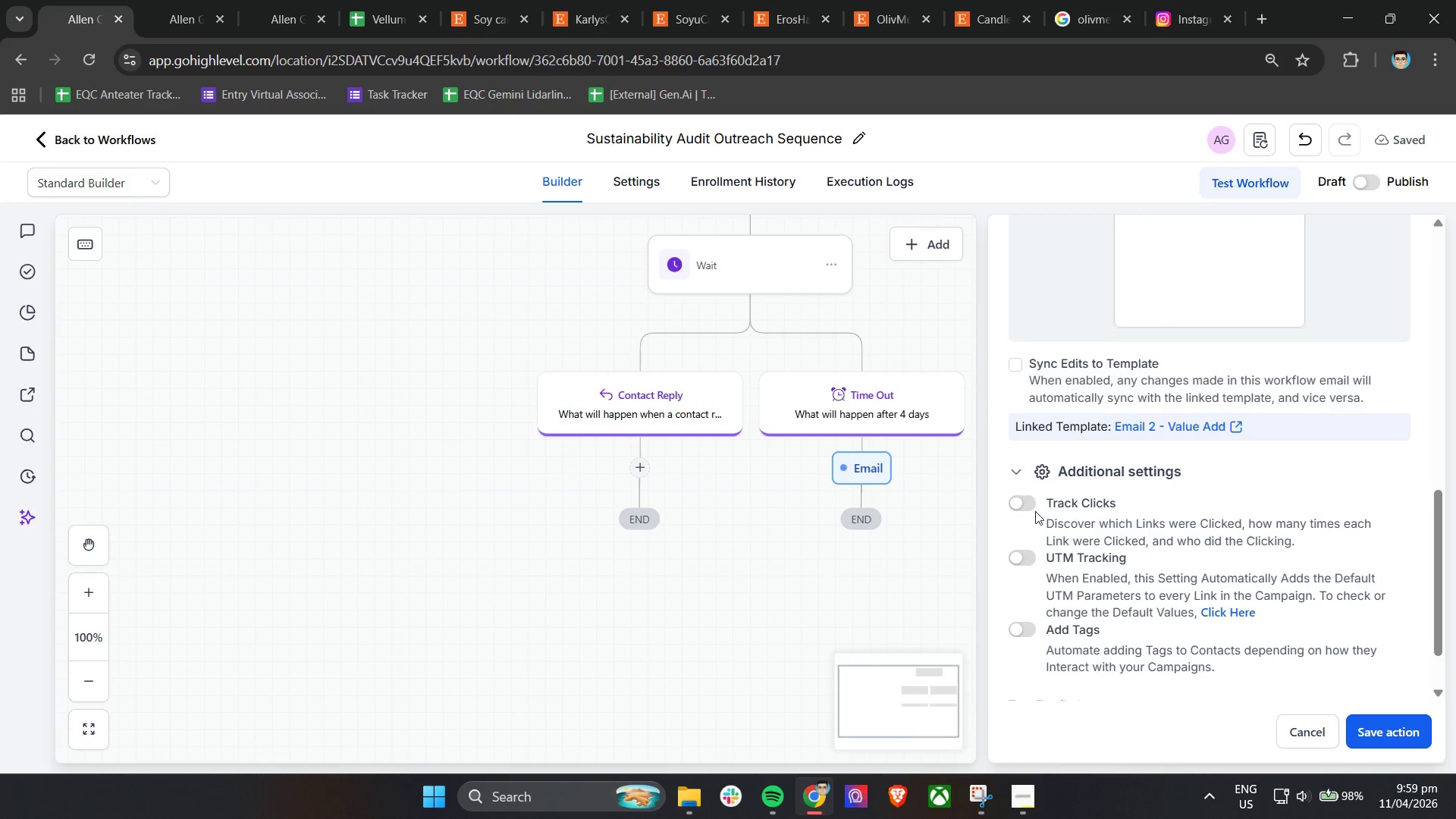 
left_click([1029, 508])
 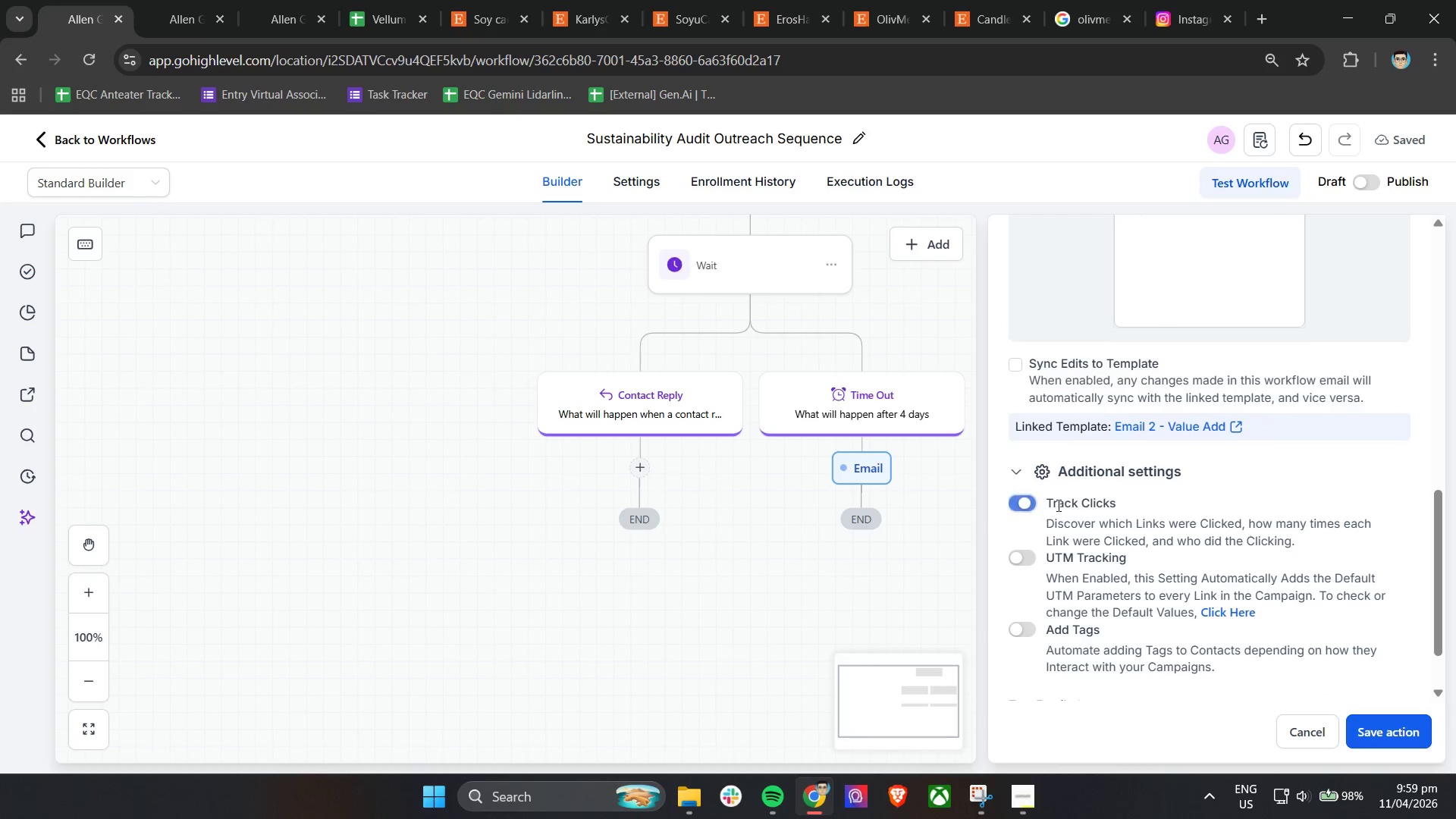 
scroll: coordinate [1128, 509], scroll_direction: down, amount: 4.0
 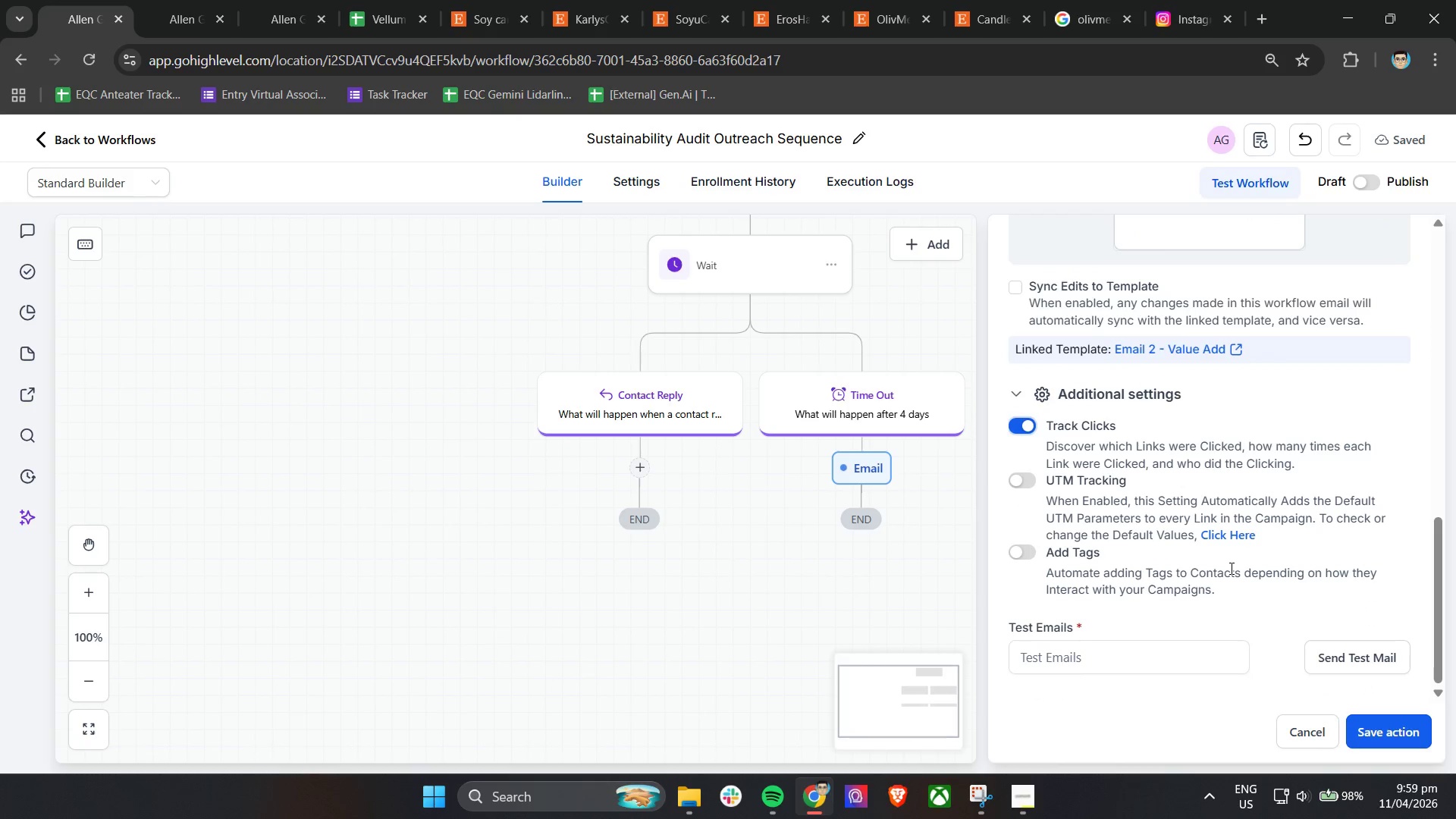 
scroll: coordinate [1235, 566], scroll_direction: up, amount: 11.0
 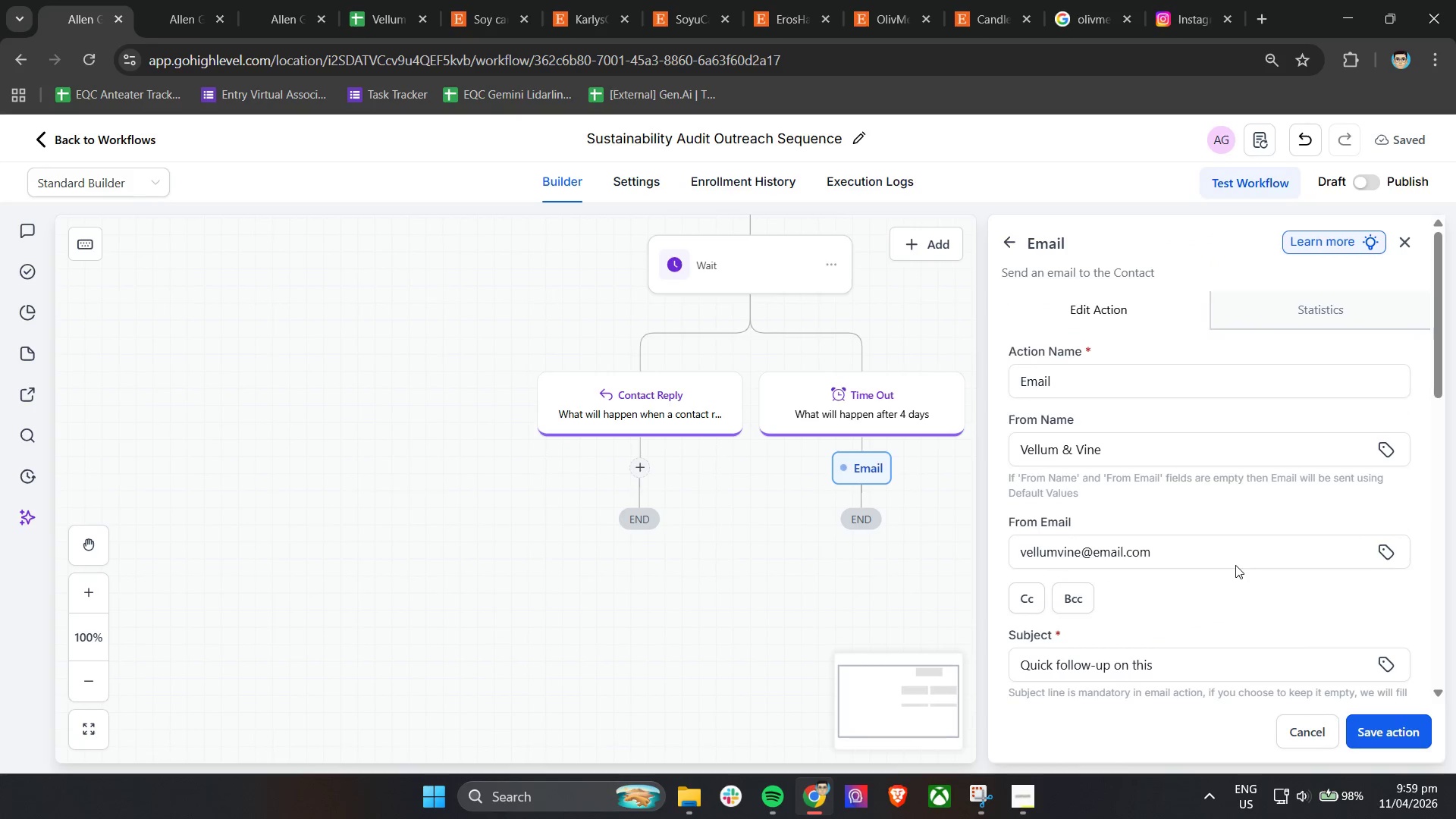 
scroll: coordinate [1235, 565], scroll_direction: down, amount: 2.0
 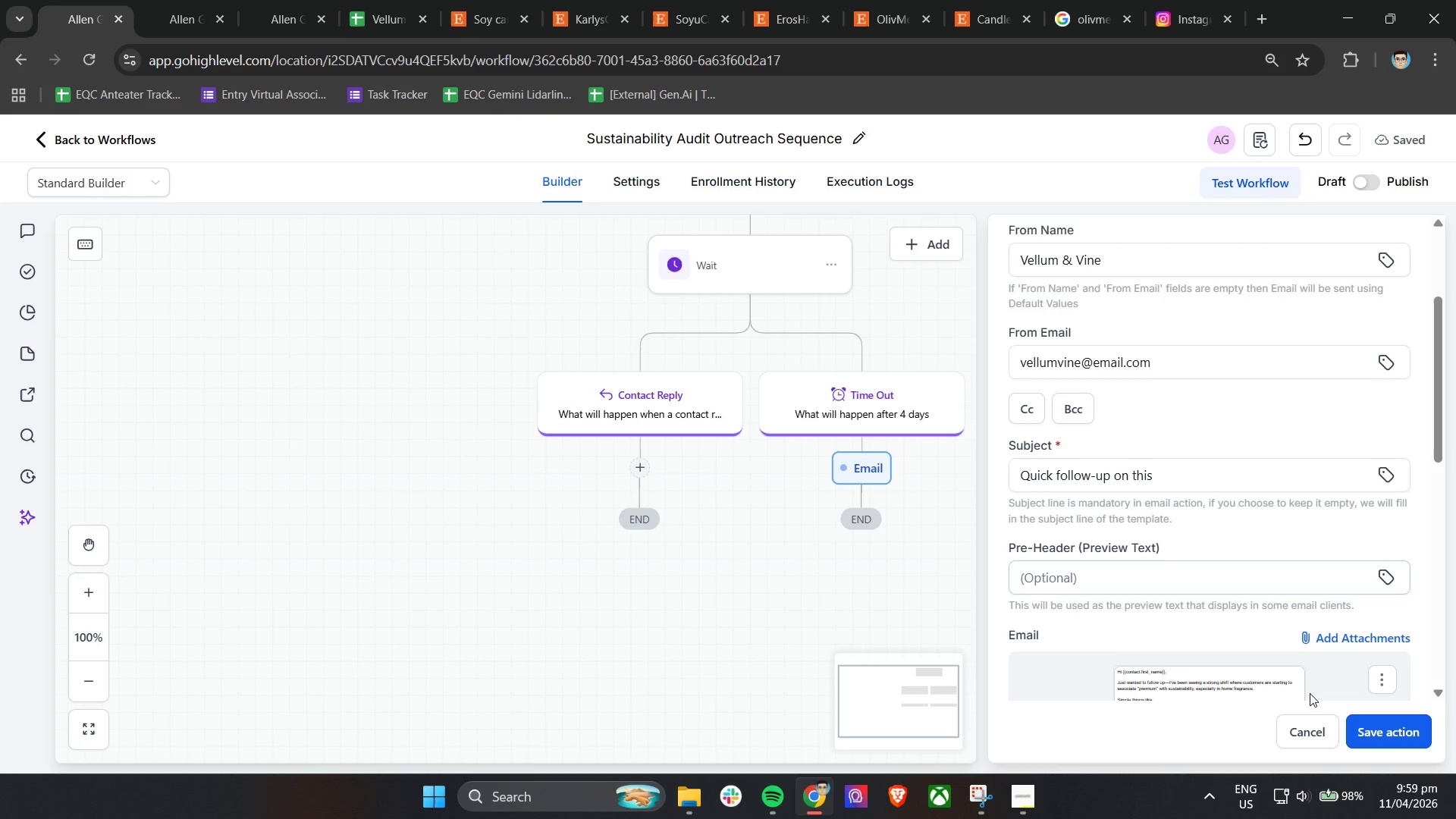 
left_click([1412, 734])
 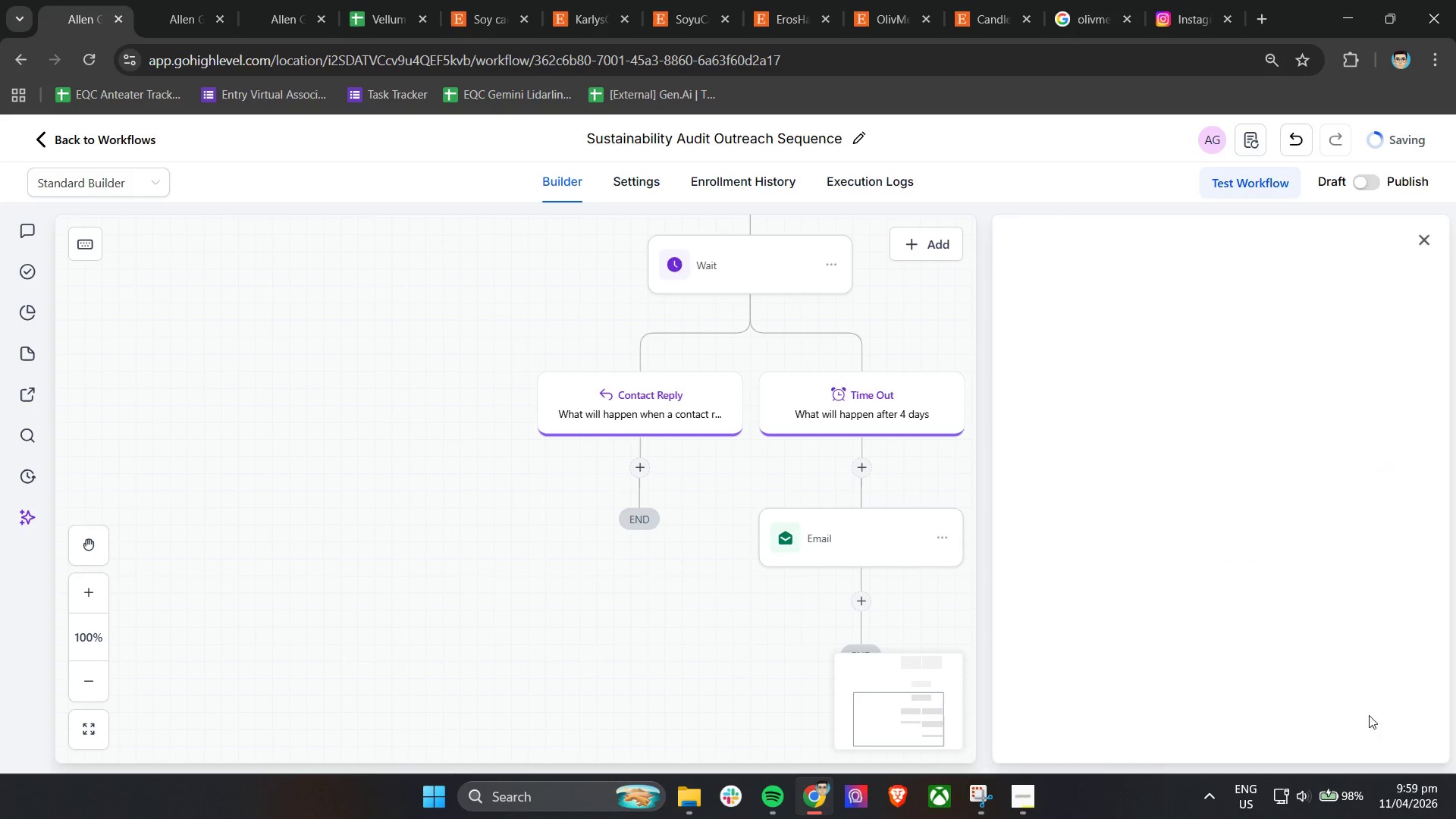 
mouse_move([1292, 672])
 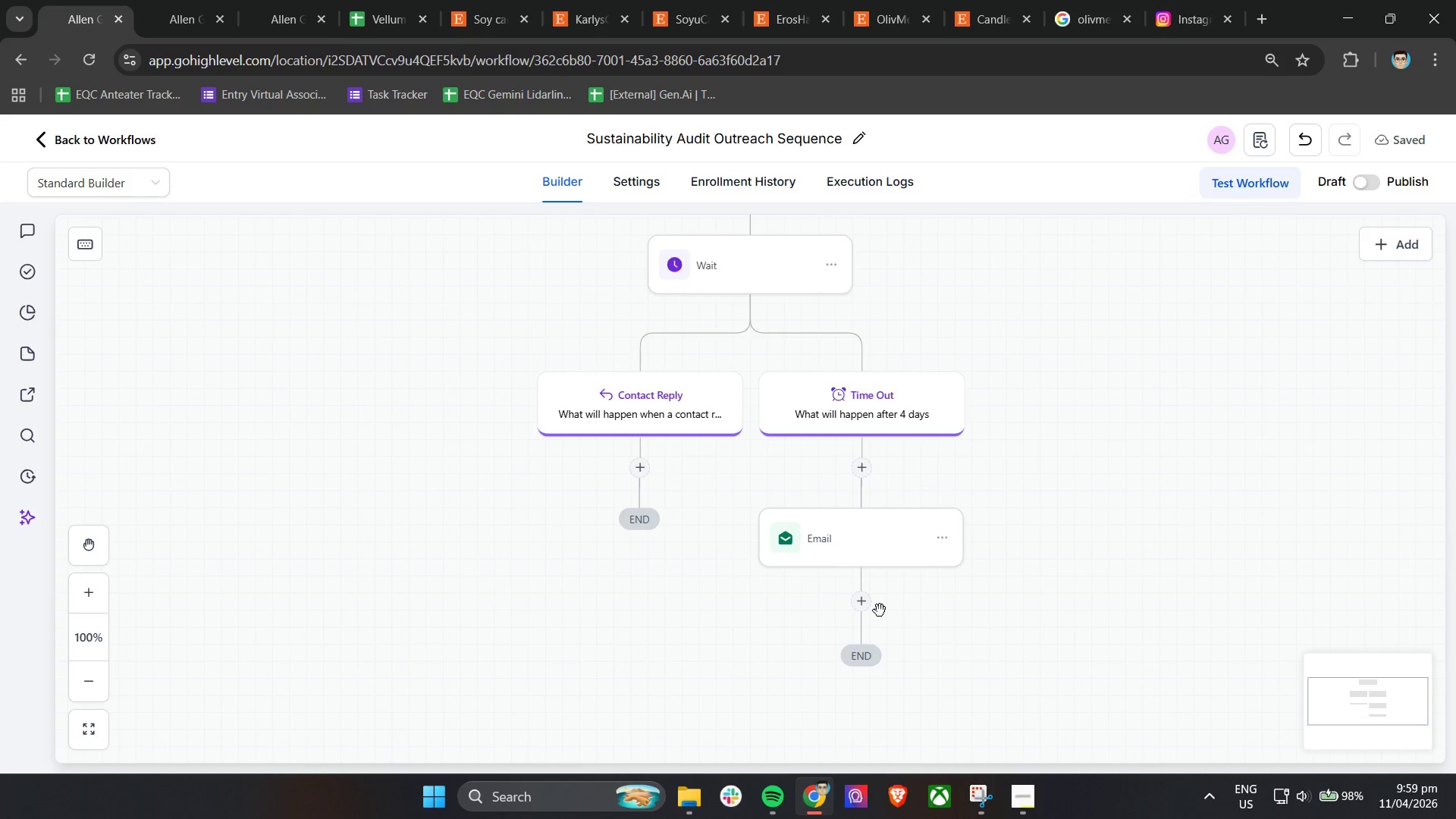 
left_click([870, 602])
 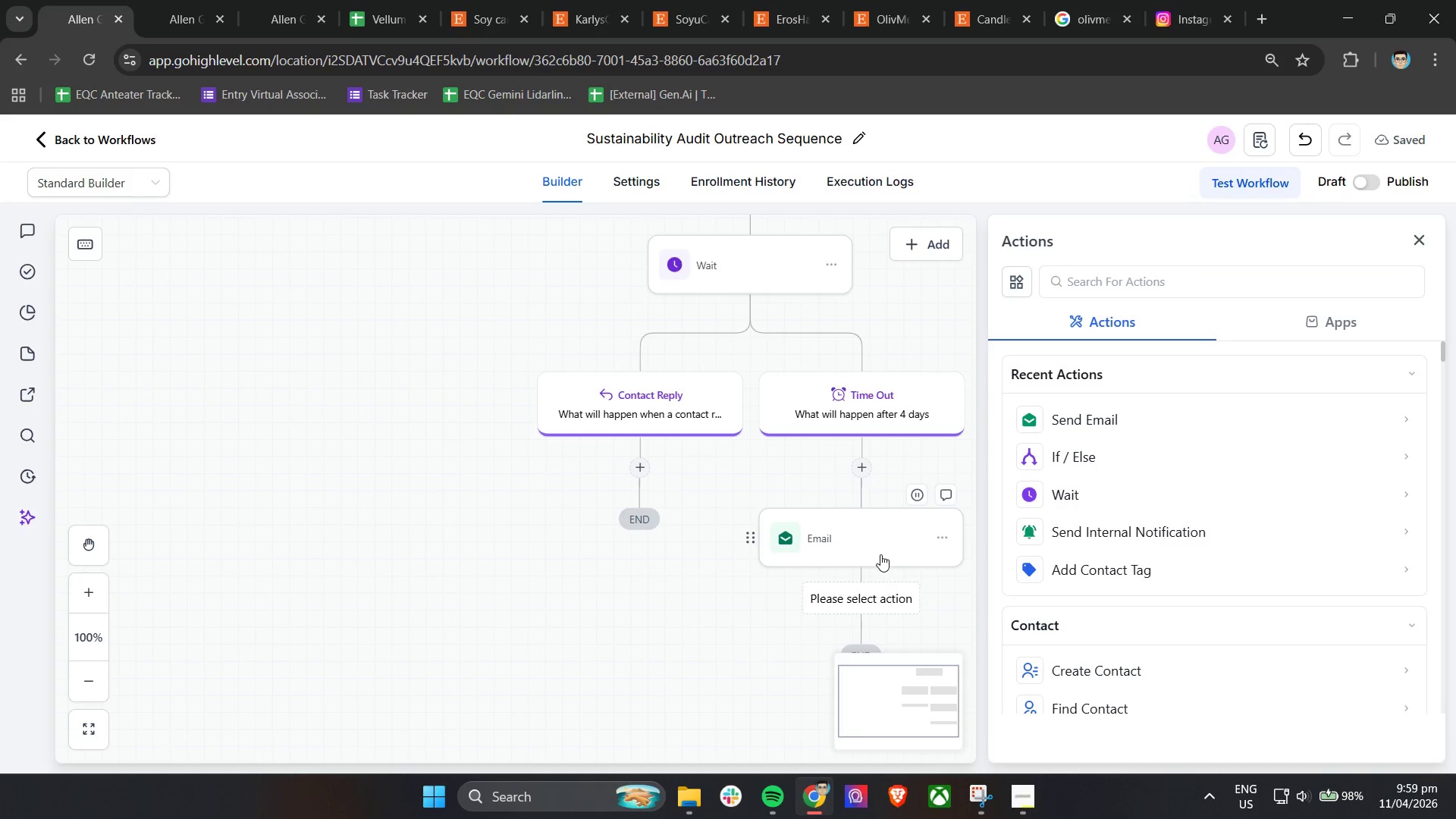 
scroll: coordinate [865, 552], scroll_direction: down, amount: 2.0
 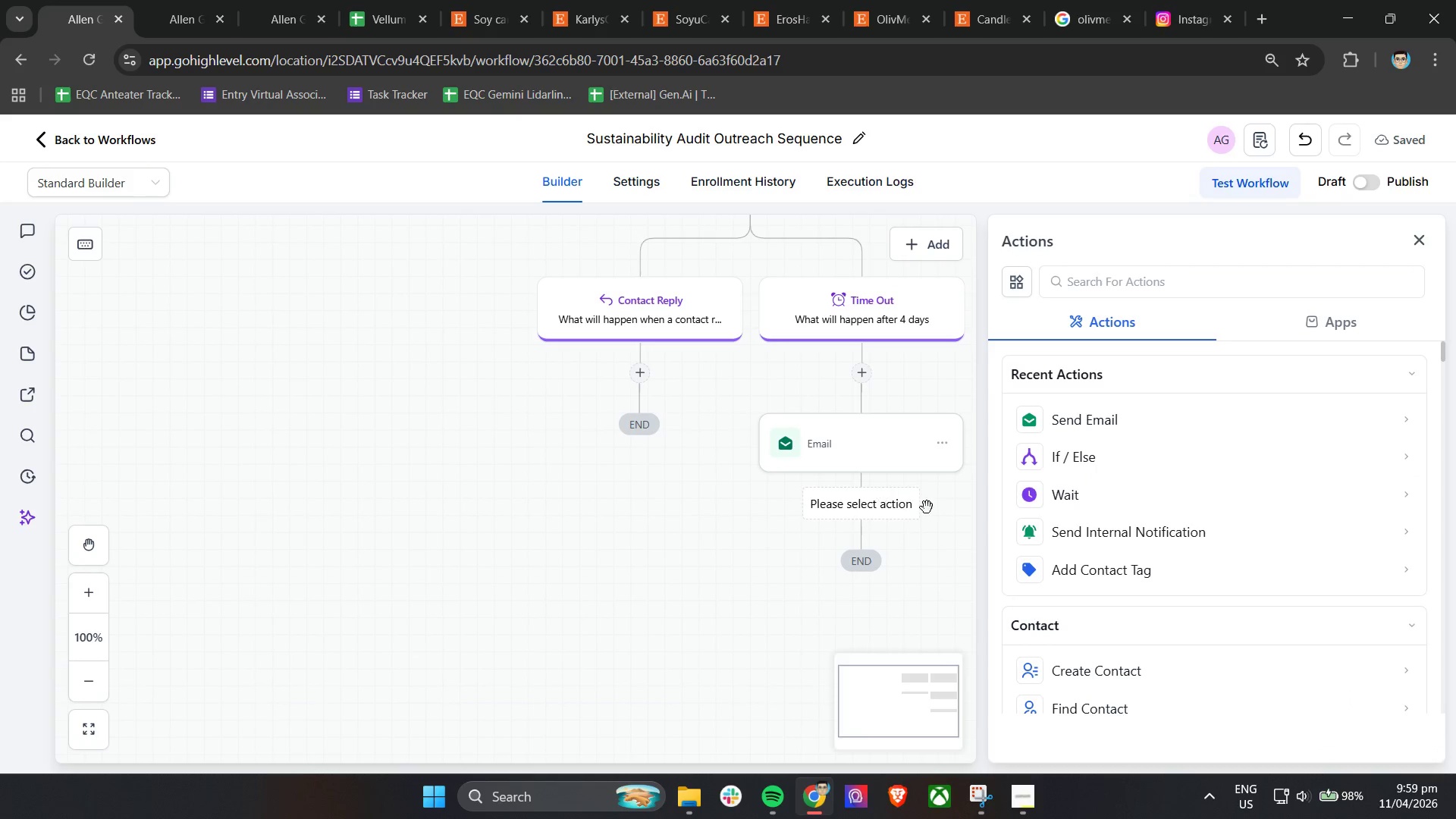 
left_click([900, 510])
 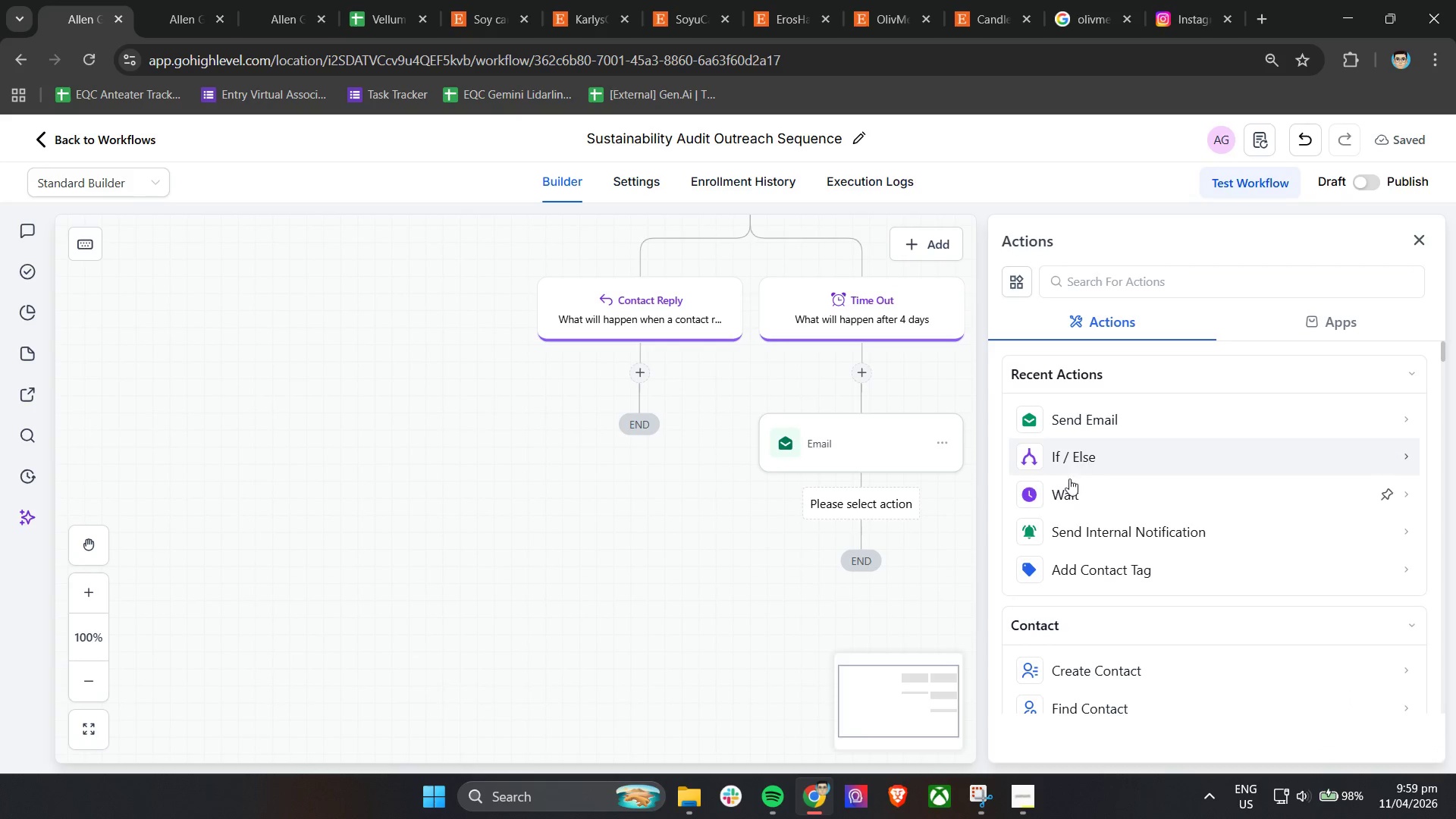 
left_click([1068, 488])
 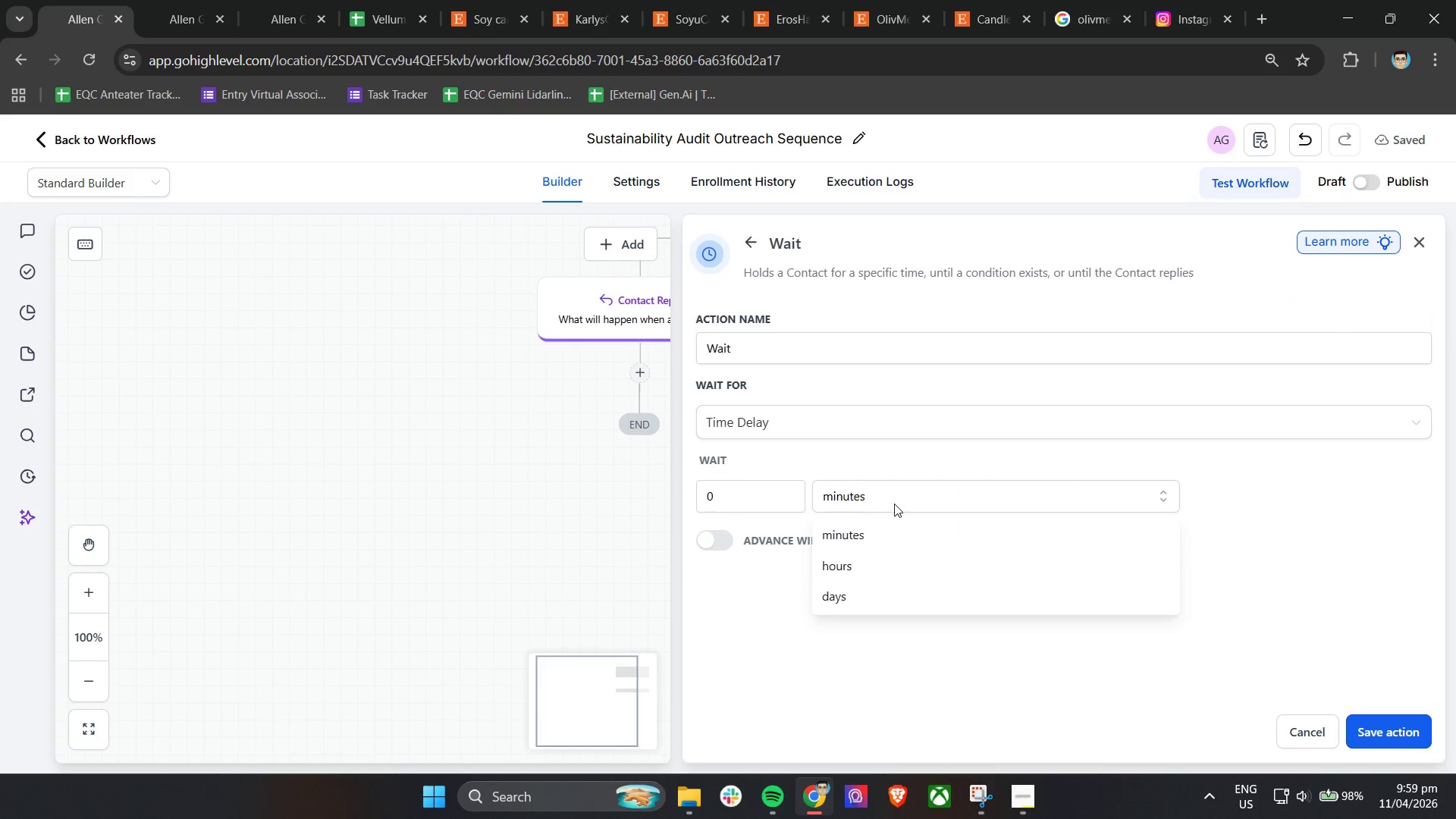 
left_click([852, 604])
 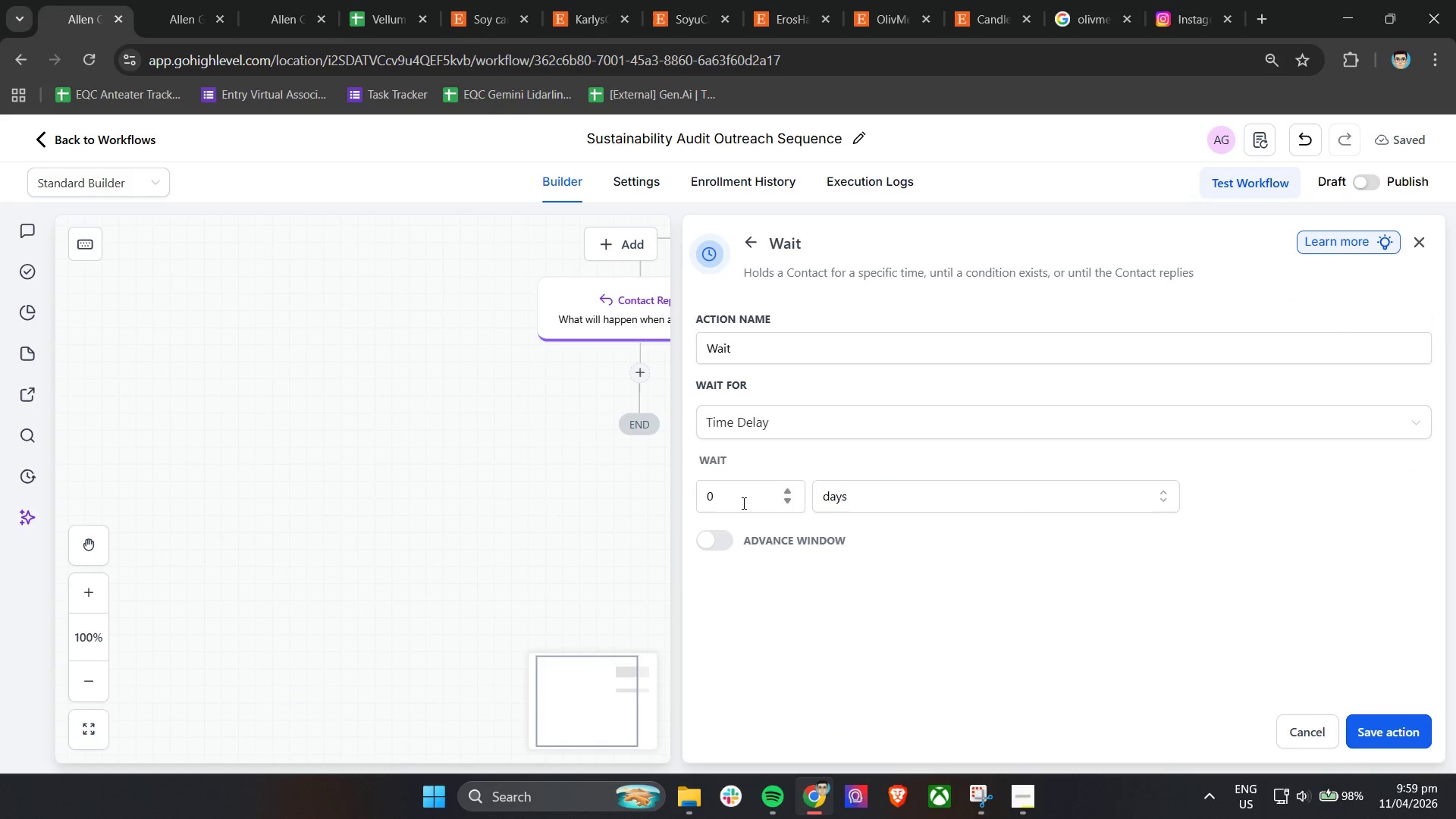 
left_click_drag(start_coordinate=[742, 502], to_coordinate=[675, 495])
 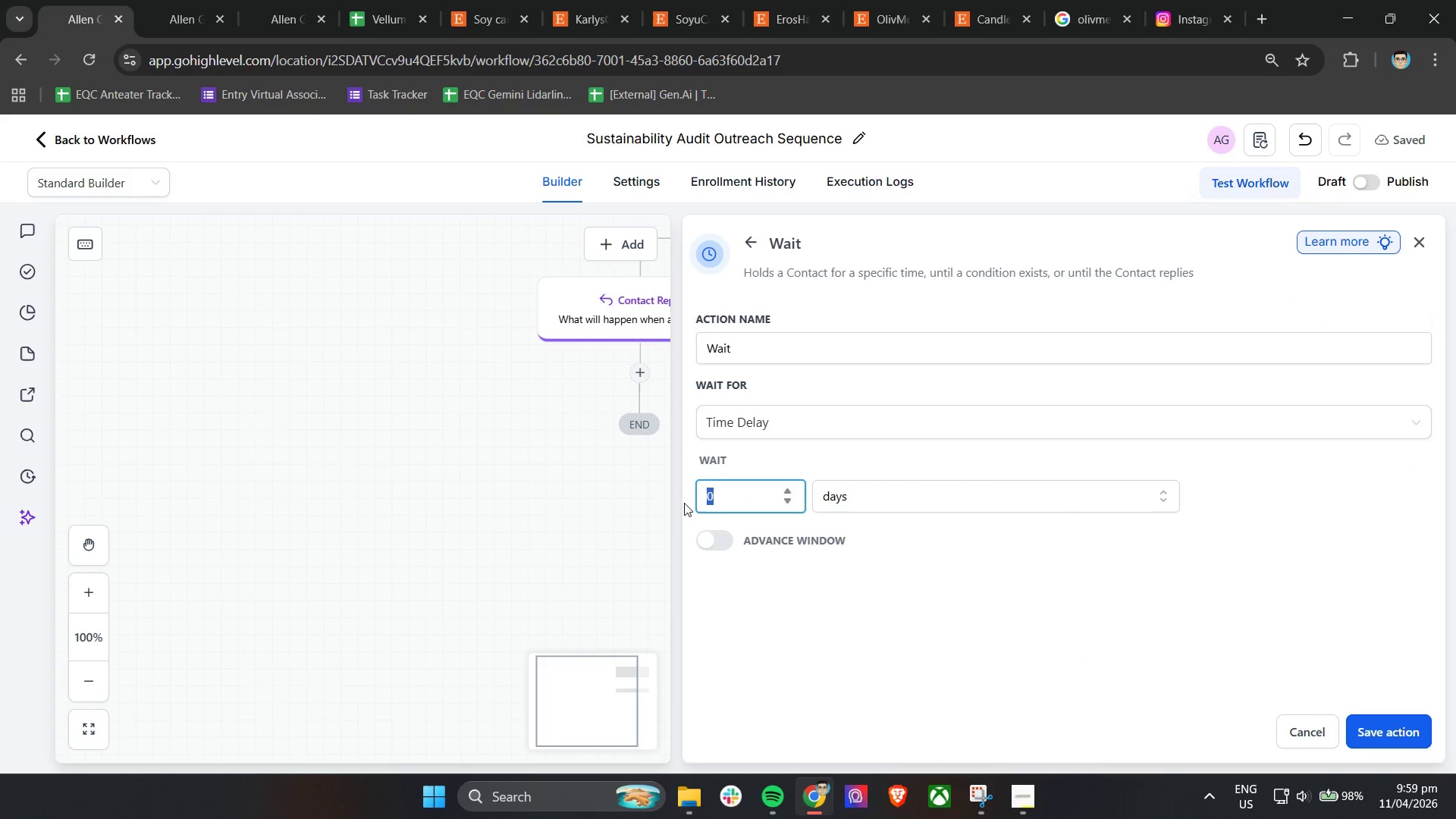 
key(4)
 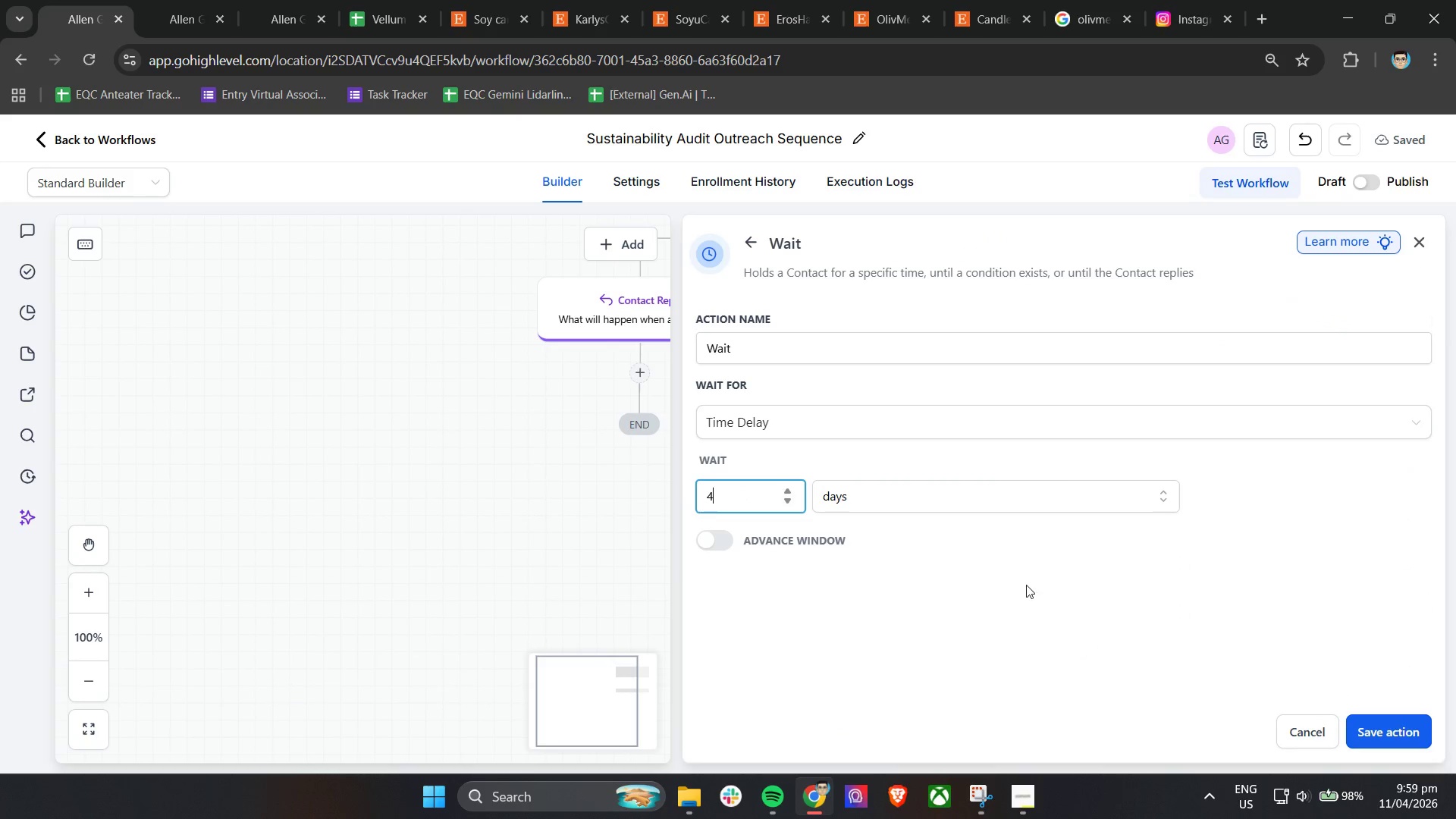 
left_click([1028, 586])
 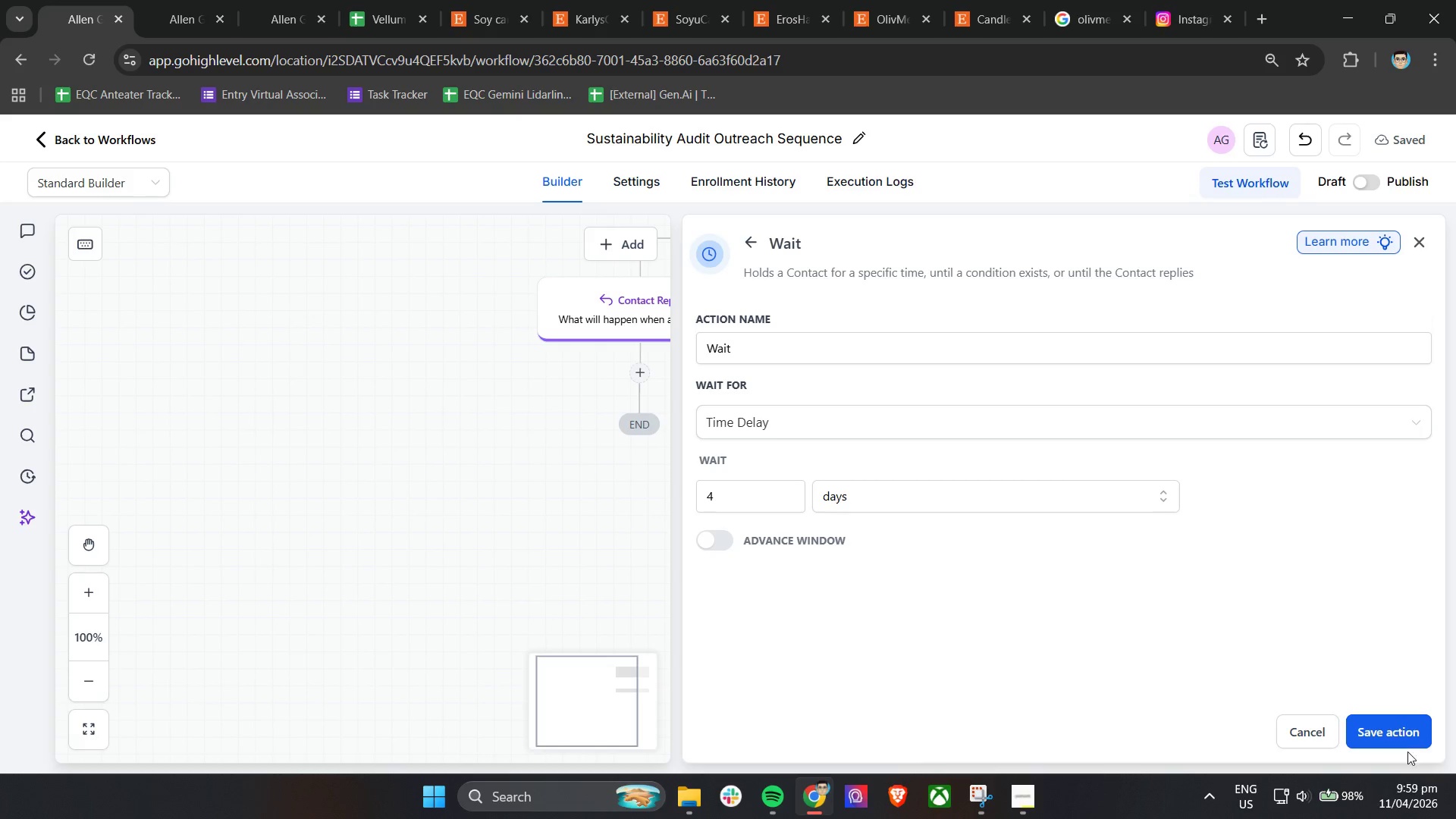 
left_click([1403, 736])
 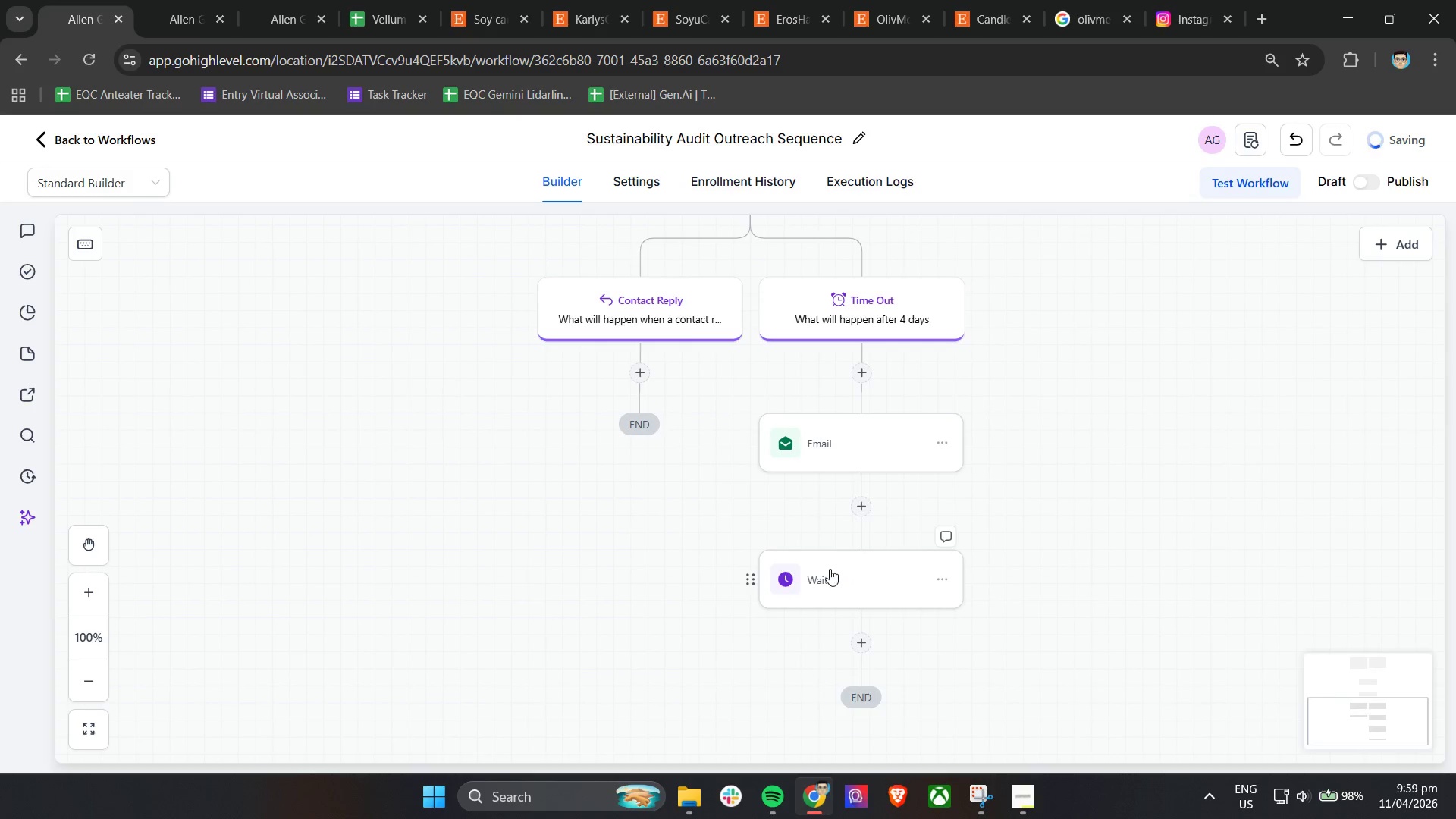 
scroll: coordinate [839, 565], scroll_direction: down, amount: 2.0
 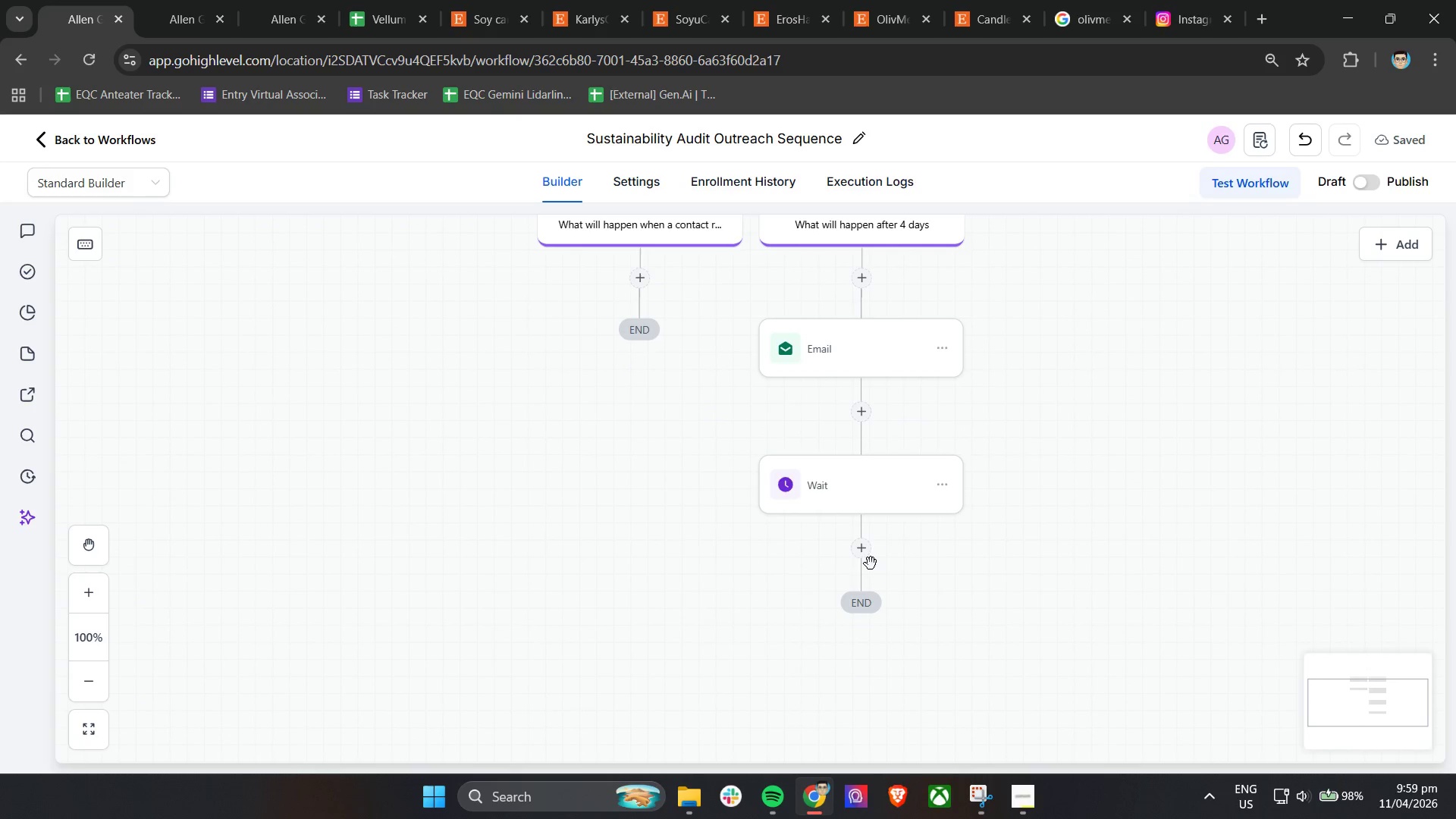 
double_click([862, 553])
 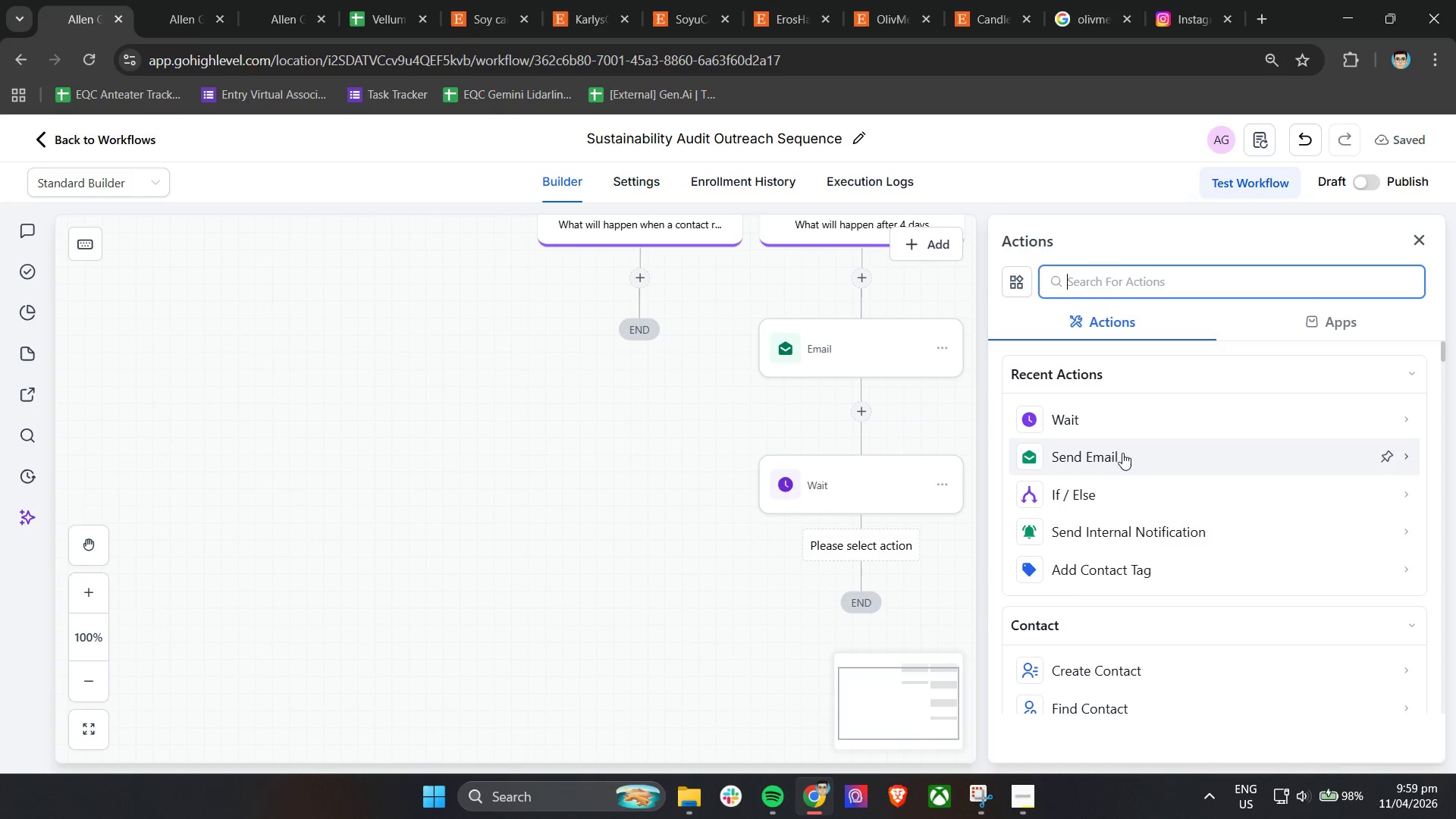 
wait(9.47)
 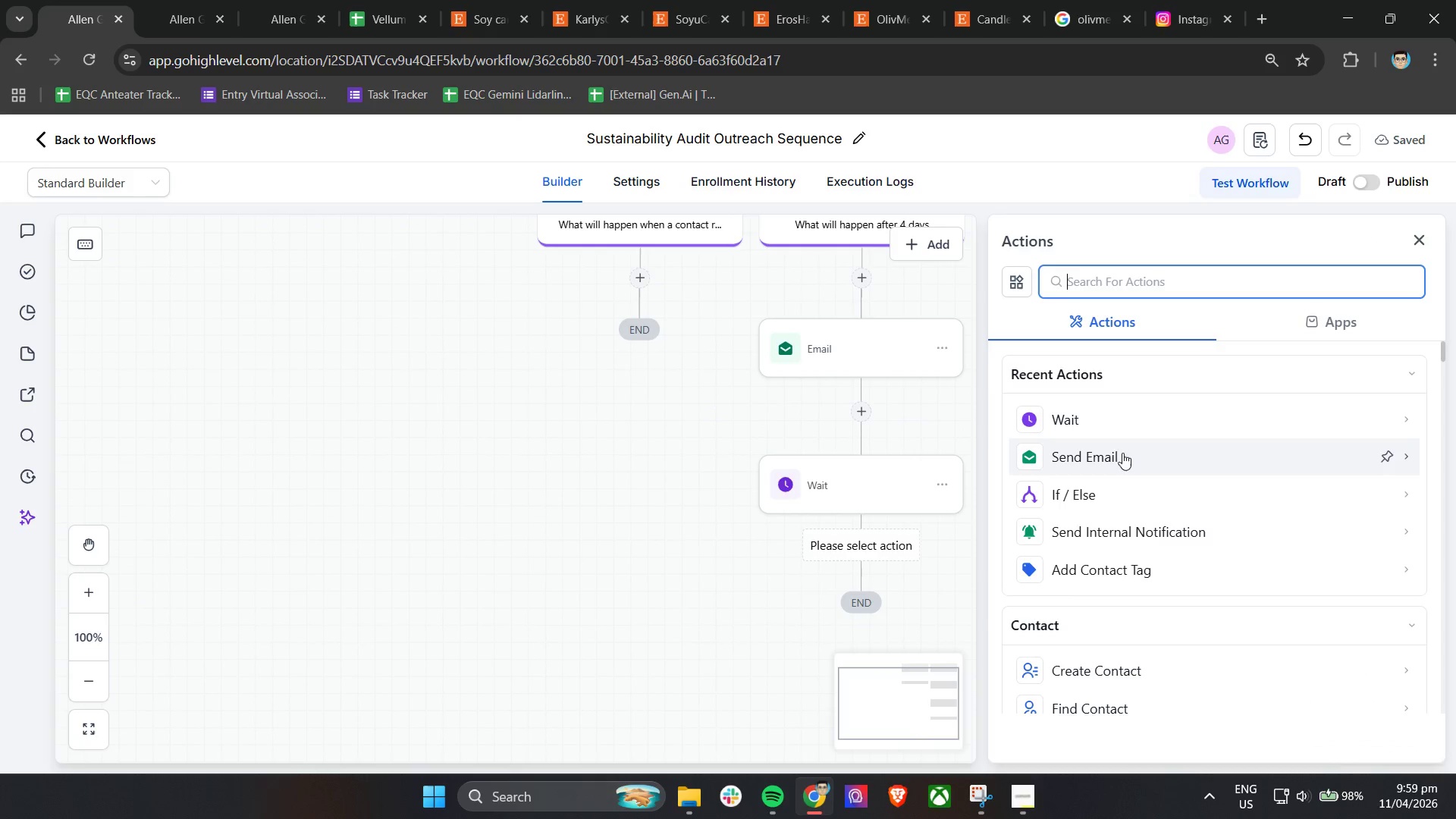 
left_click([1101, 462])
 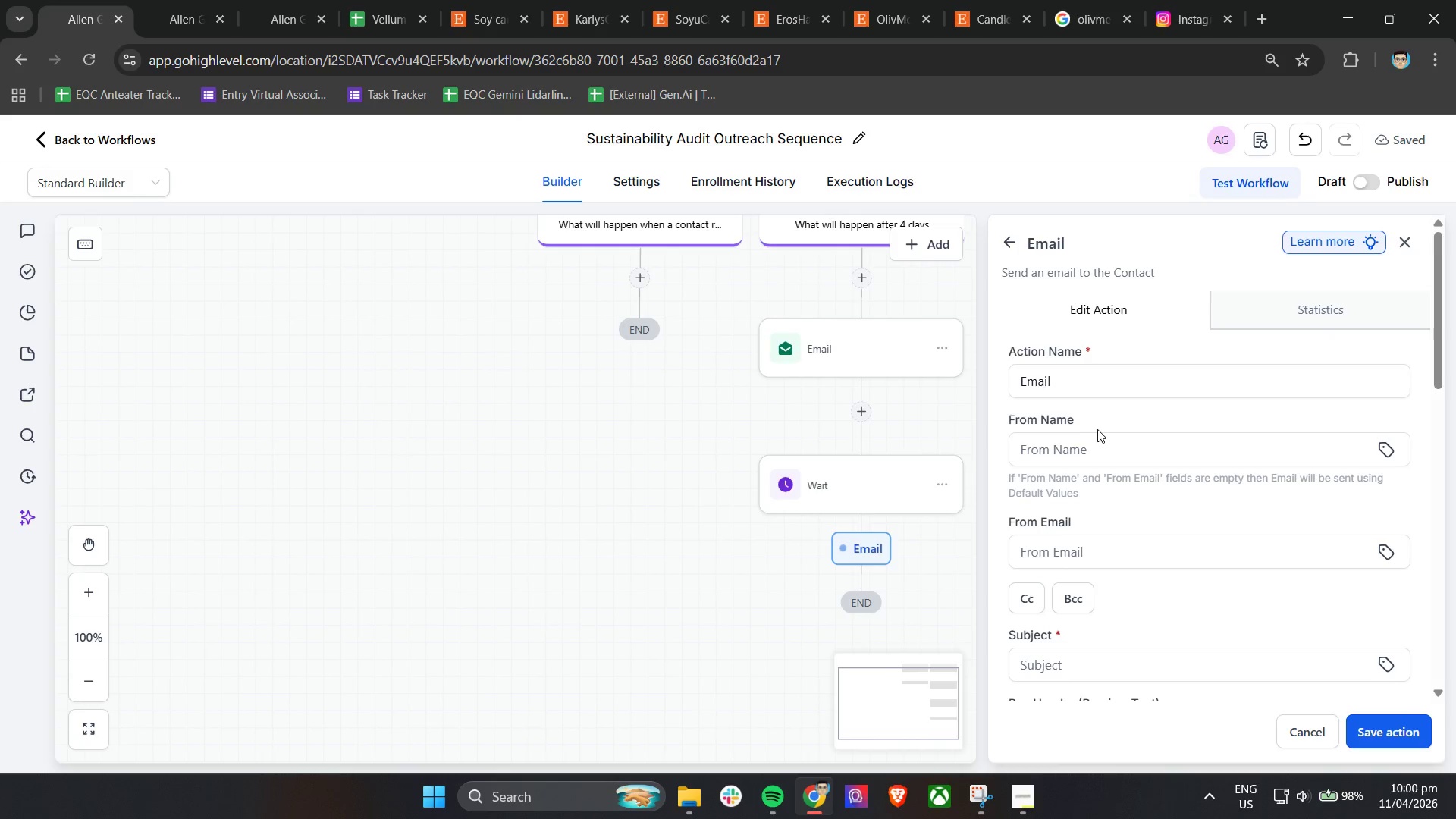 
wait(18.53)
 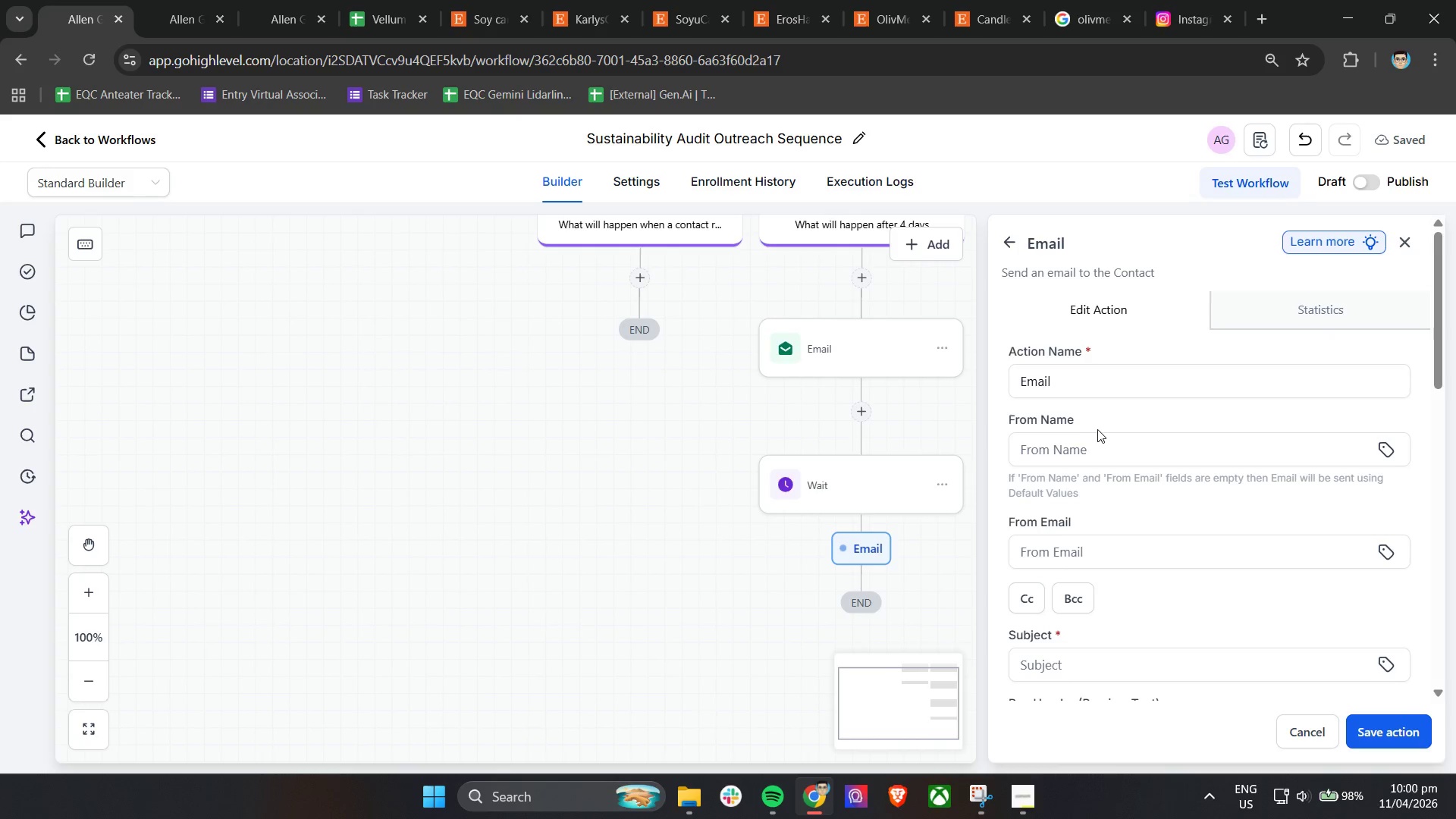 
left_click([1407, 247])
 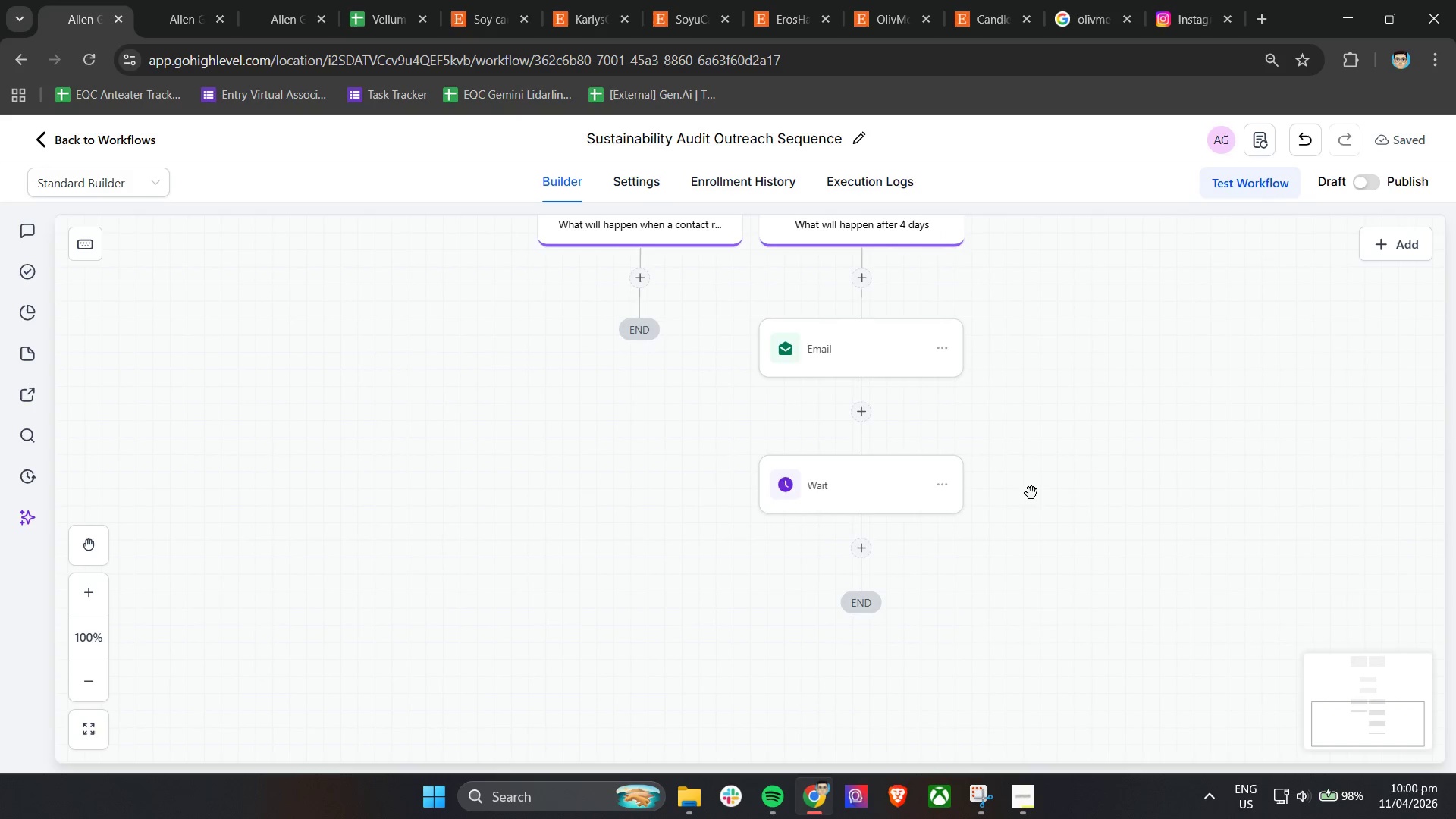 
scroll: coordinate [1005, 504], scroll_direction: up, amount: 2.0
 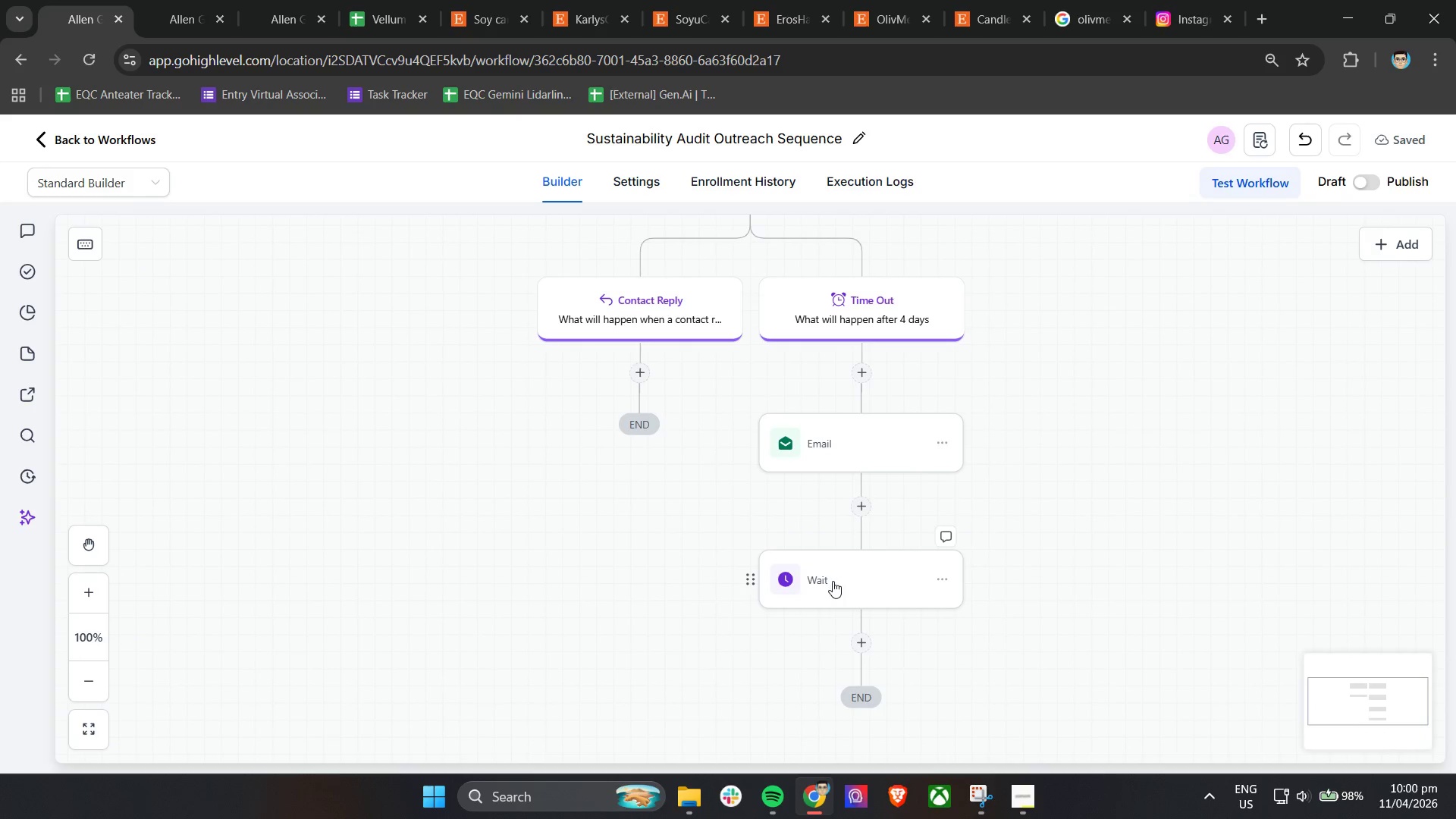 
left_click([881, 581])
 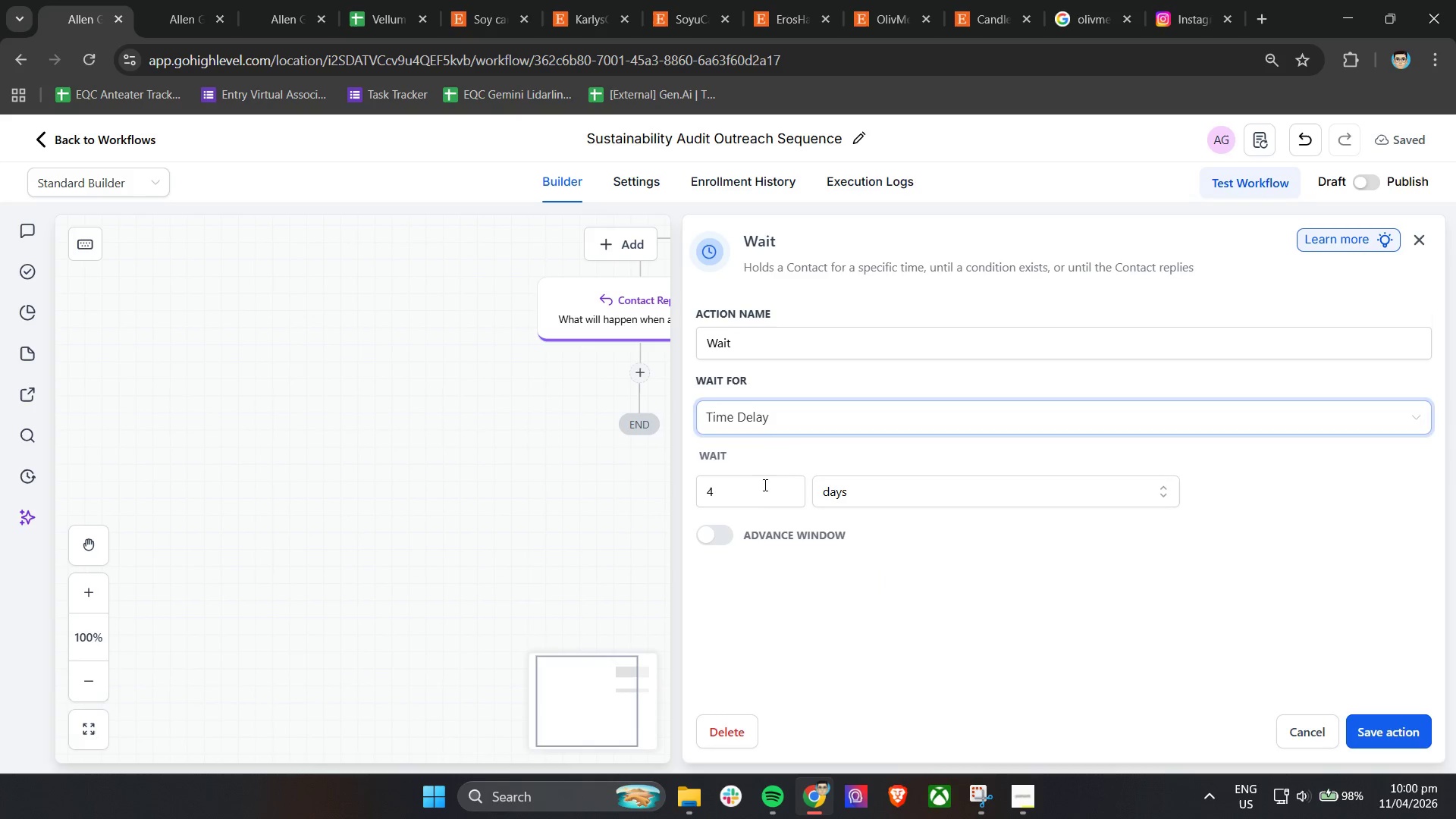 
left_click([795, 413])
 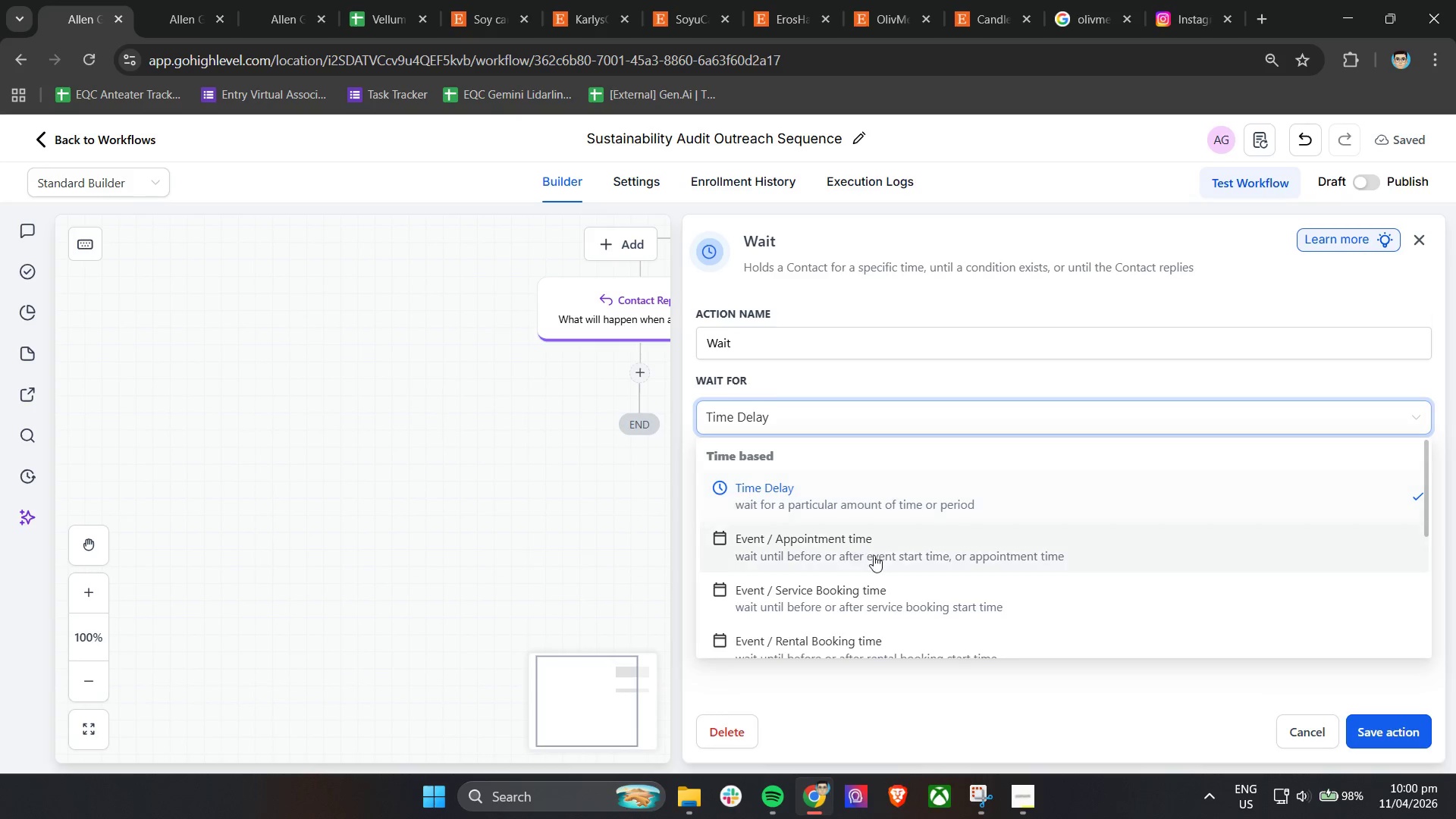 
scroll: coordinate [918, 549], scroll_direction: down, amount: 3.0
 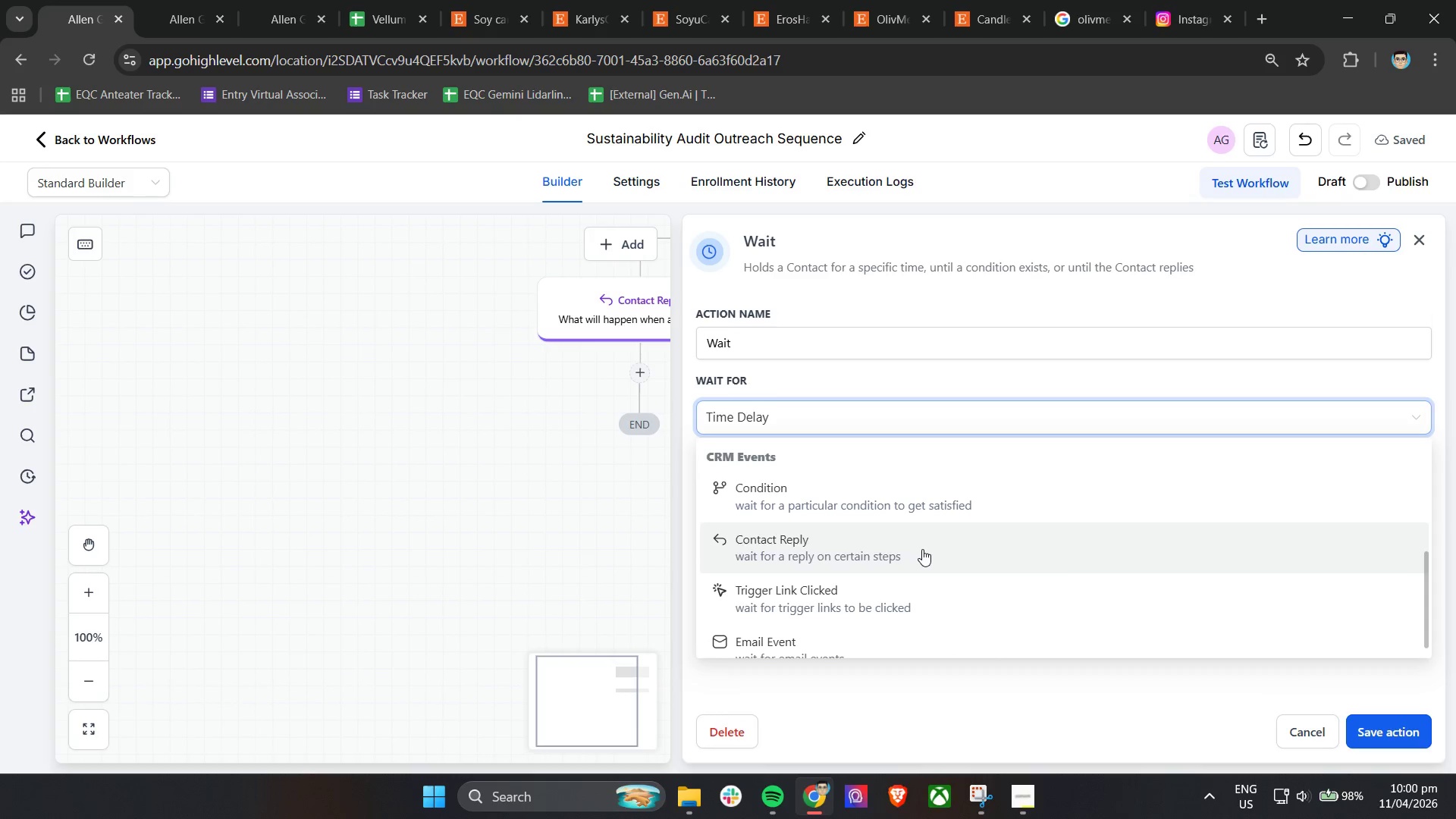 
left_click([921, 549])
 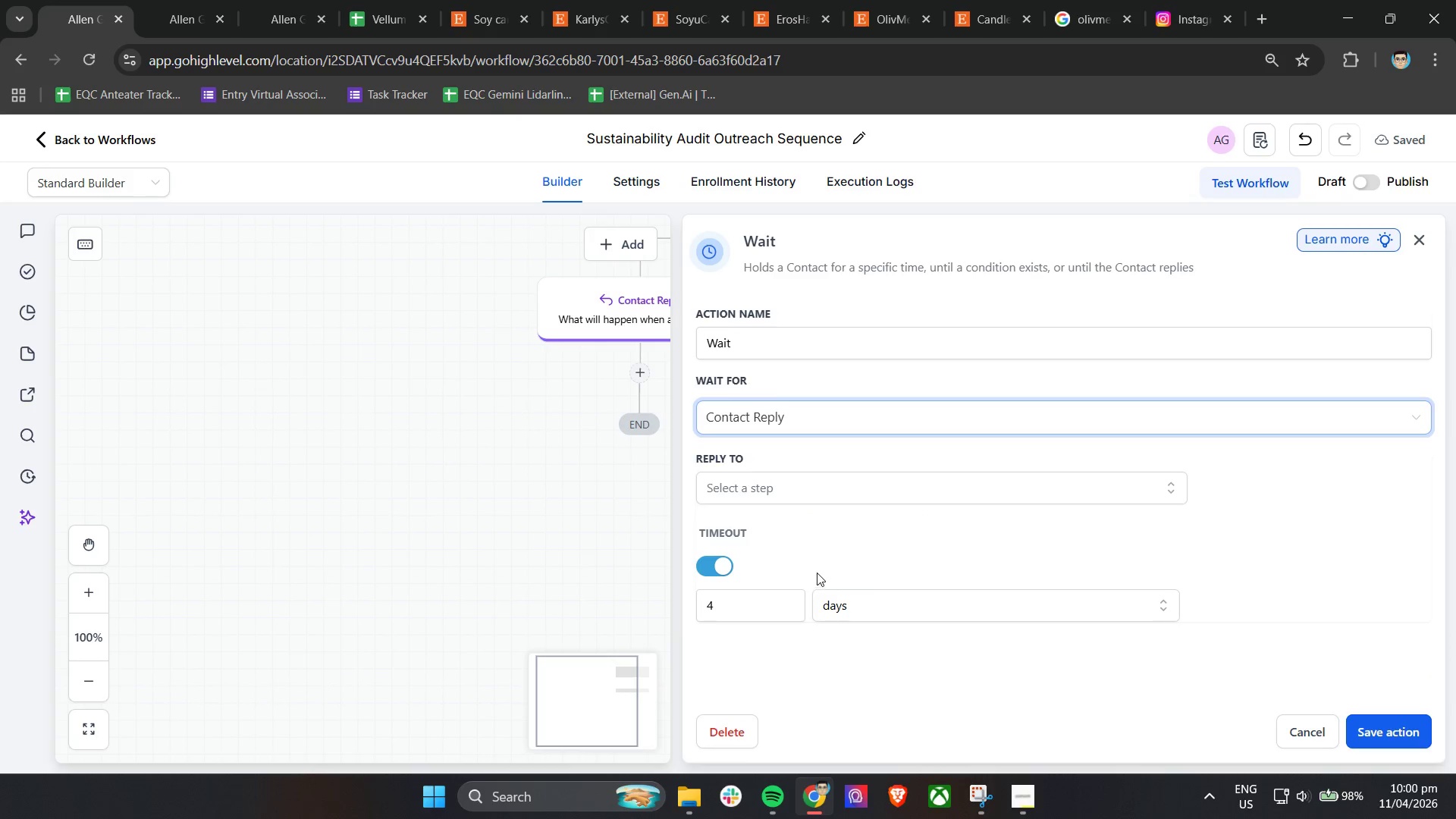 
left_click([811, 488])
 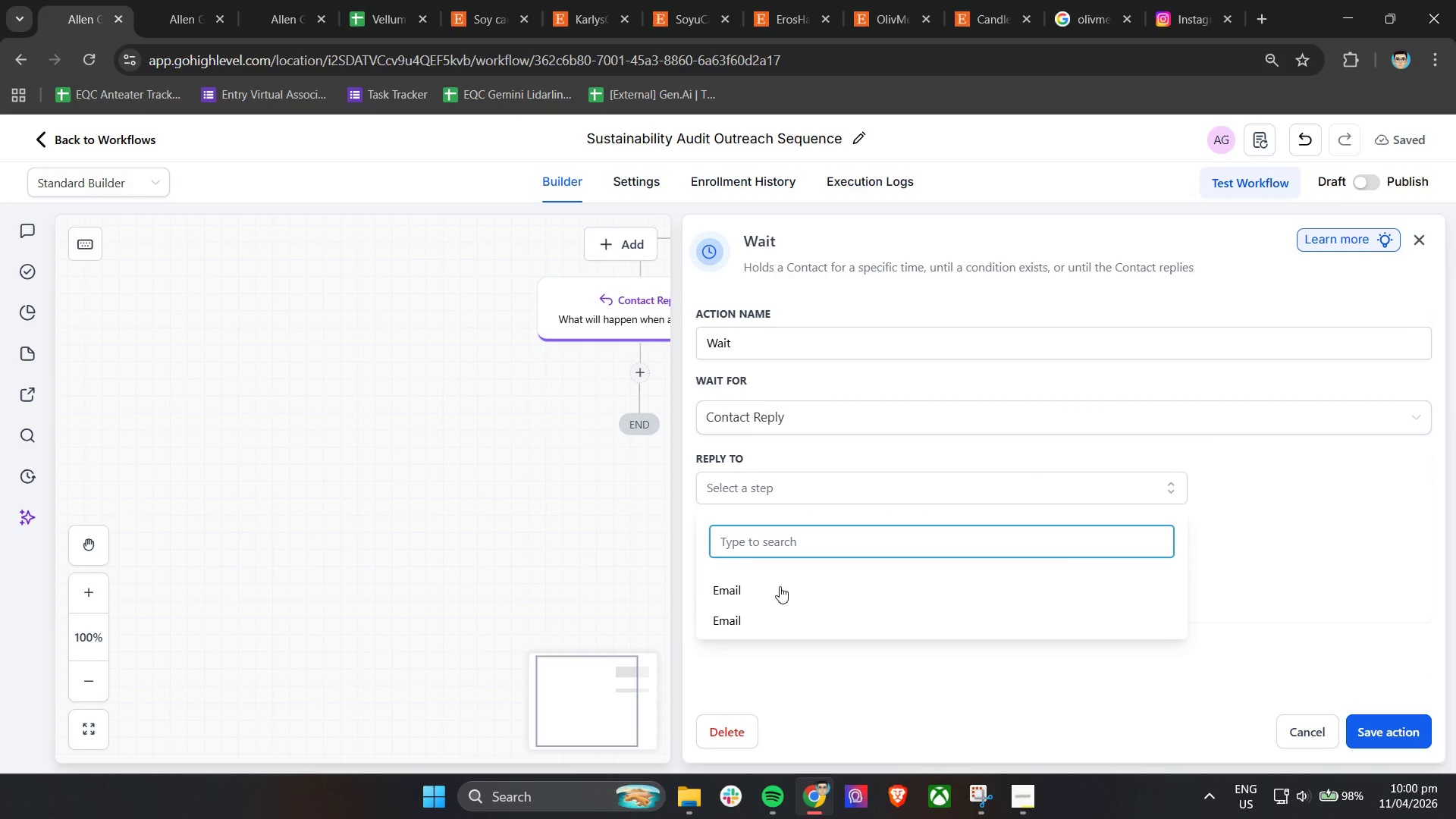 
scroll: coordinate [759, 607], scroll_direction: down, amount: 2.0
 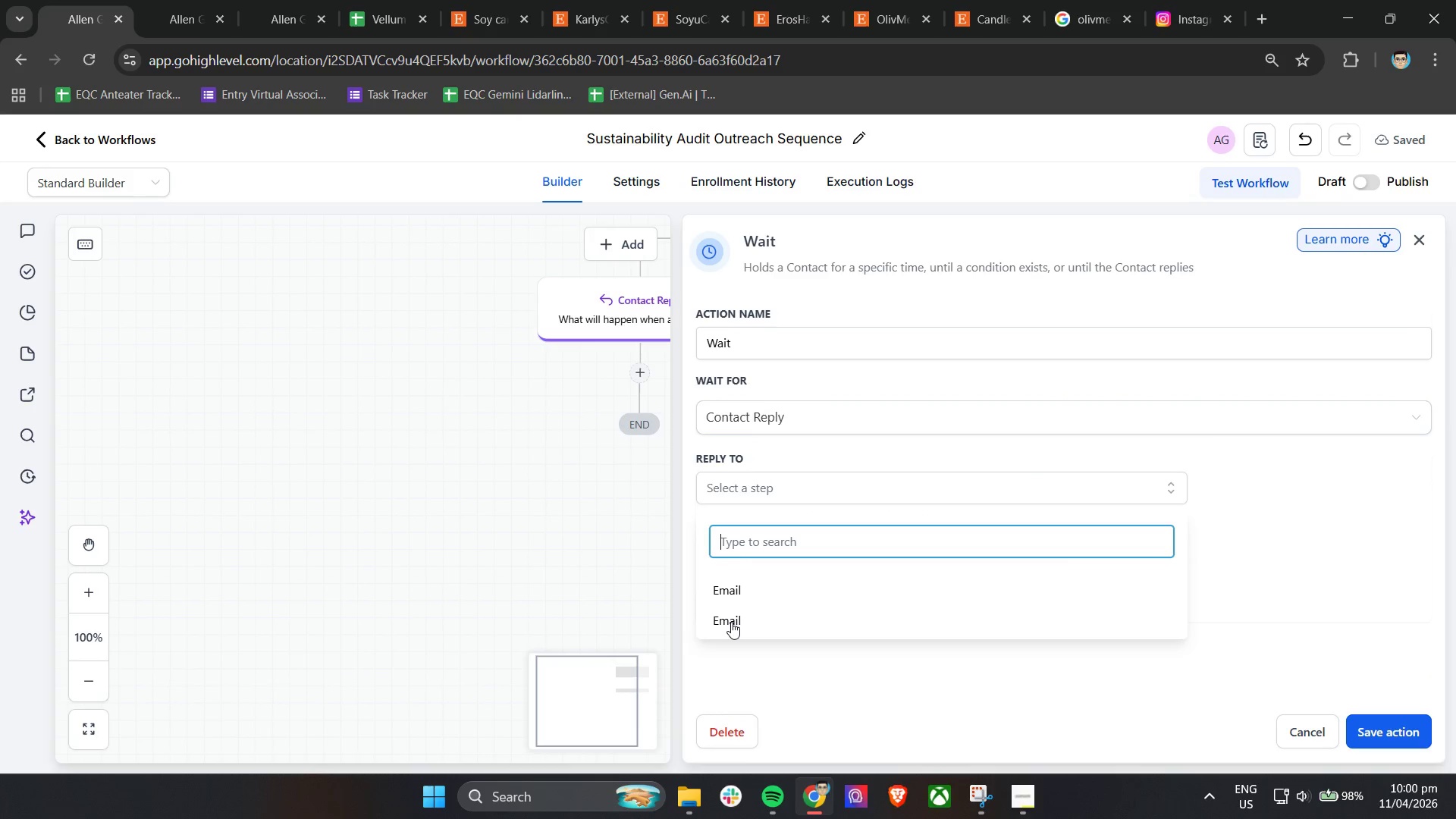 
left_click([731, 622])
 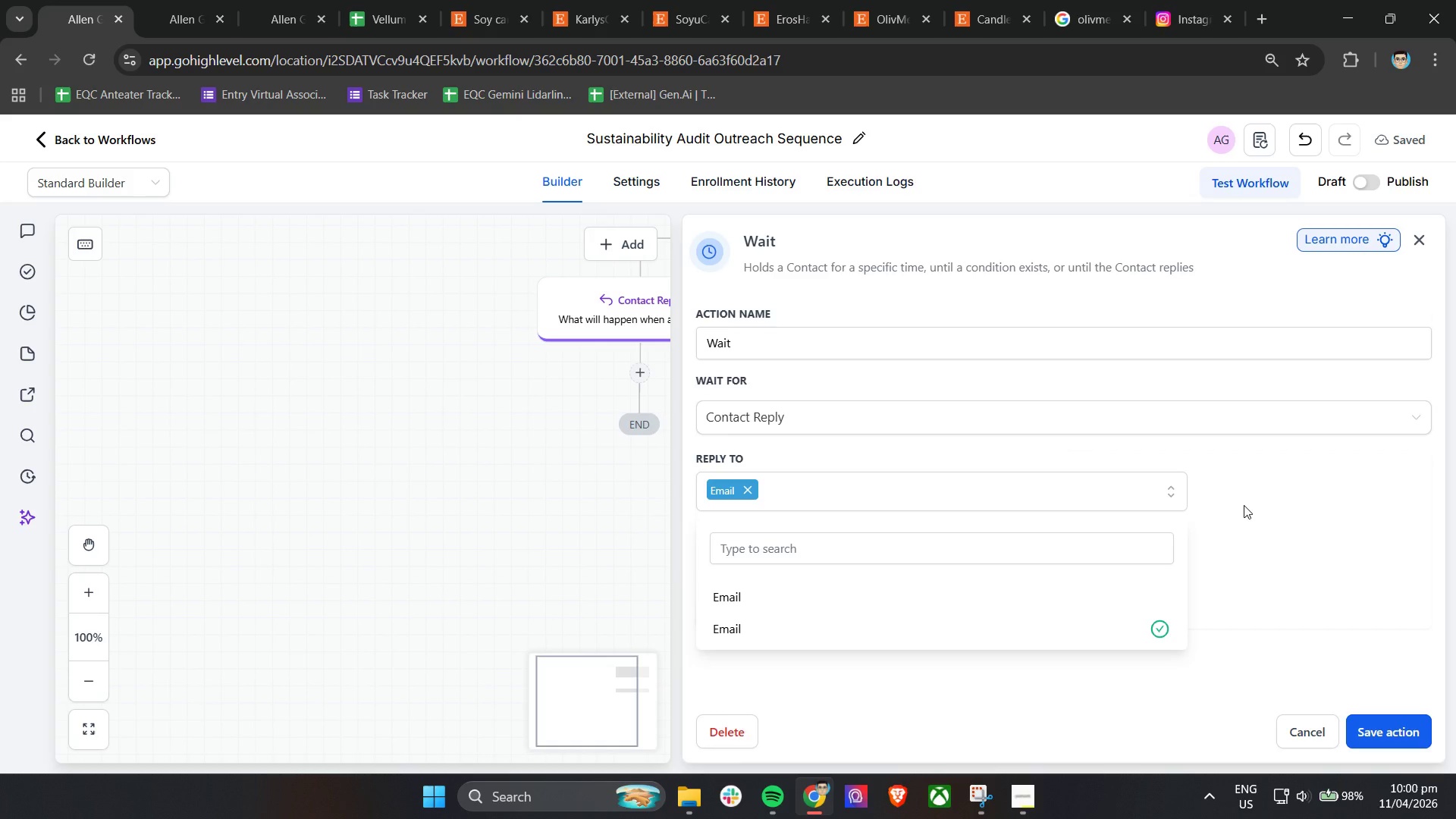 
left_click([1244, 505])
 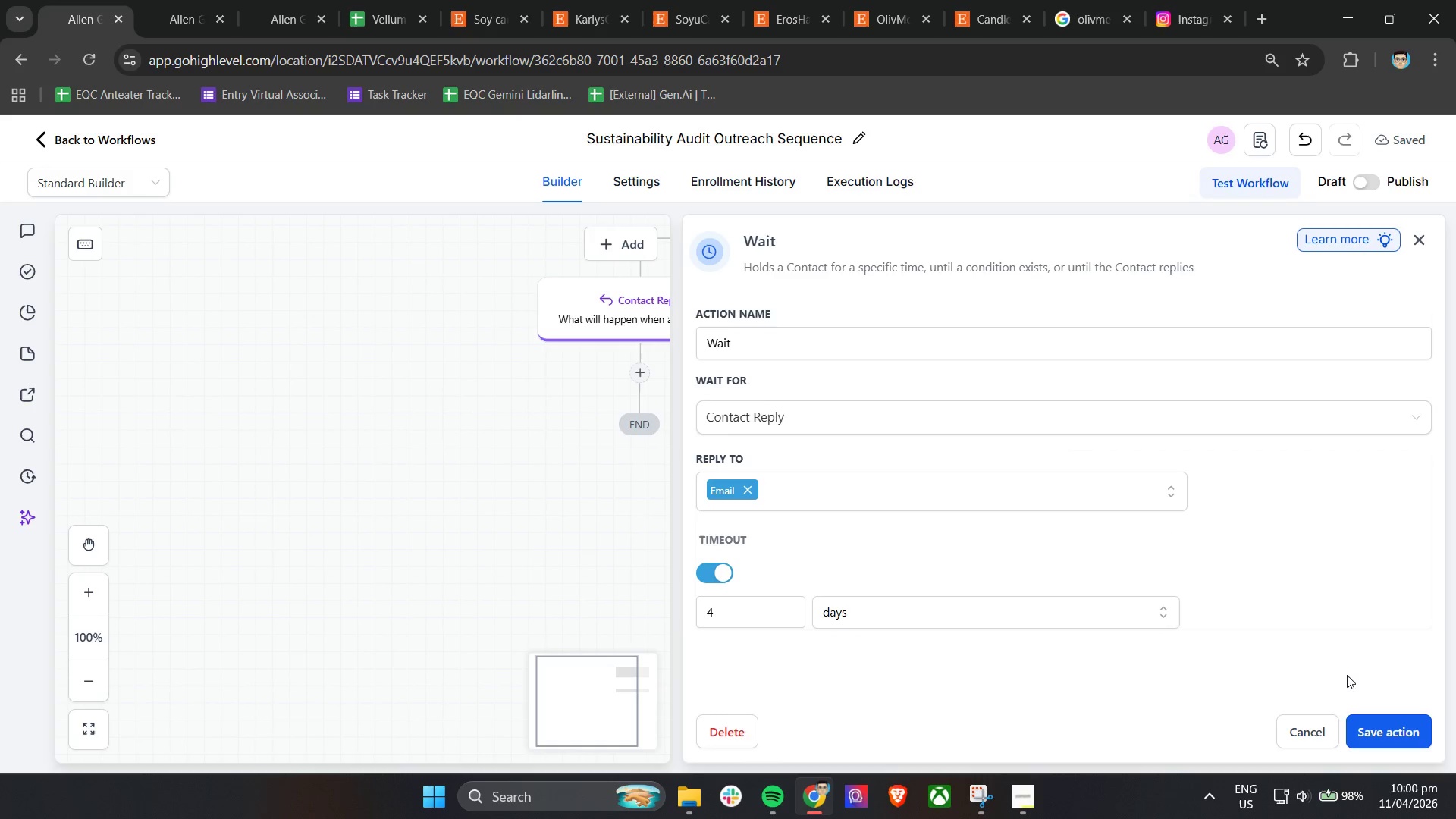 
left_click([1407, 732])
 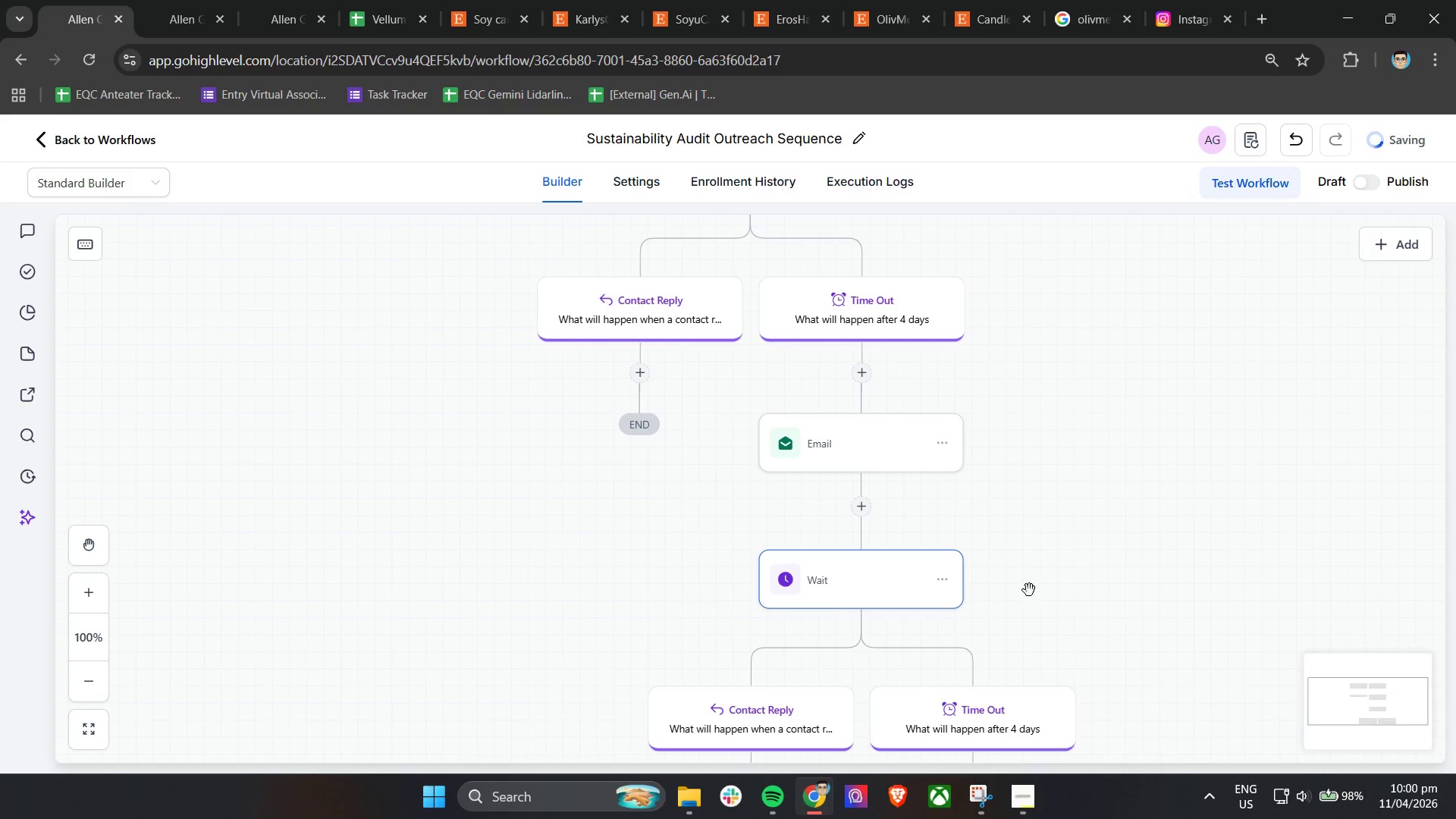 
scroll: coordinate [1029, 590], scroll_direction: down, amount: 2.0
 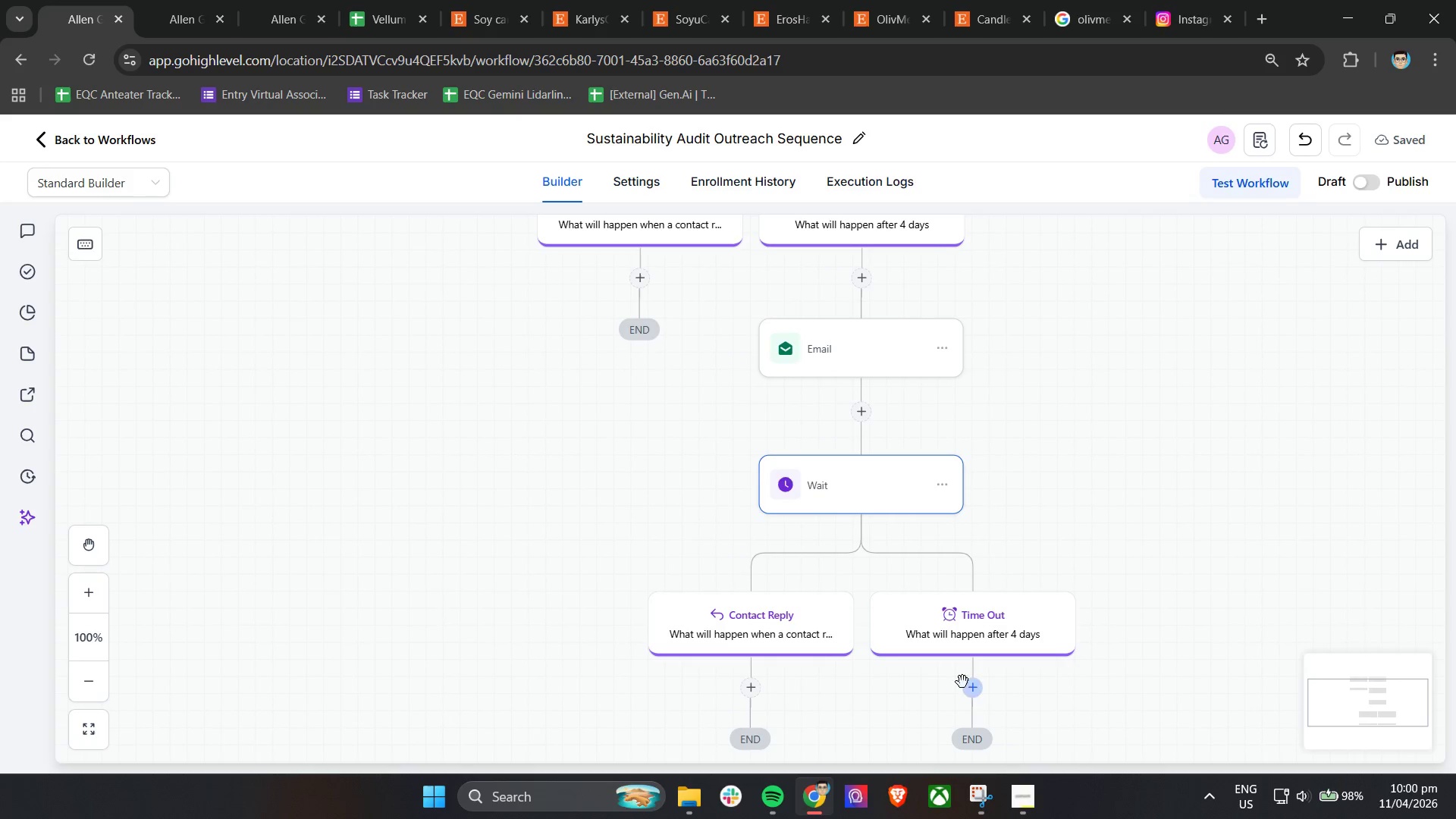 
scroll: coordinate [984, 582], scroll_direction: up, amount: 5.0
 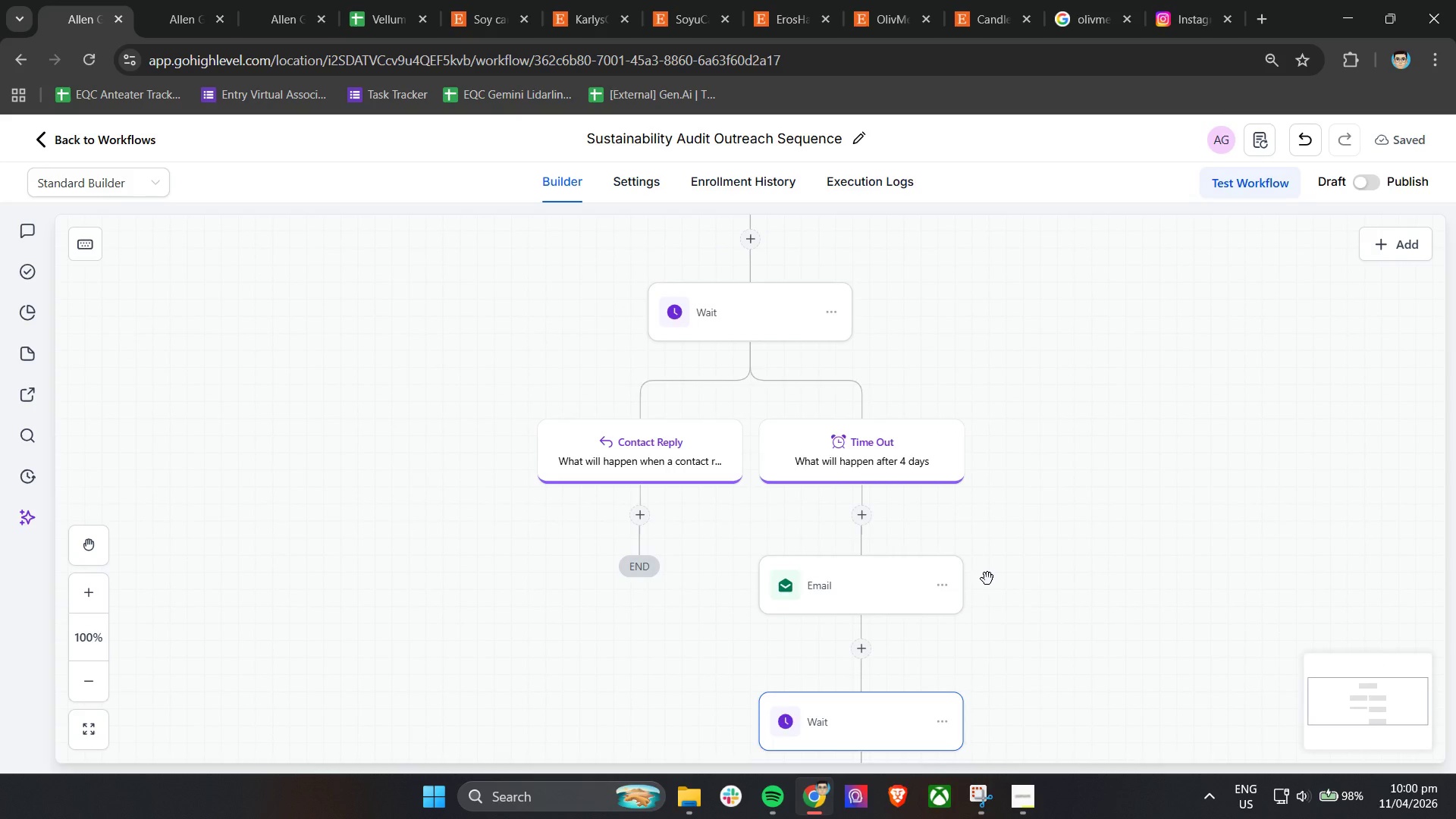 
scroll: coordinate [990, 577], scroll_direction: down, amount: 5.0
 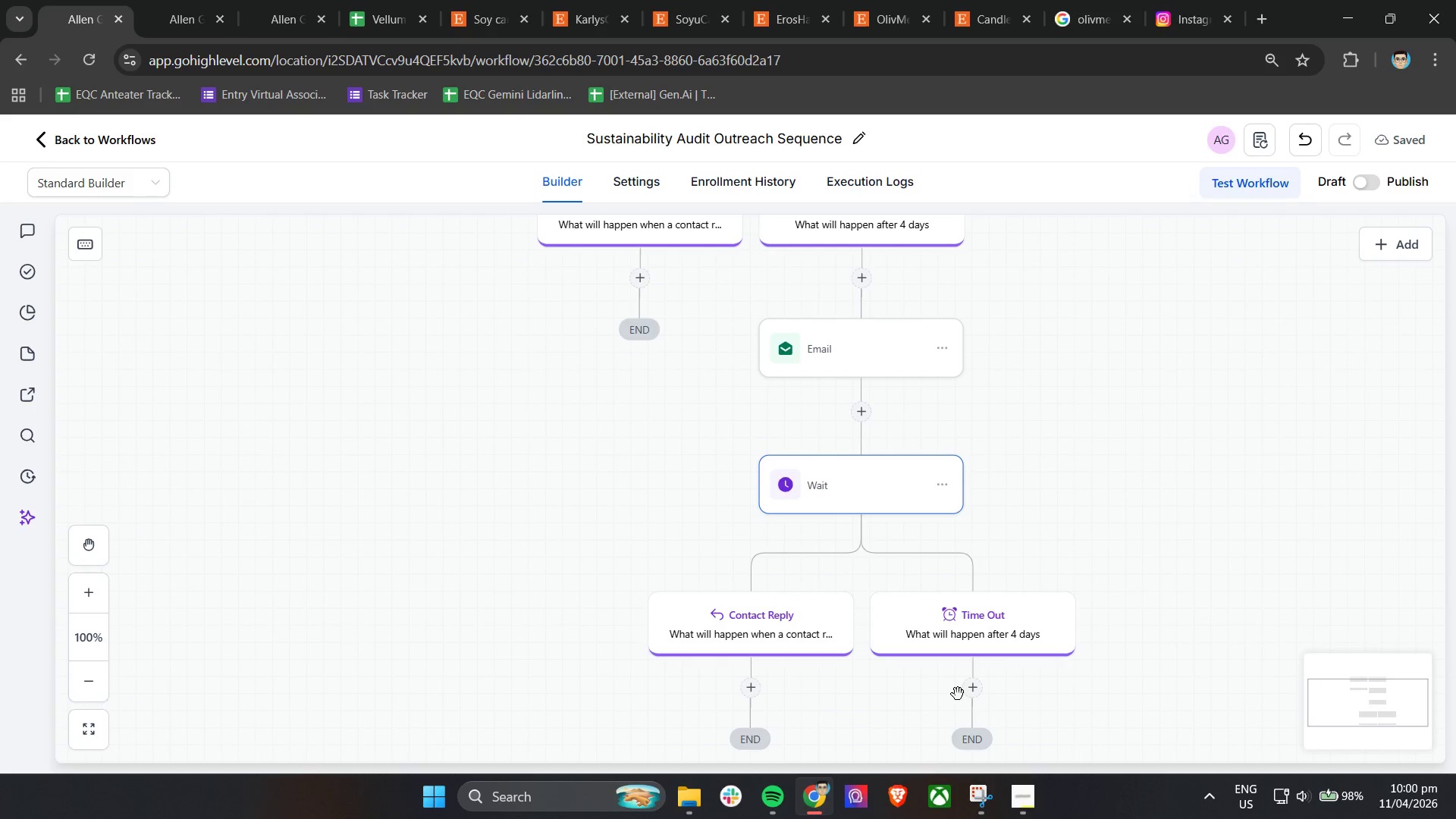 
left_click([974, 692])
 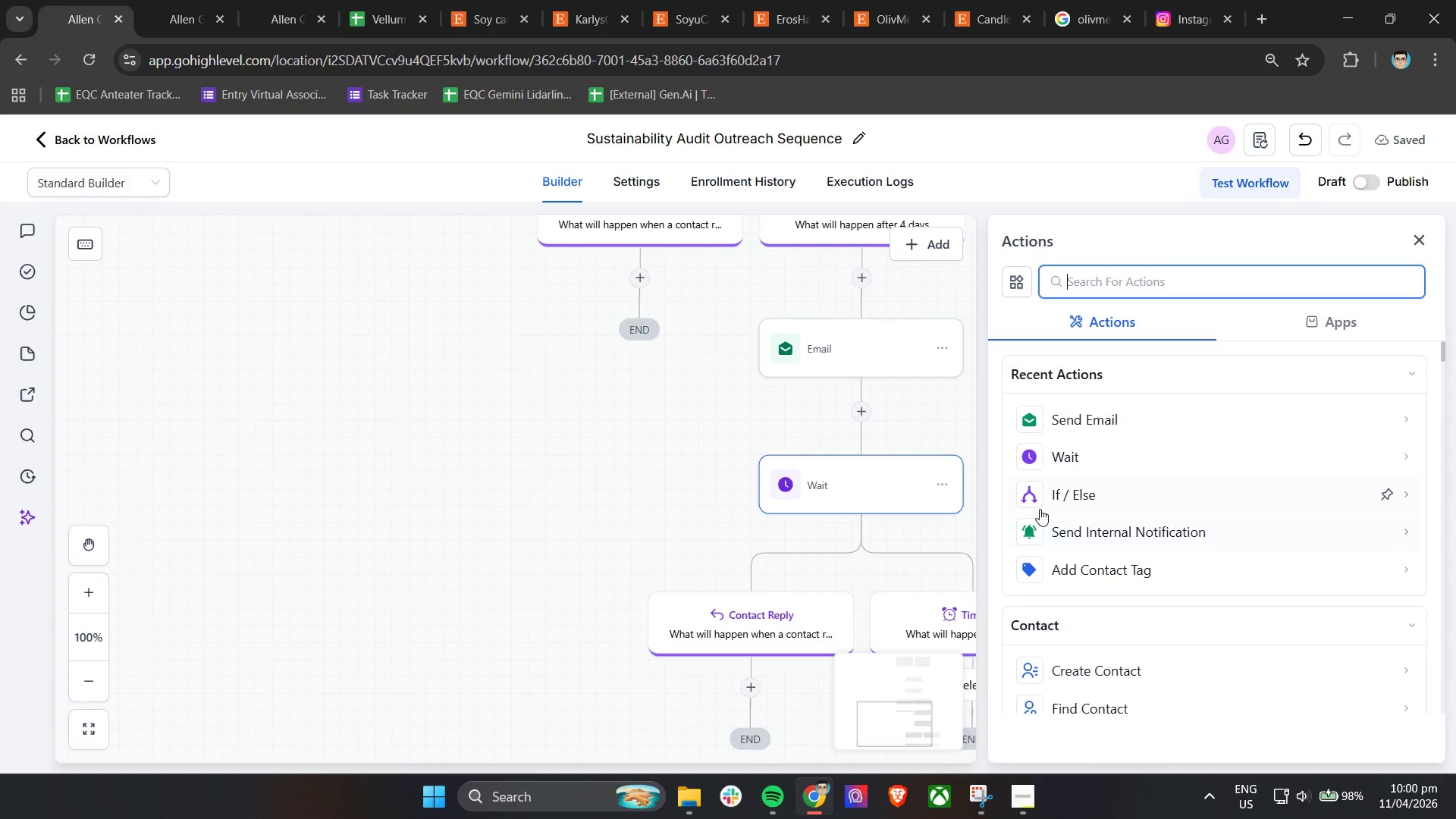 
scroll: coordinate [1043, 508], scroll_direction: down, amount: 2.0
 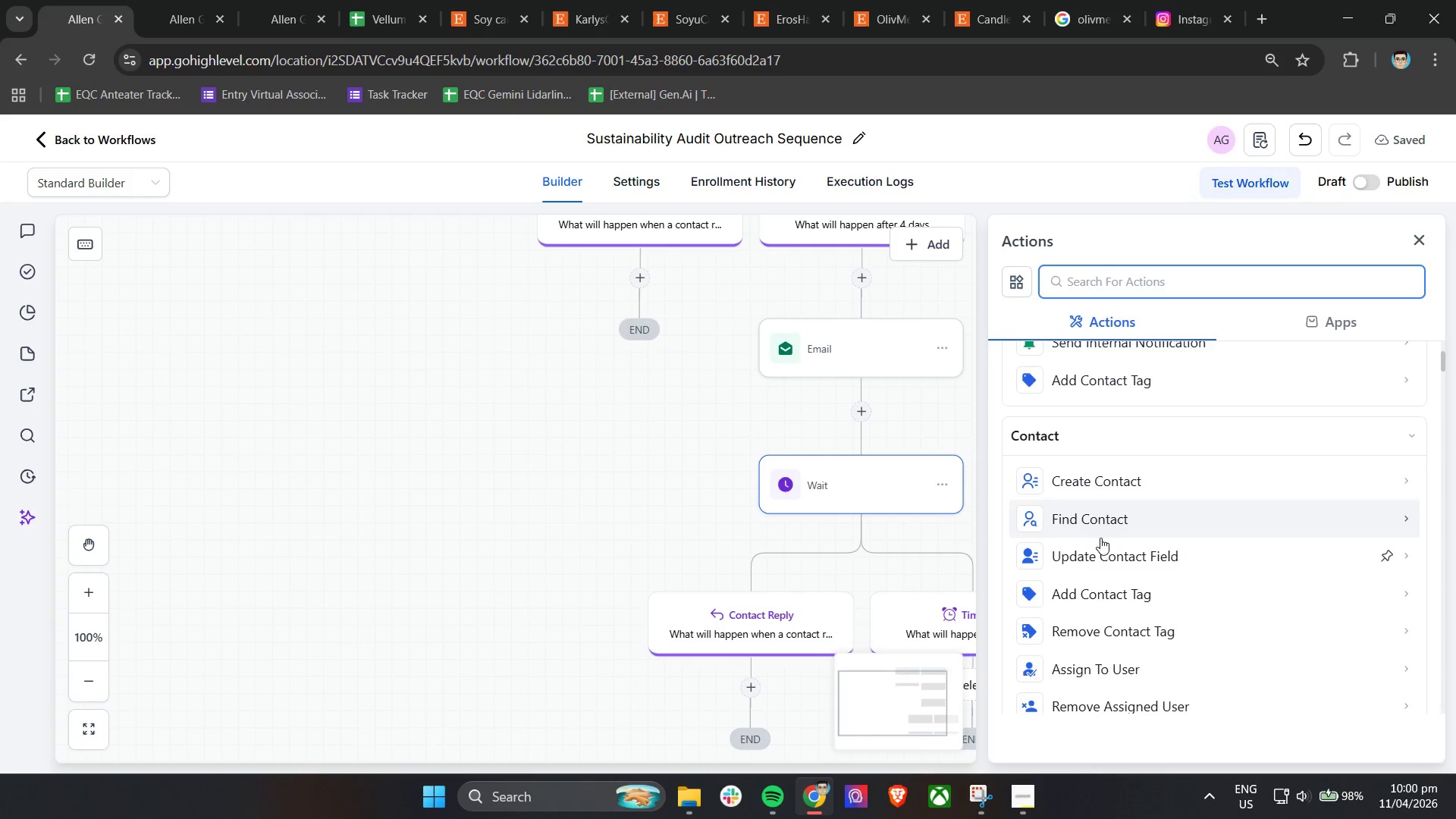 
scroll: coordinate [1131, 538], scroll_direction: up, amount: 5.0
 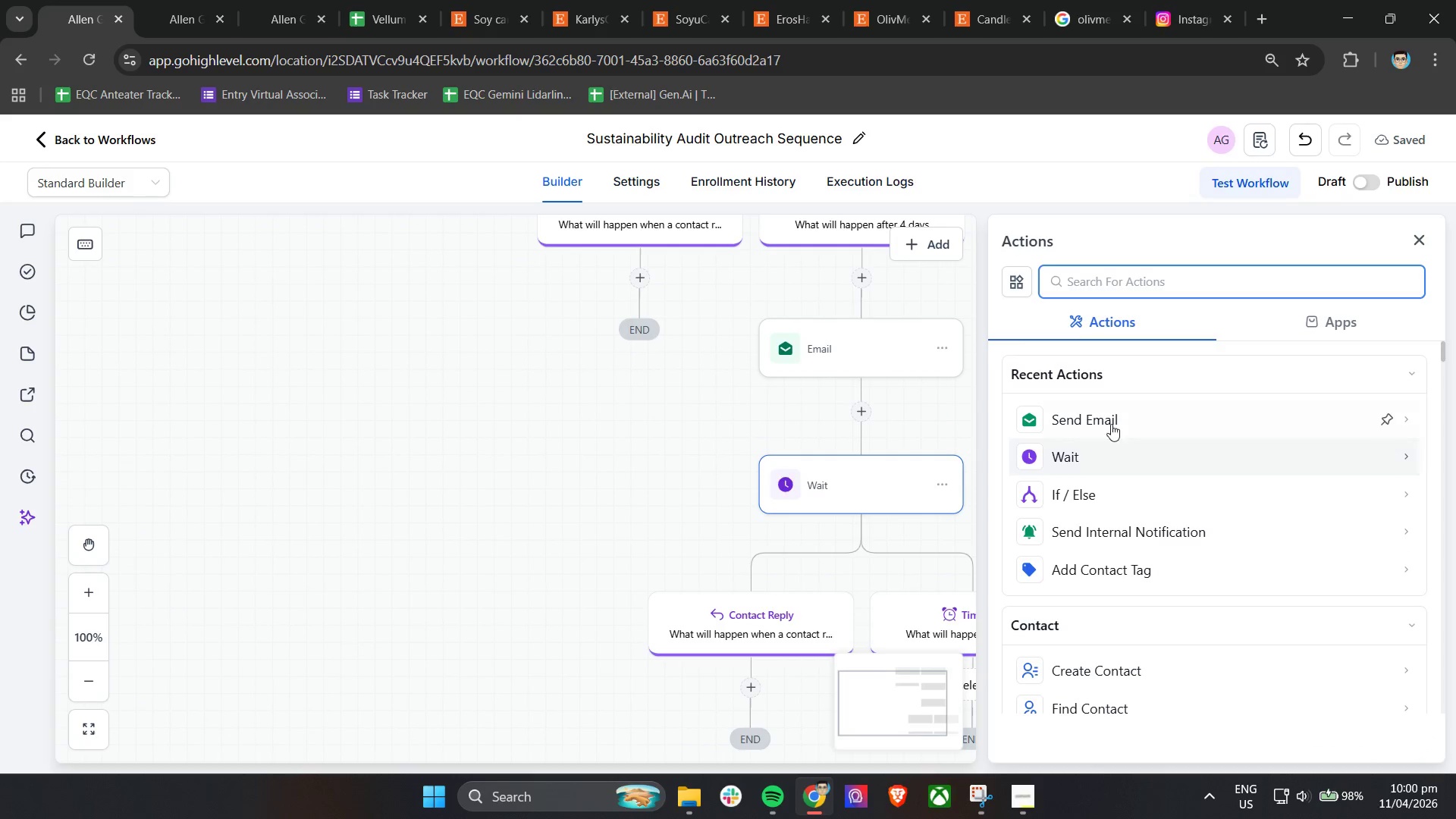 
left_click([1112, 414])
 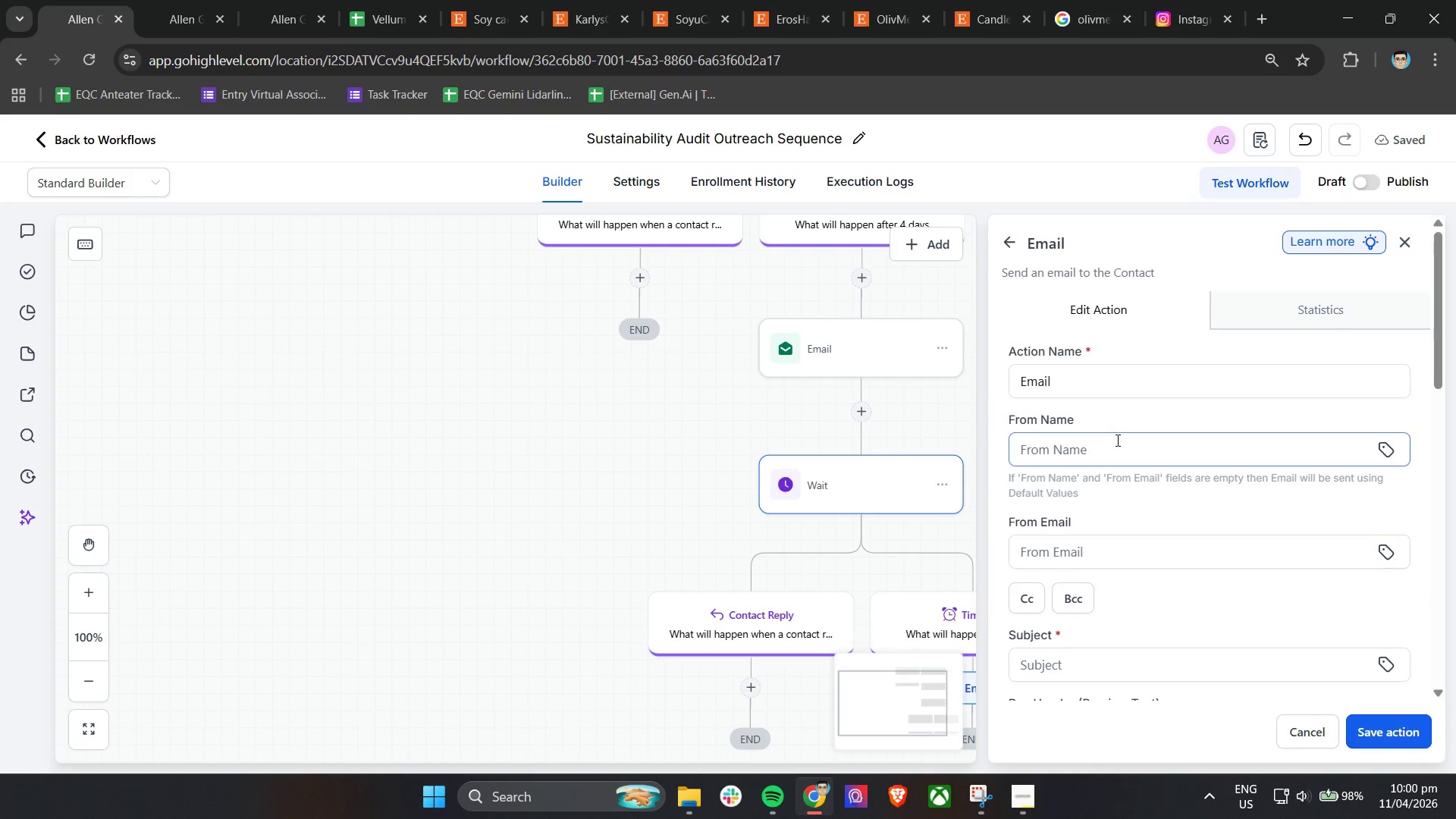 
mouse_move([915, 466])
 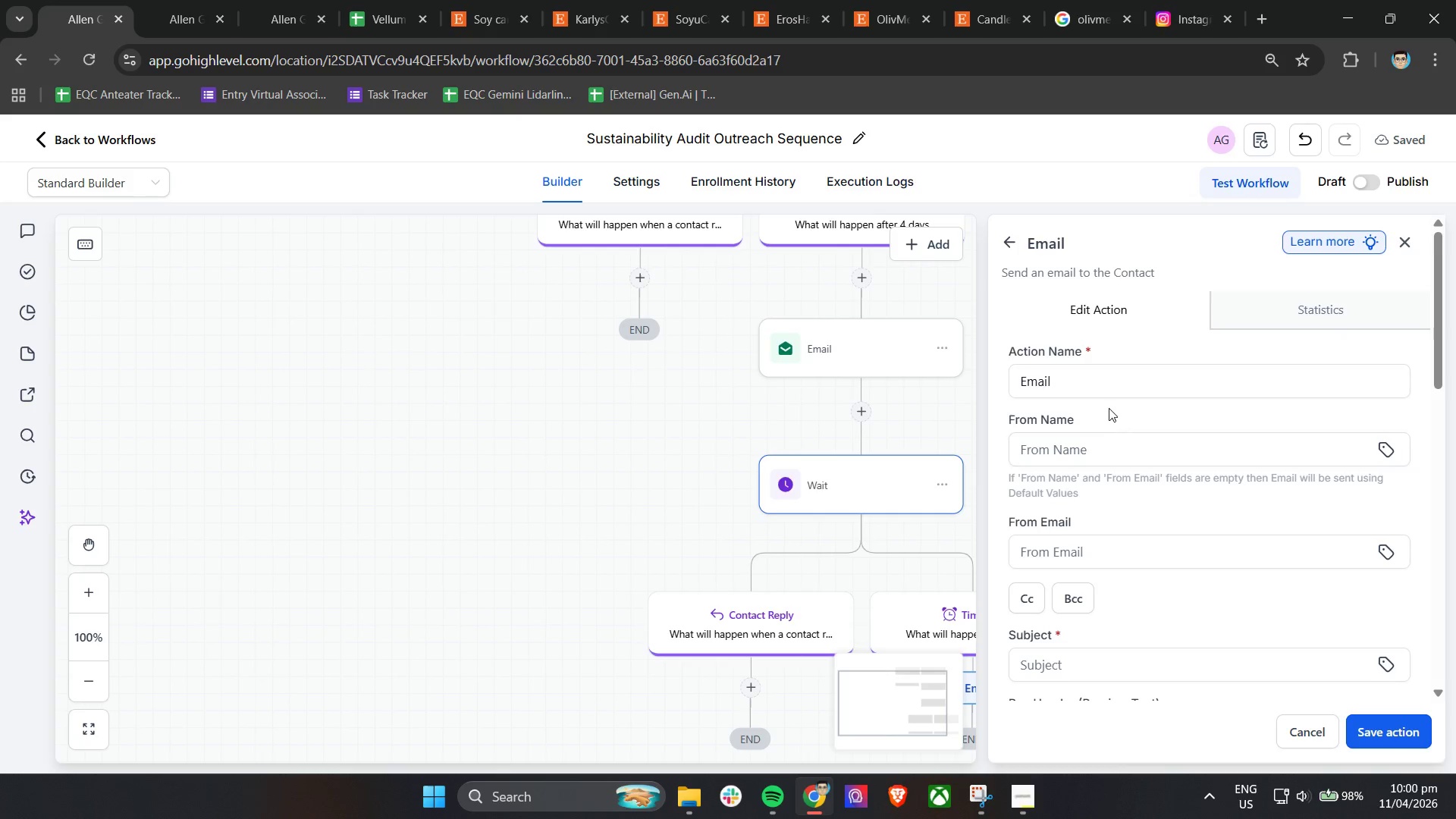 
left_click([1121, 448])
 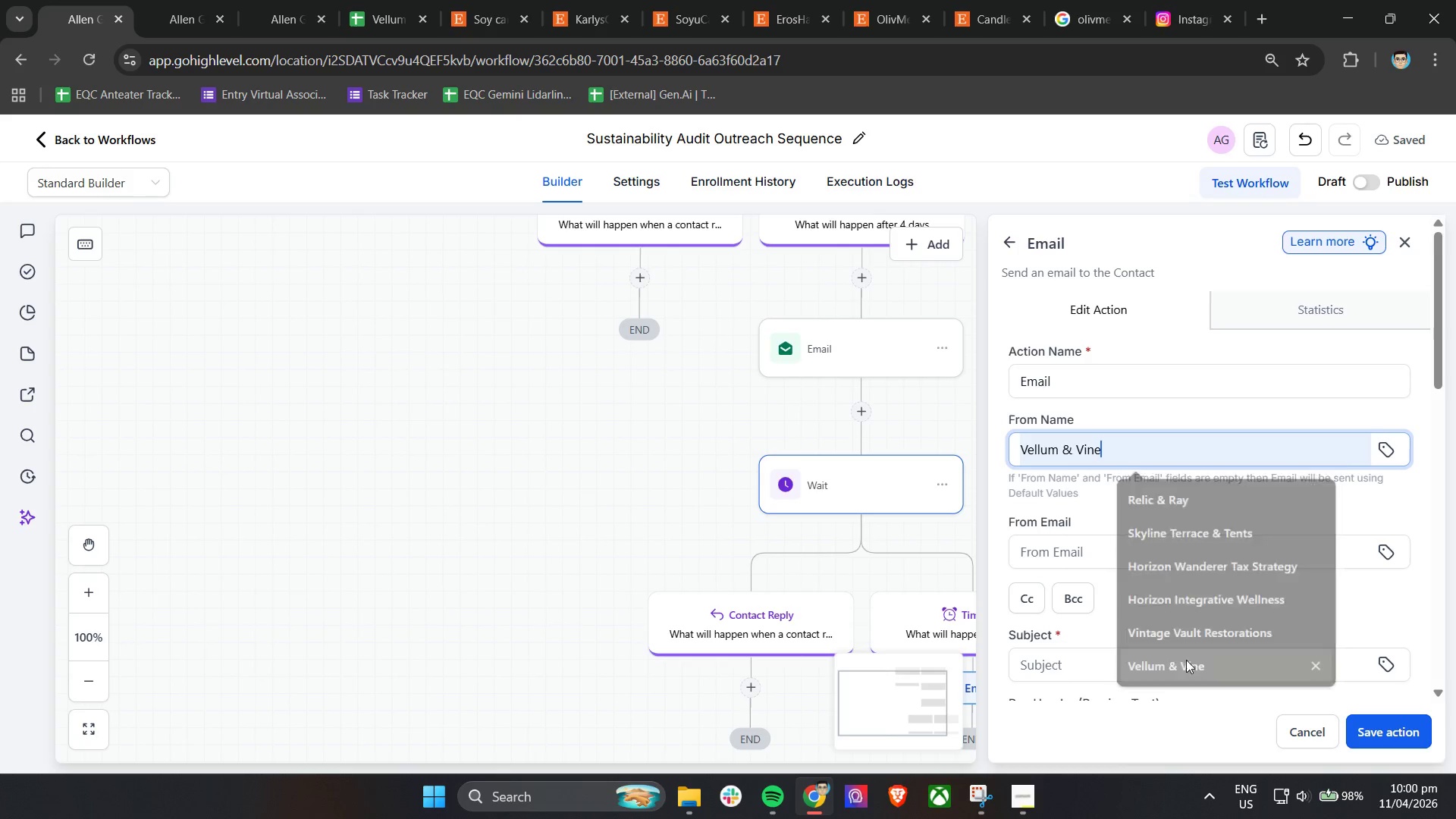 
left_click([1139, 554])
 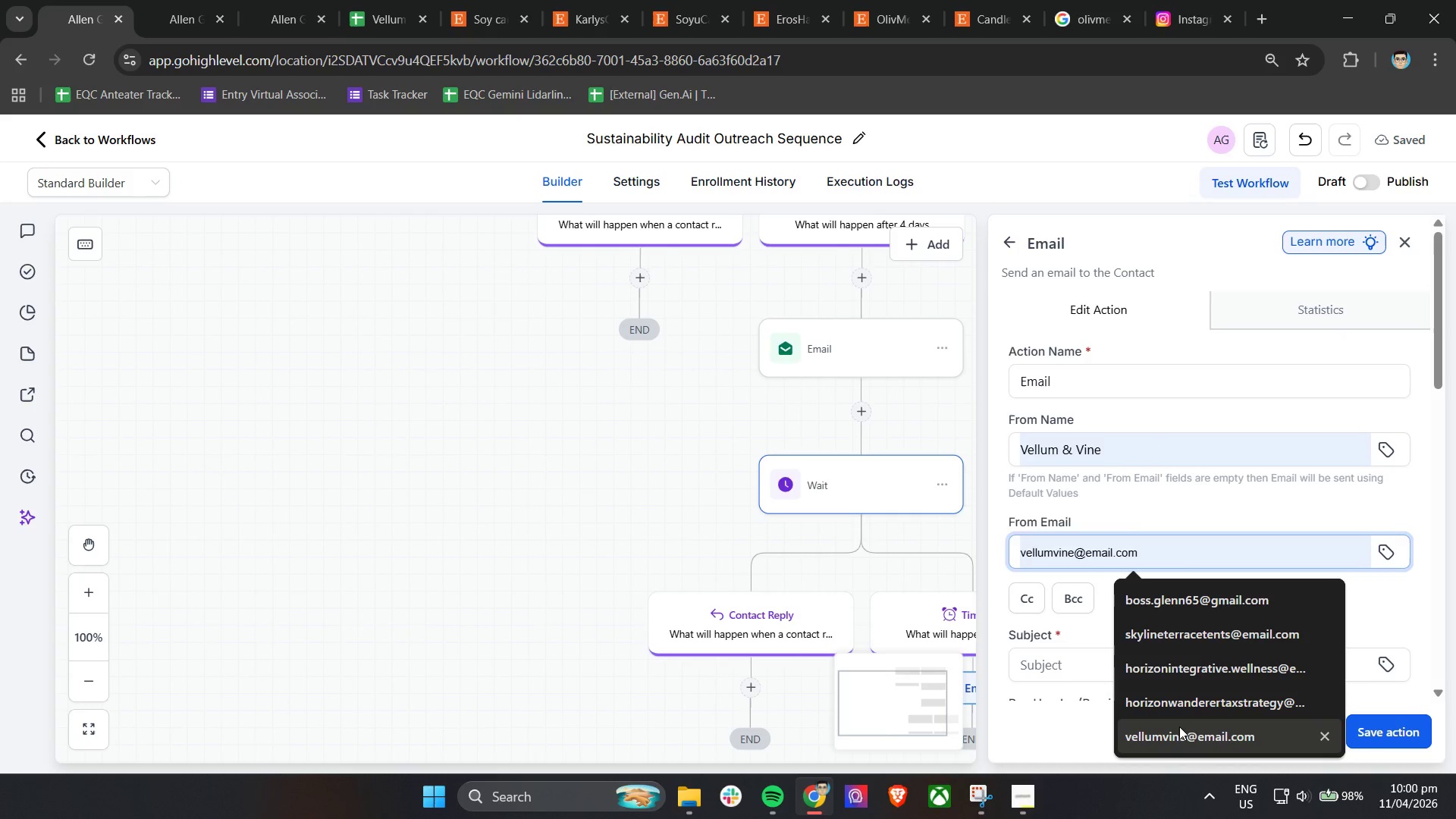 
left_click([1179, 730])
 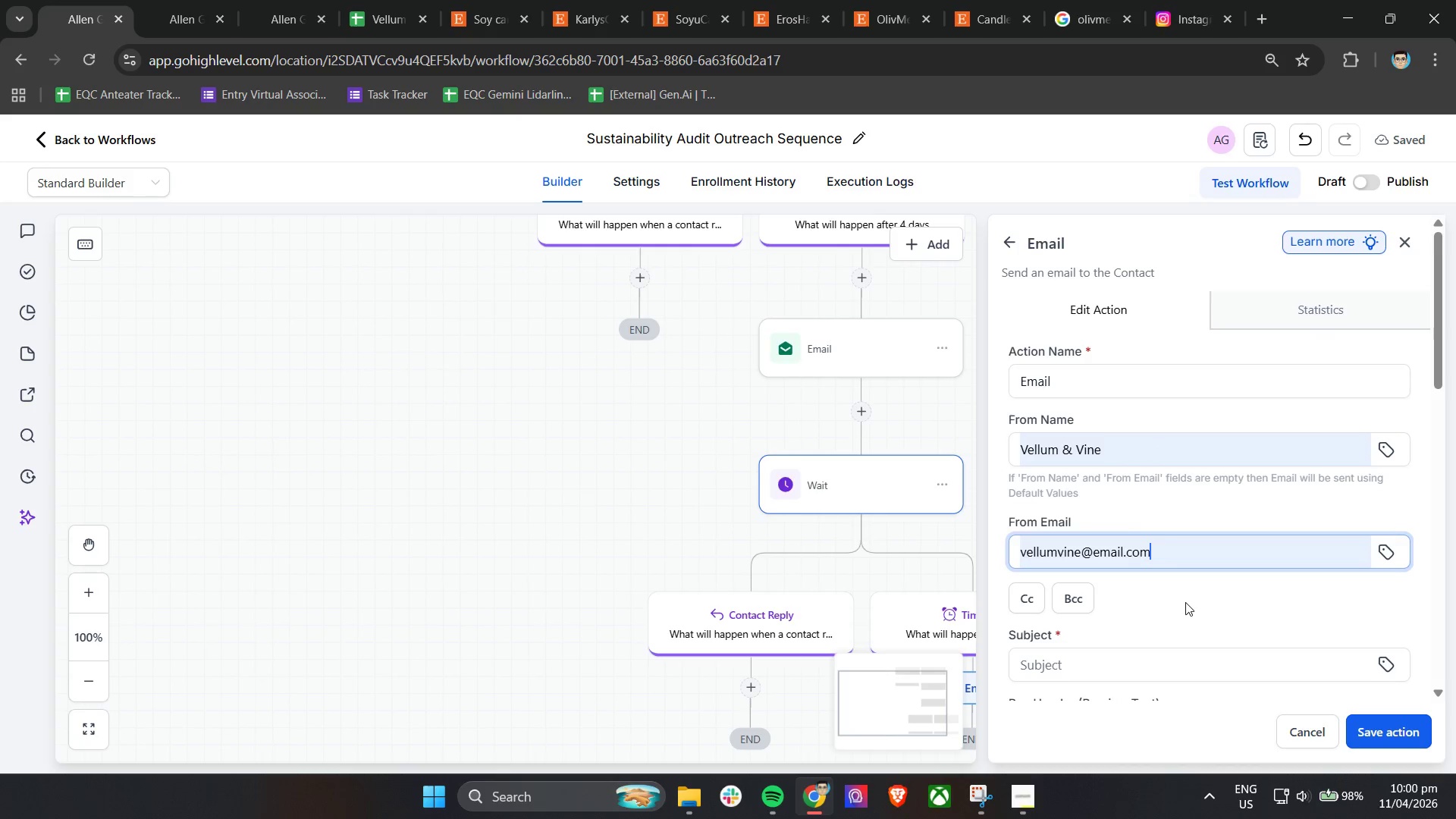 
left_click([1185, 602])
 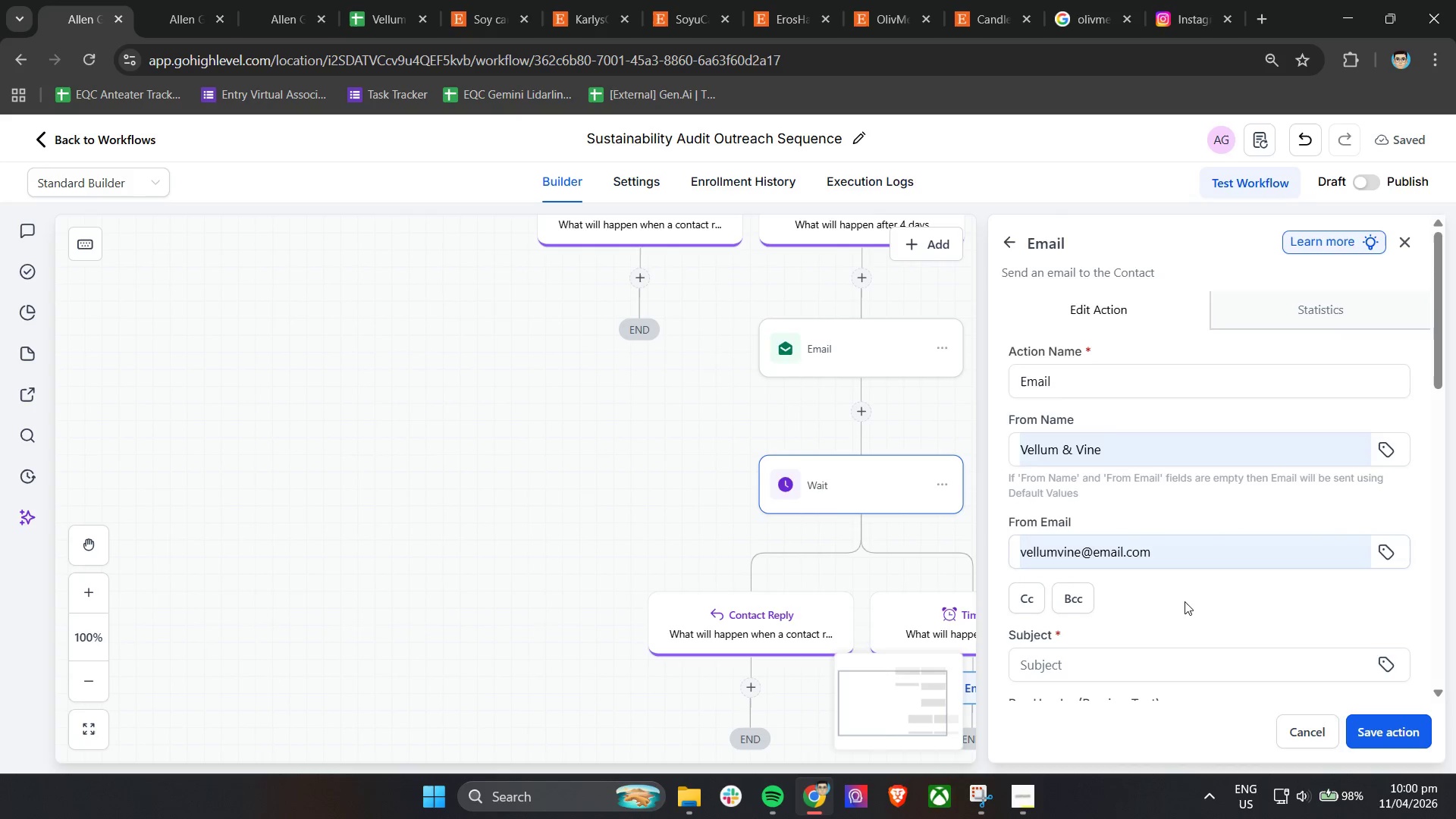 
scroll: coordinate [1185, 599], scroll_direction: down, amount: 2.0
 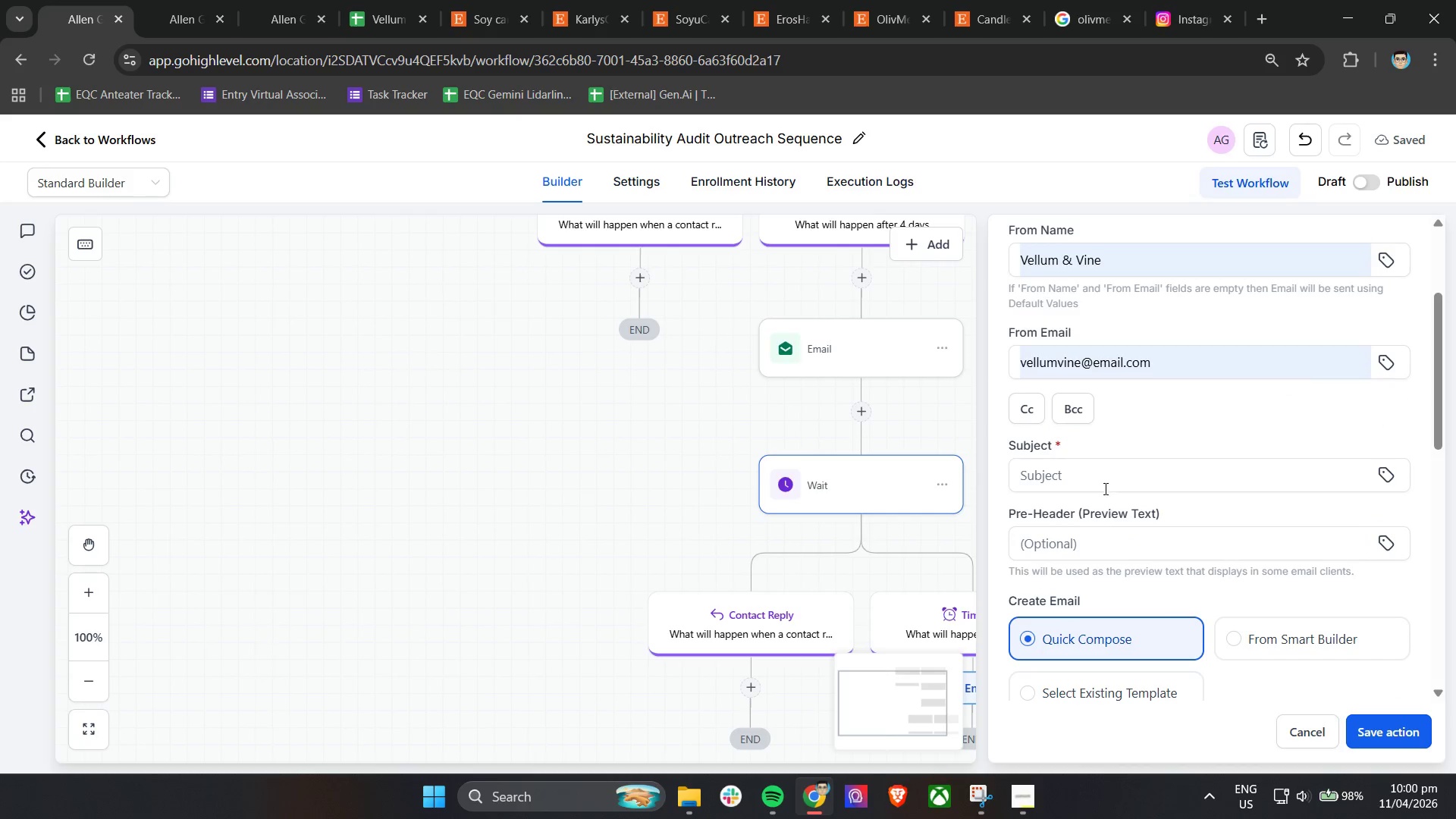 
left_click([1104, 468])
 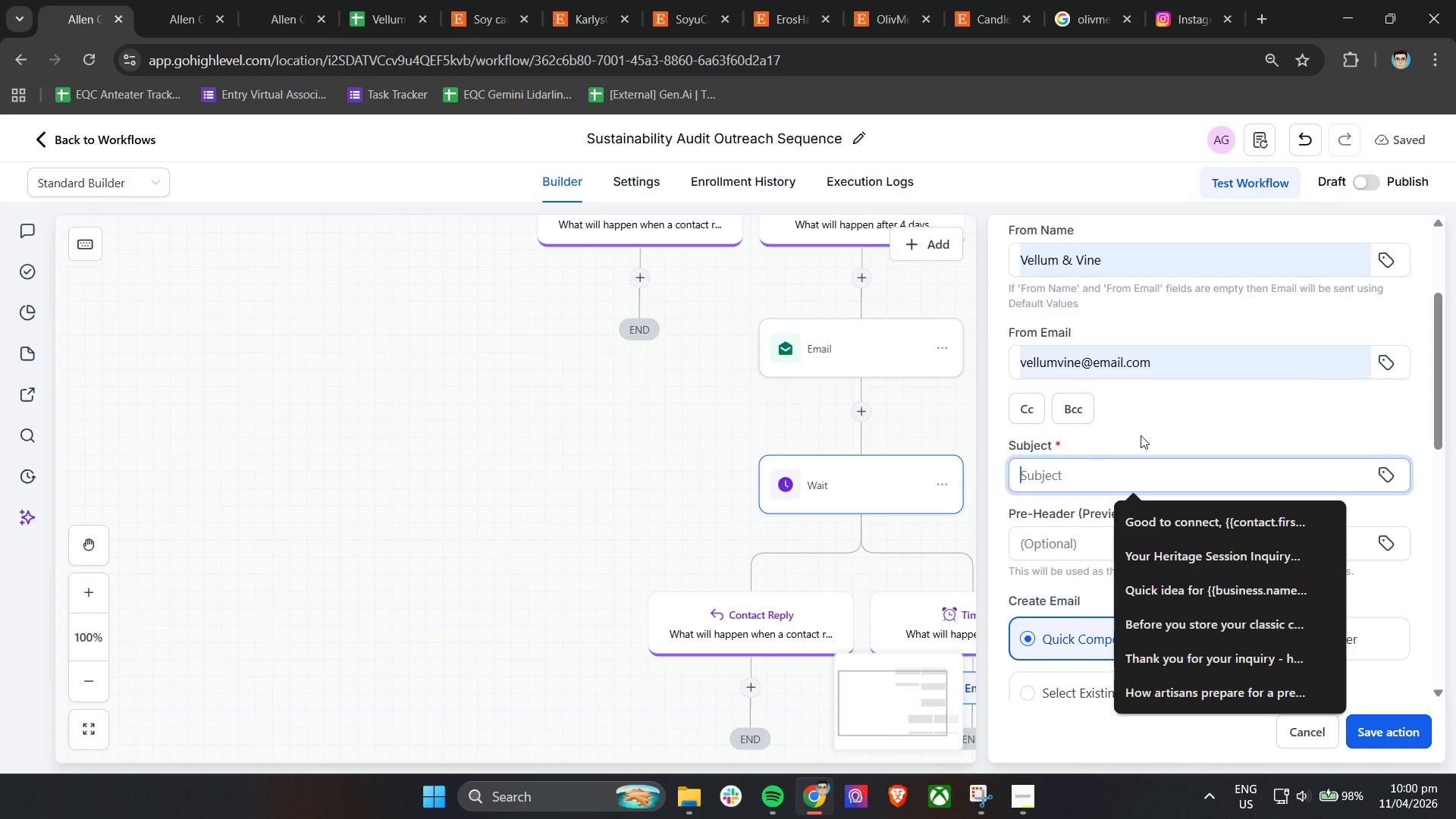 
left_click([1151, 425])
 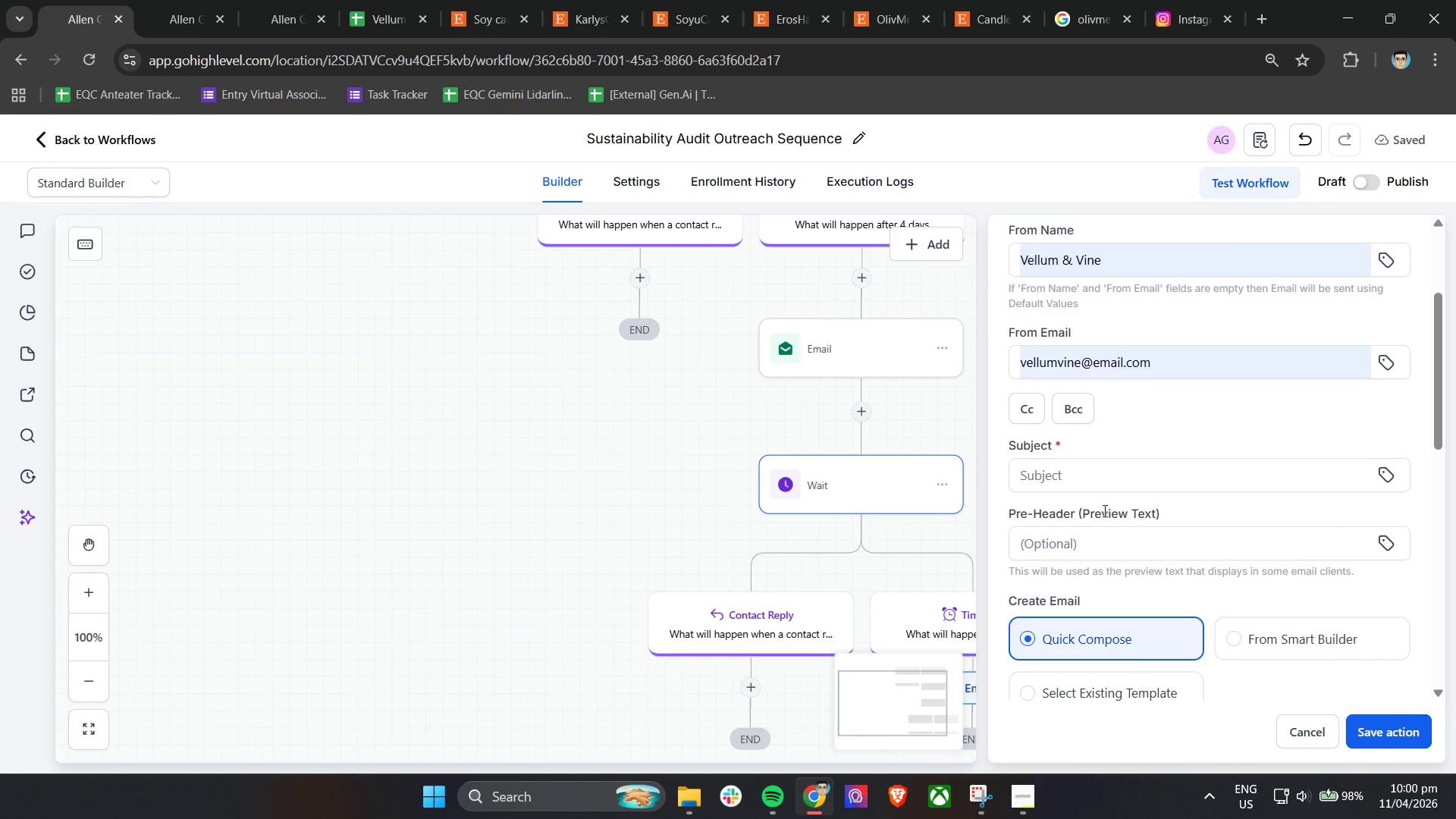 
scroll: coordinate [1104, 529], scroll_direction: down, amount: 3.0
 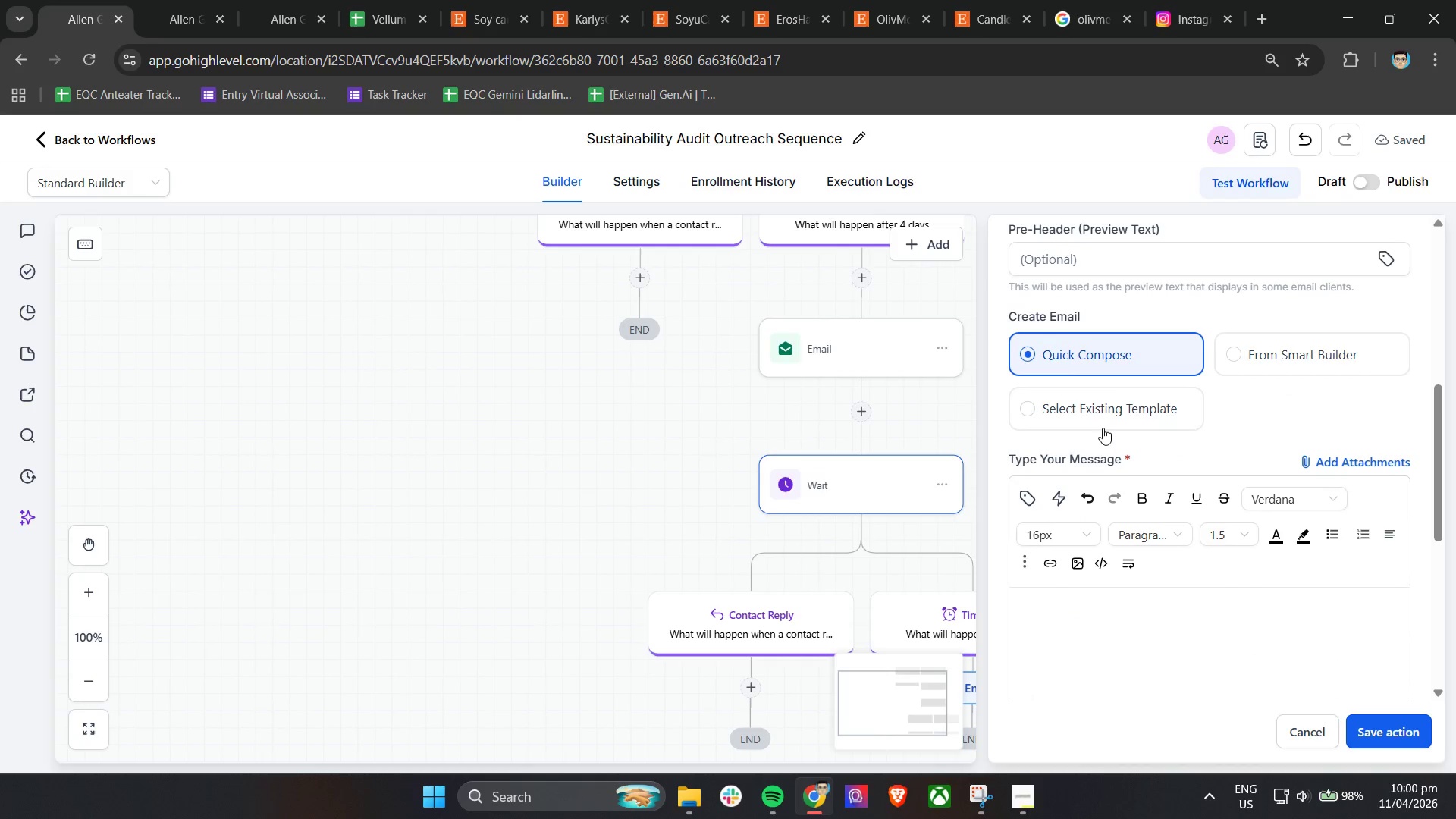 
left_click([1103, 415])
 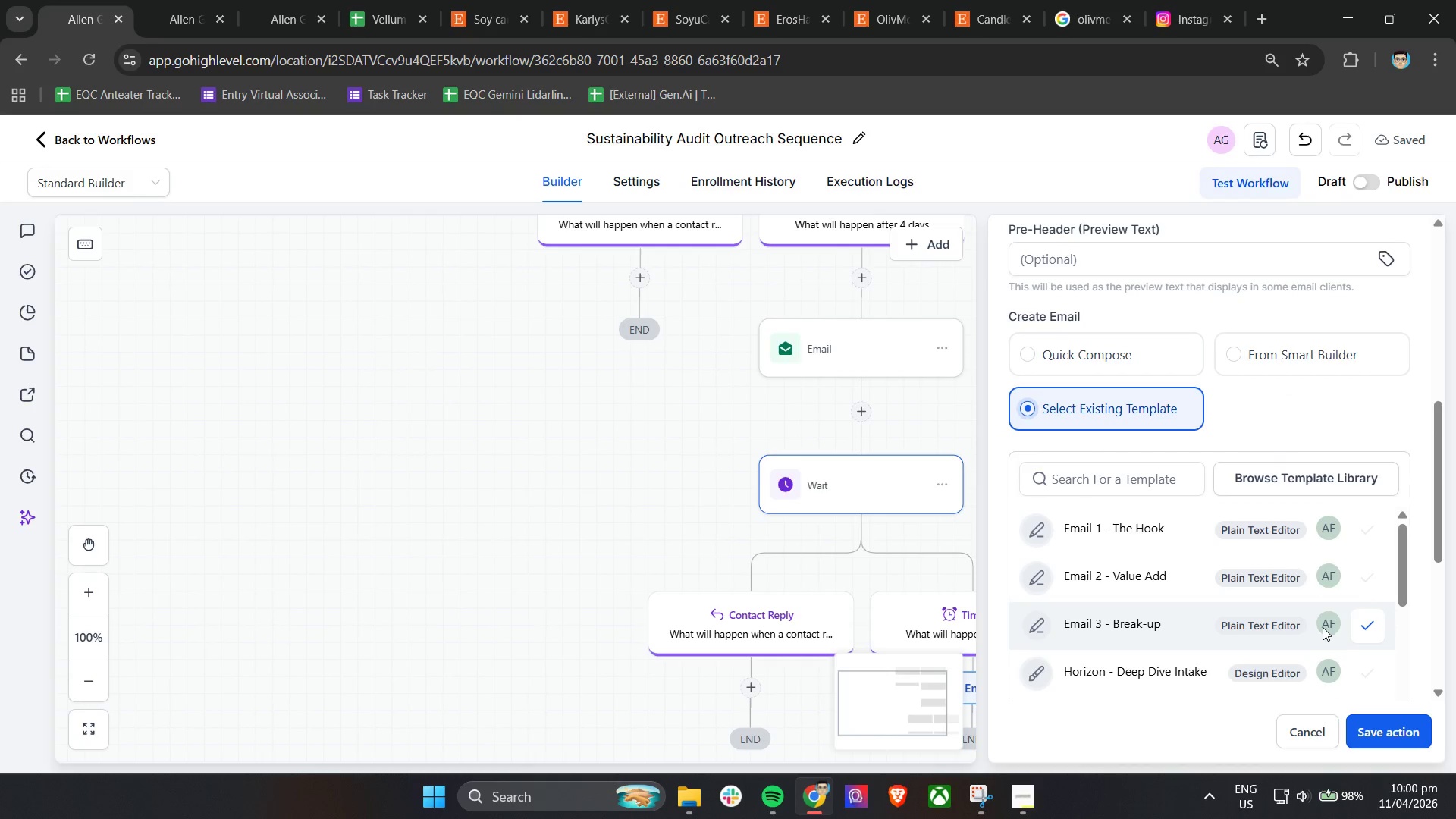 
left_click([1360, 629])
 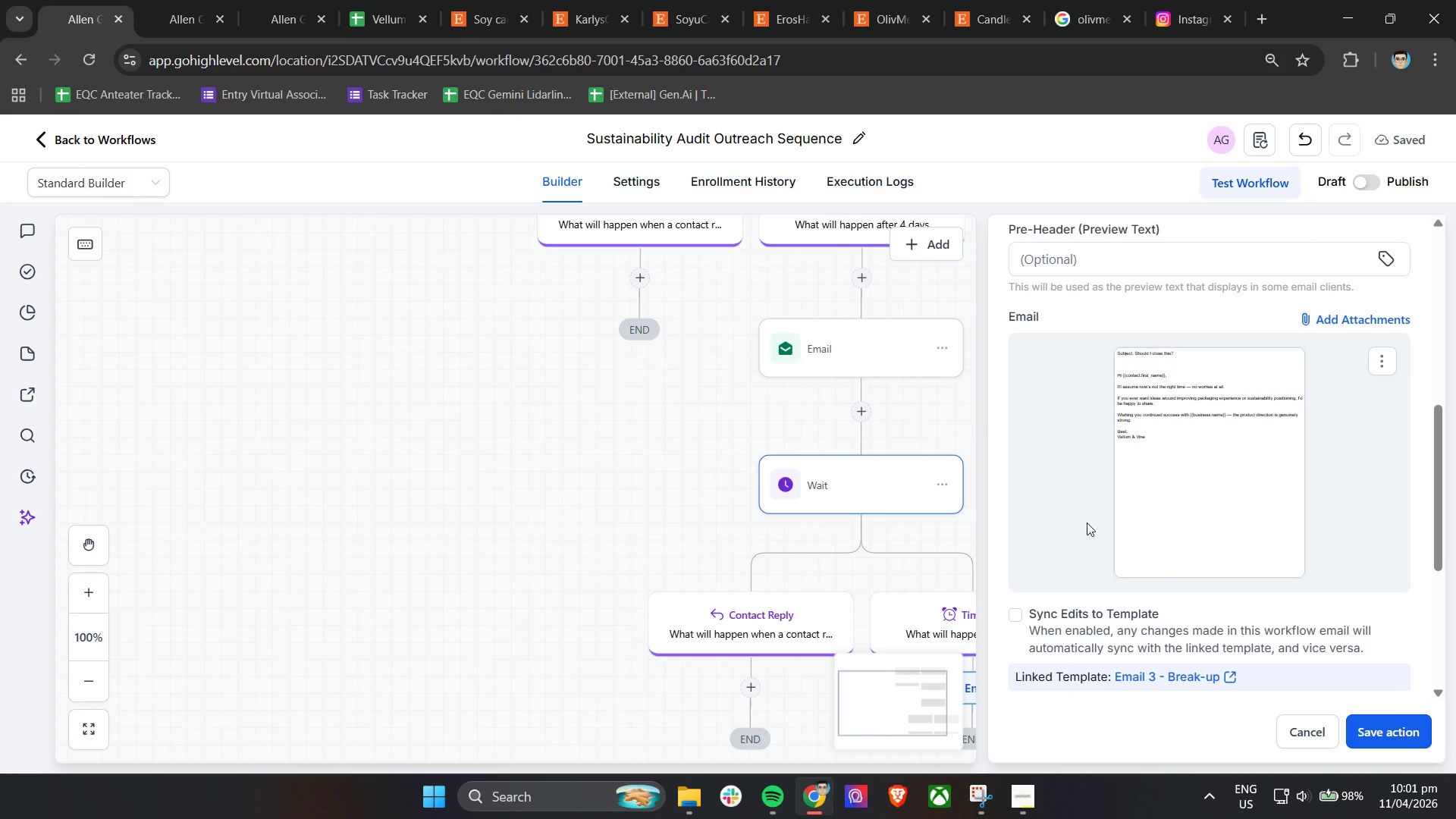 
left_click([1379, 365])
 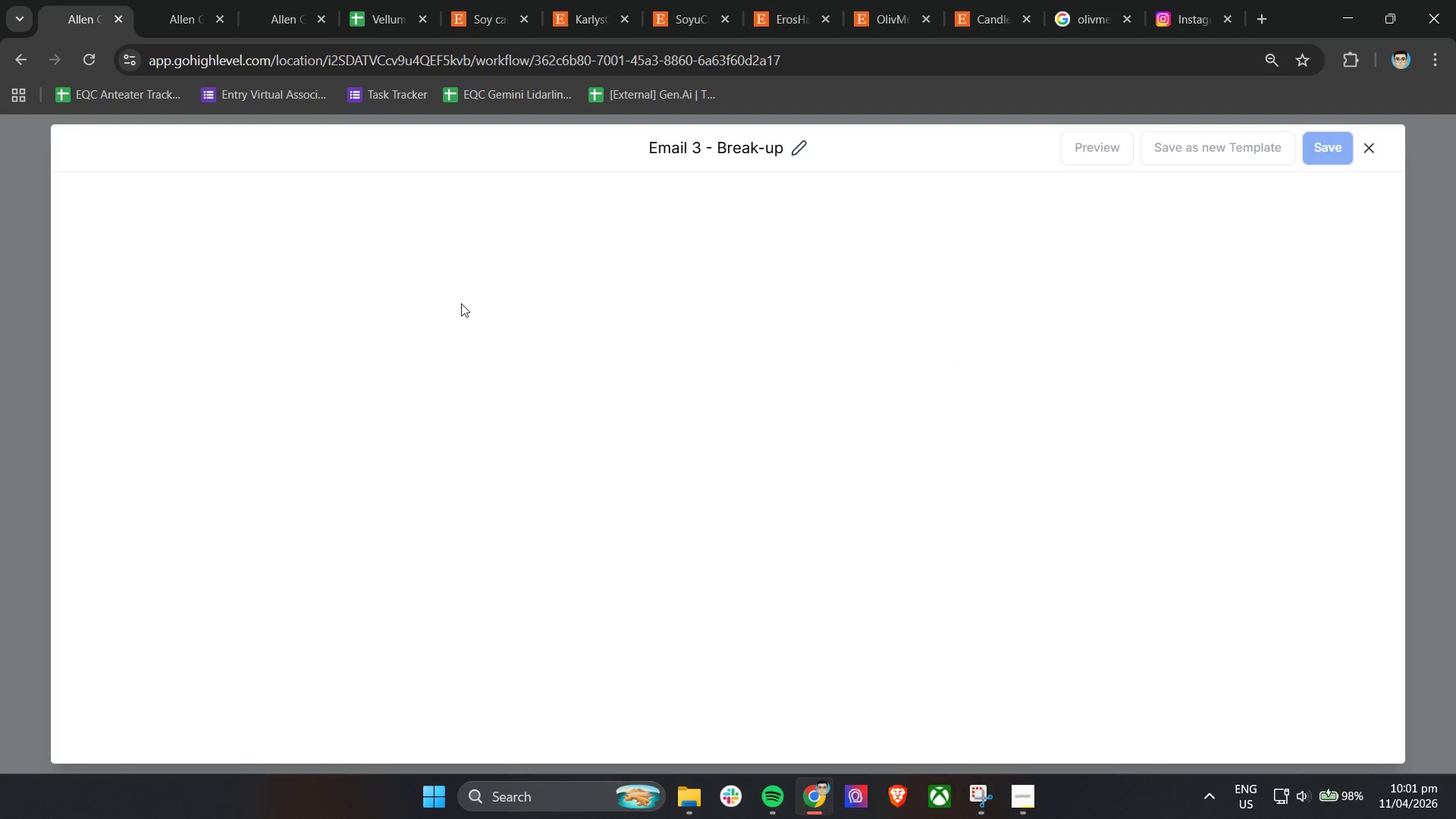 
wait(5.81)
 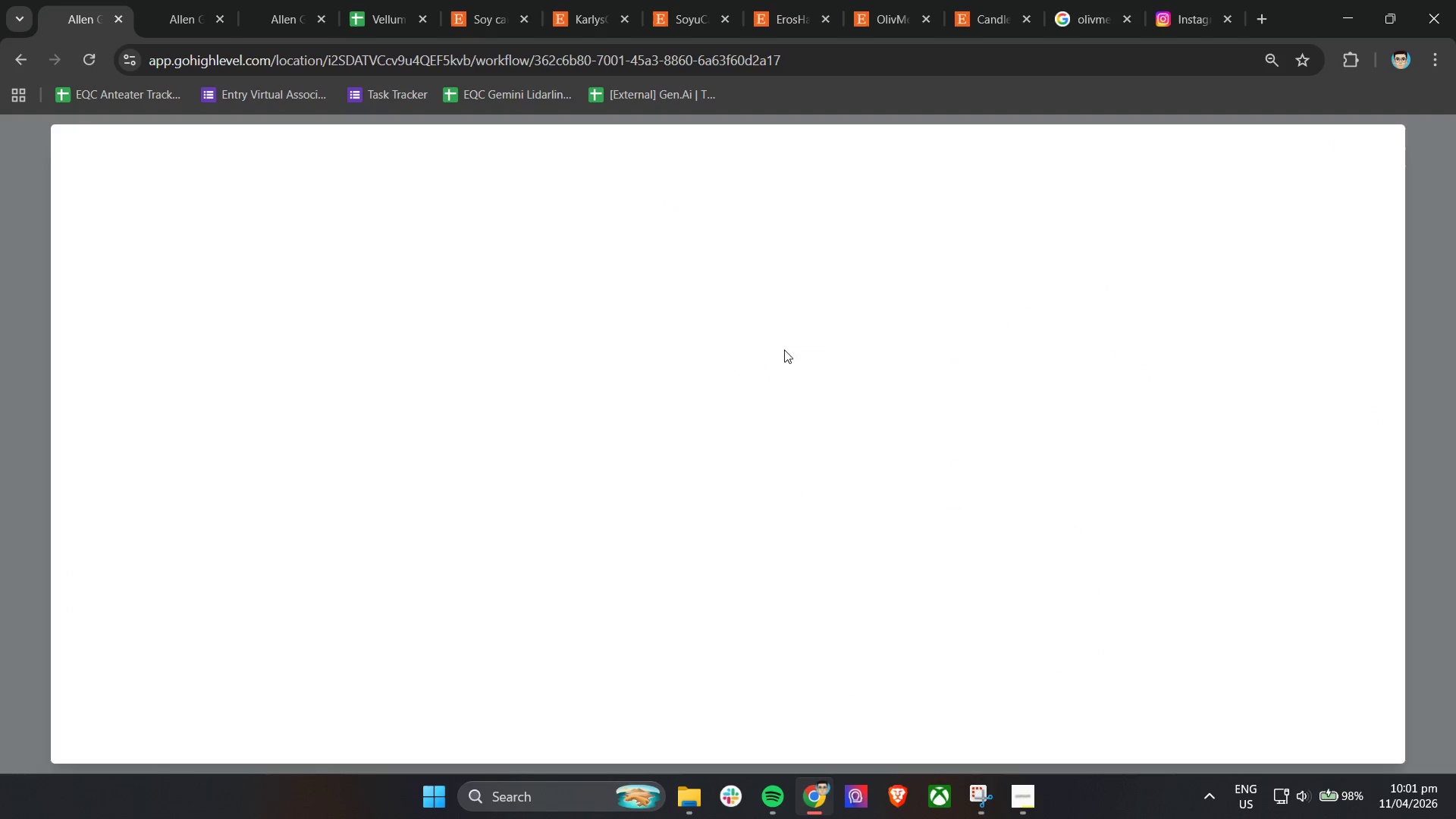 
left_click_drag(start_coordinate=[394, 260], to_coordinate=[273, 249])
 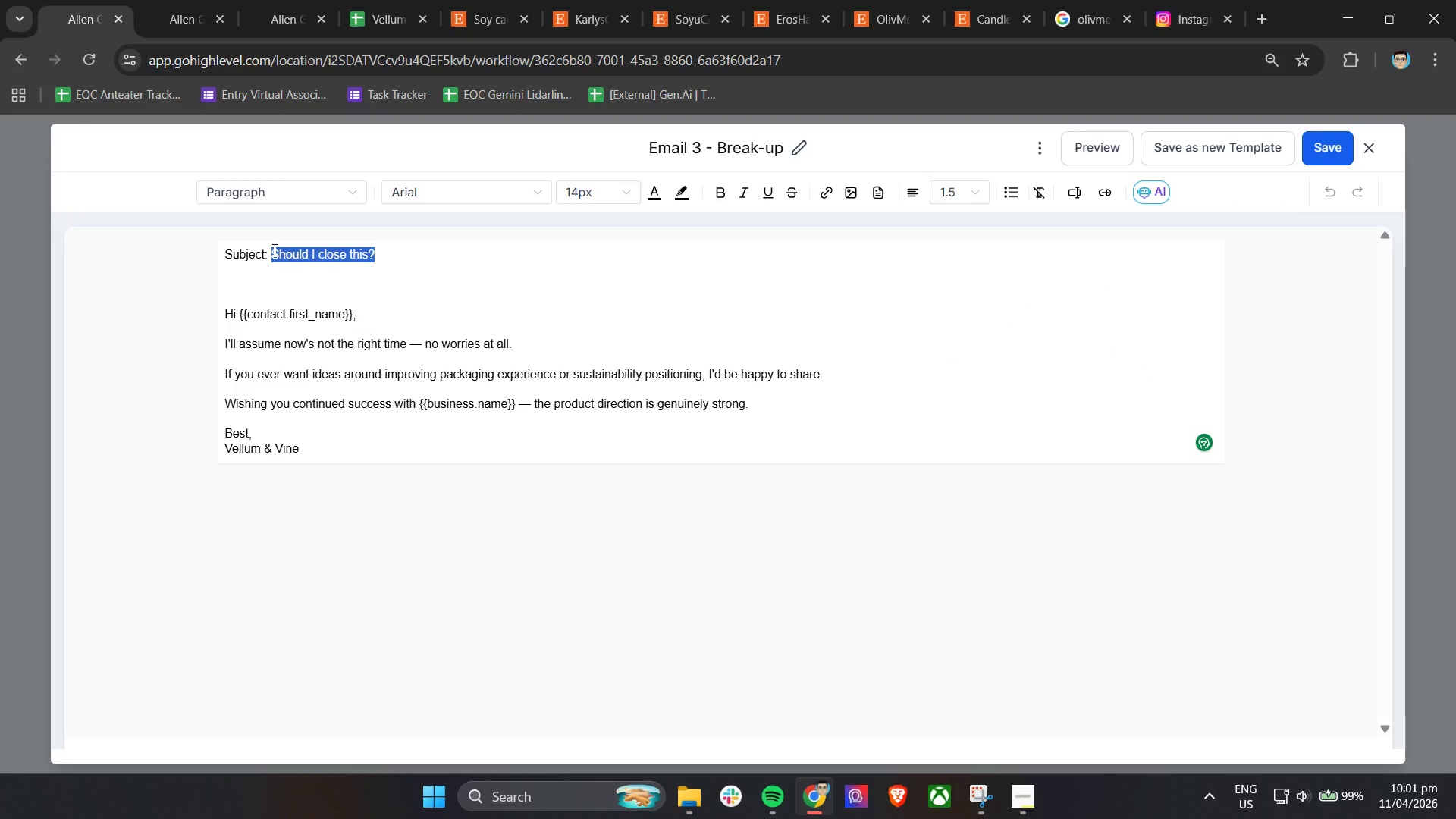 
key(Control+C)
 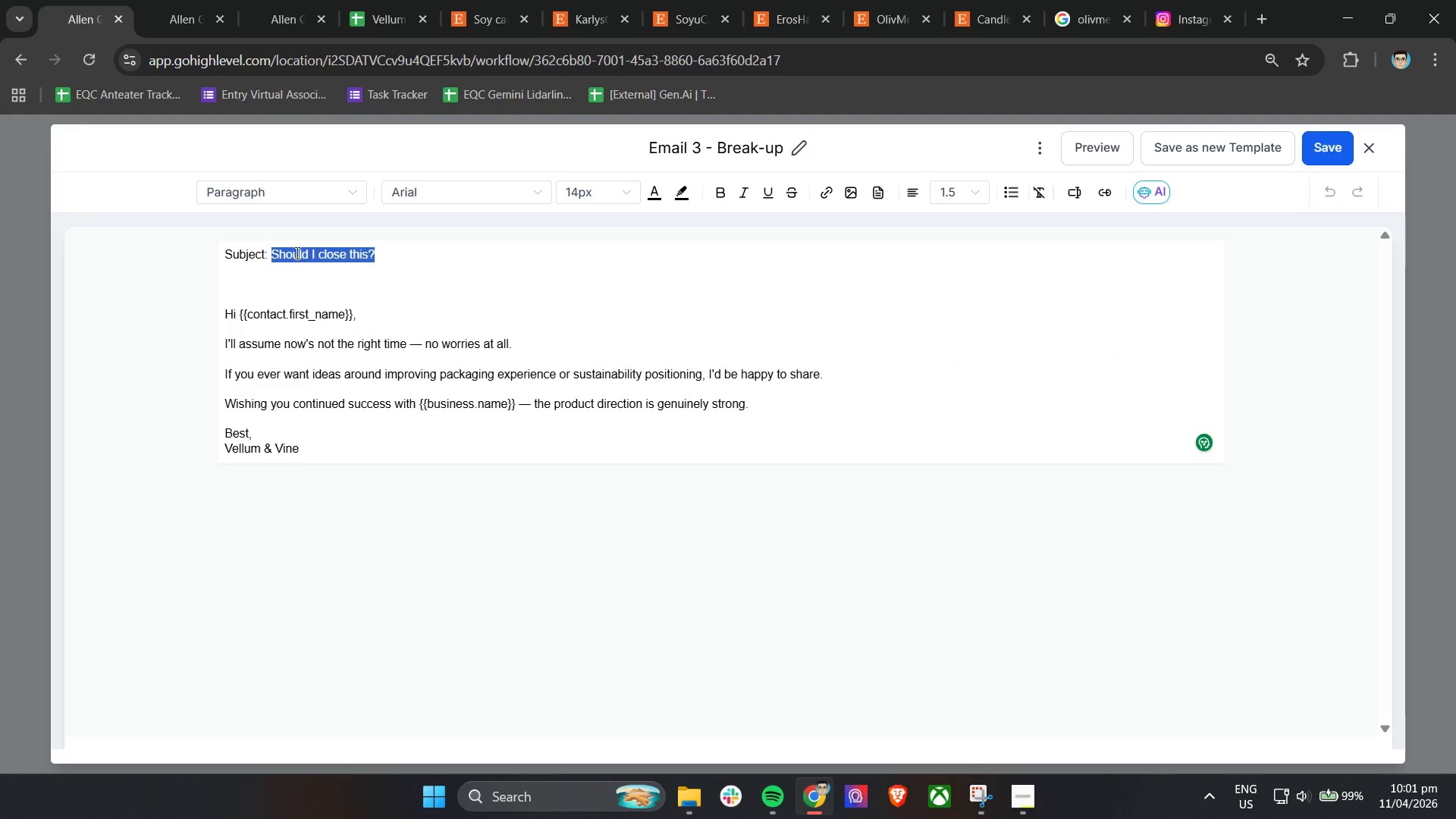 
key(Control+C)
 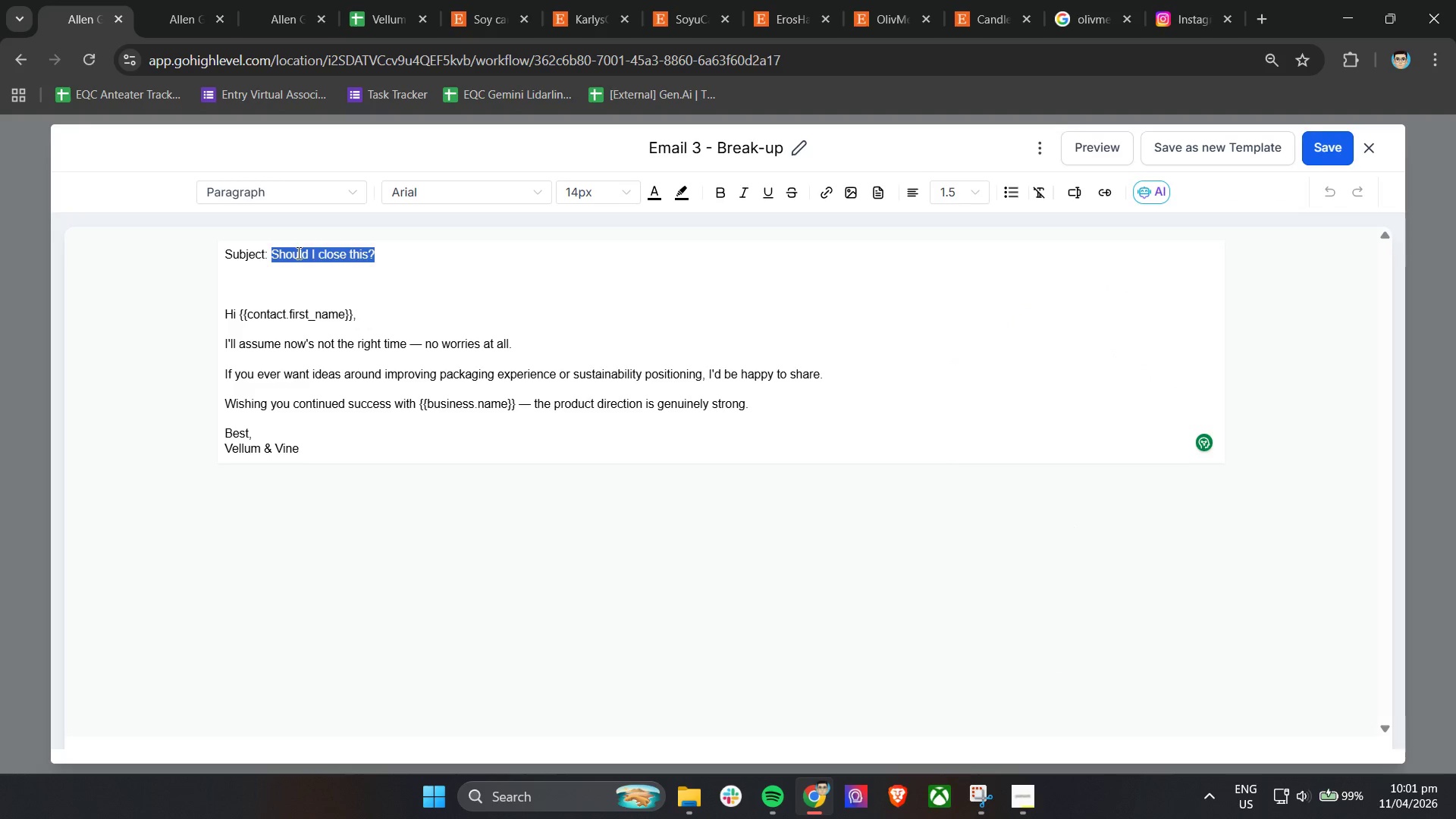 
key(Control+C)
 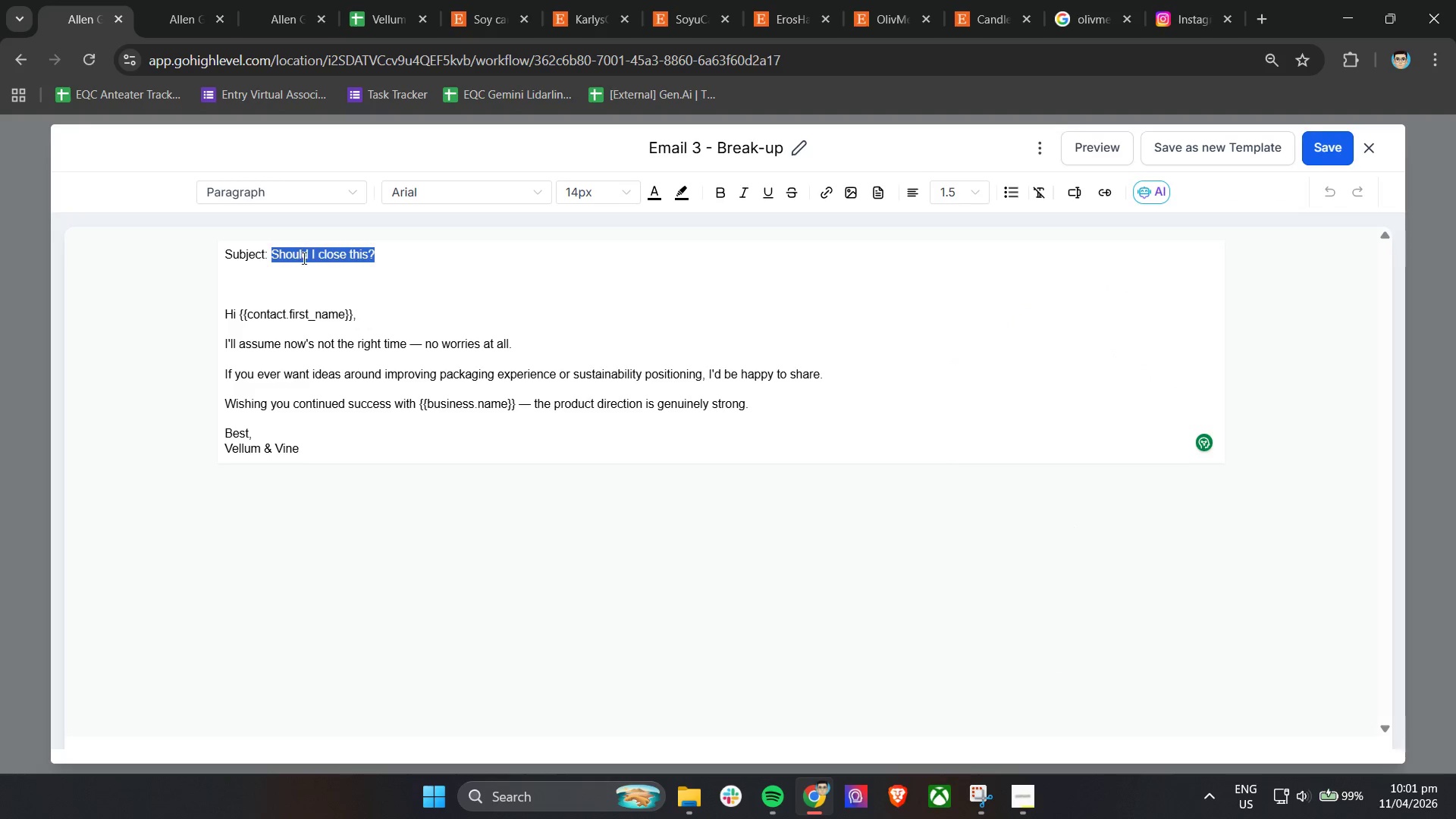 
key(Control+C)
 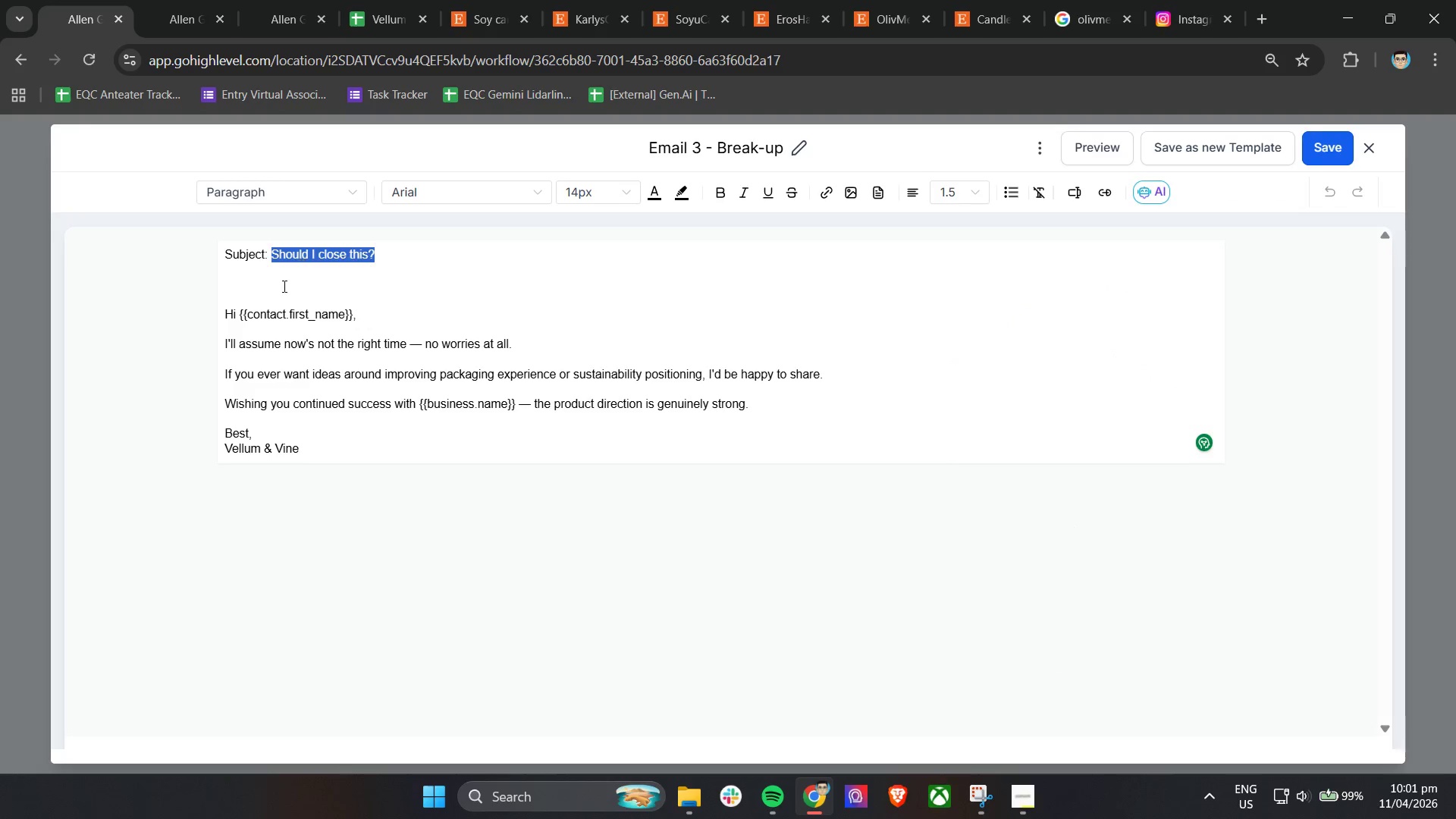 
key(Control+C)
 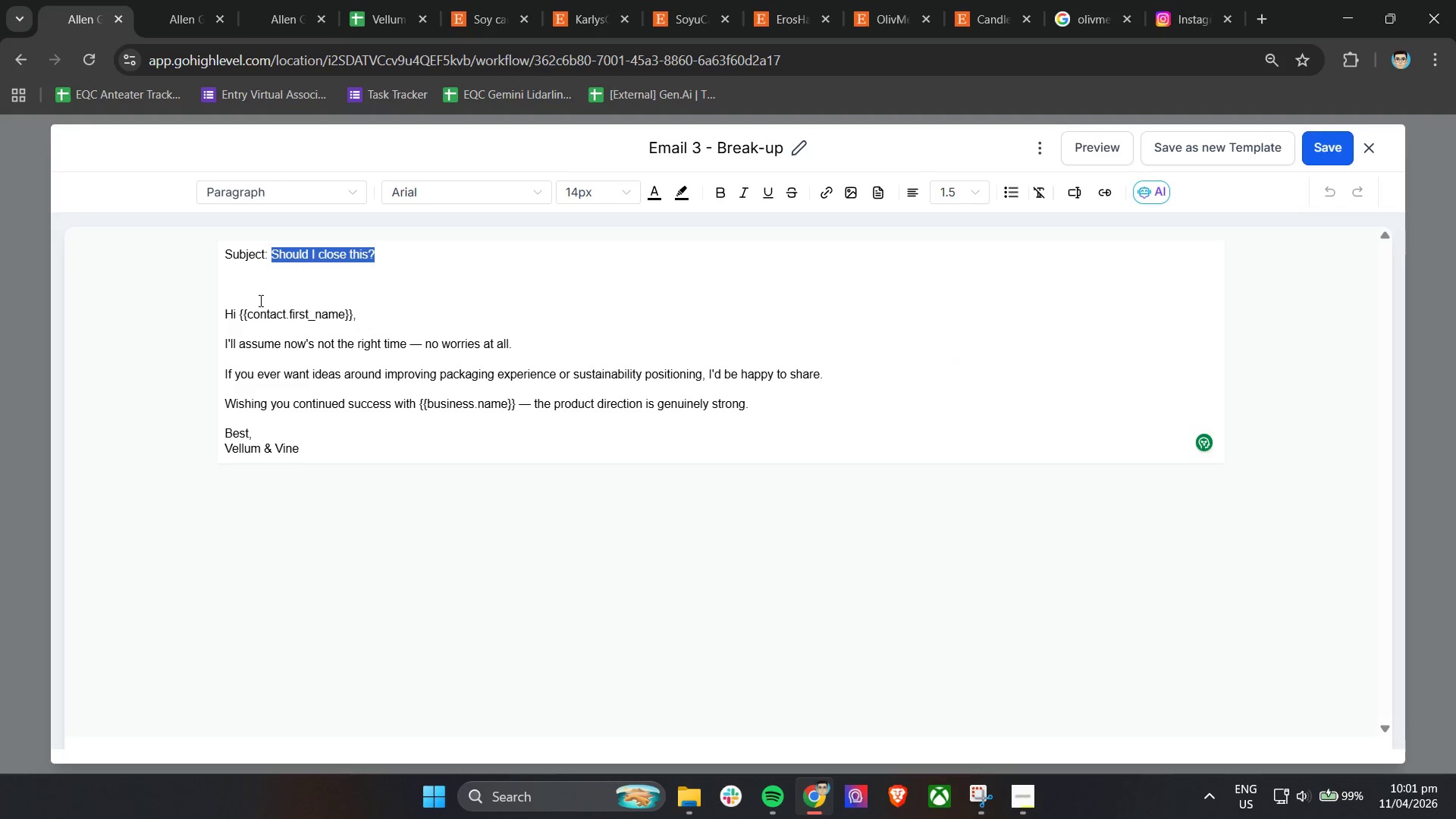 
key(Control+C)
 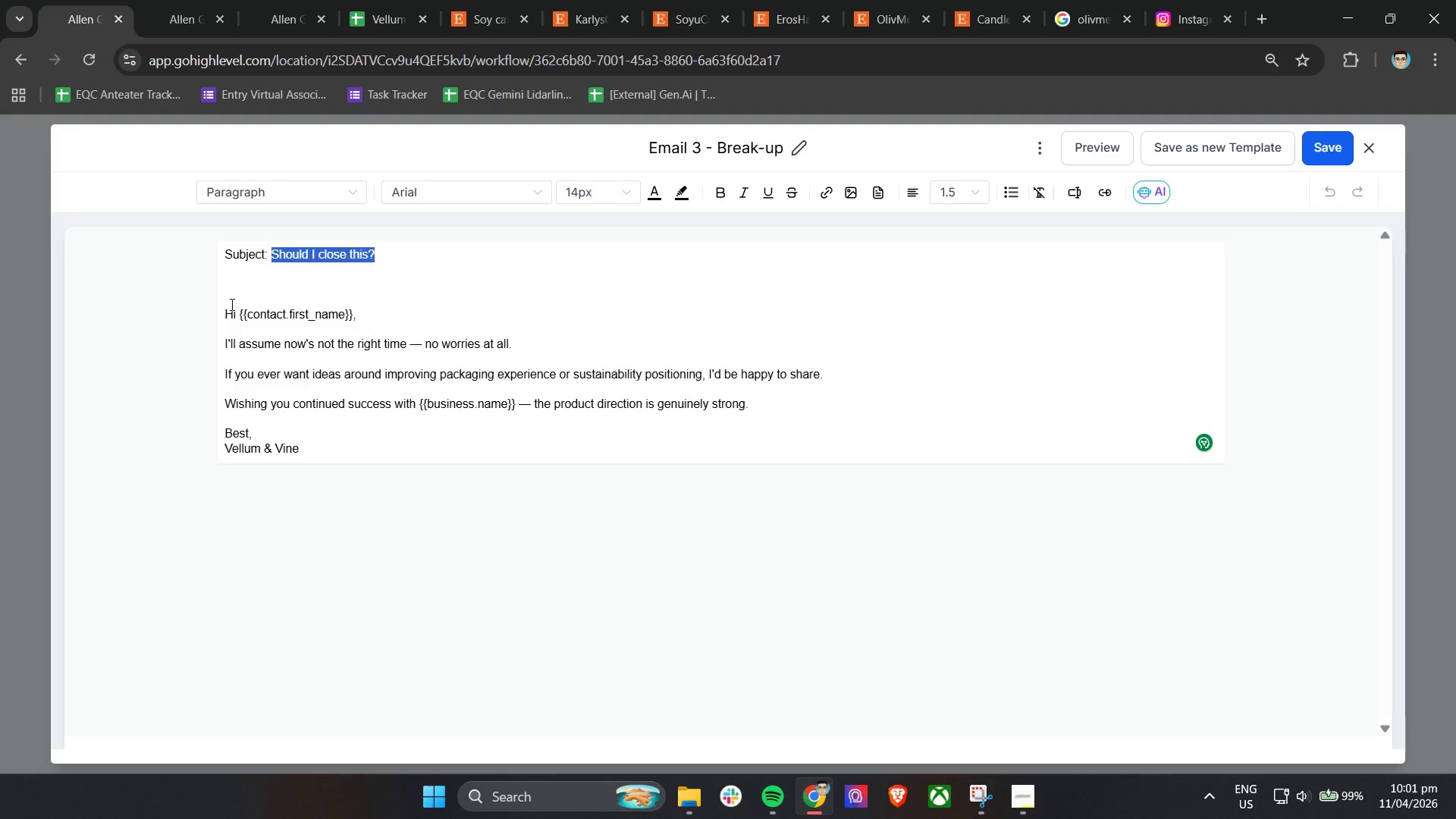 
key(Control+C)
 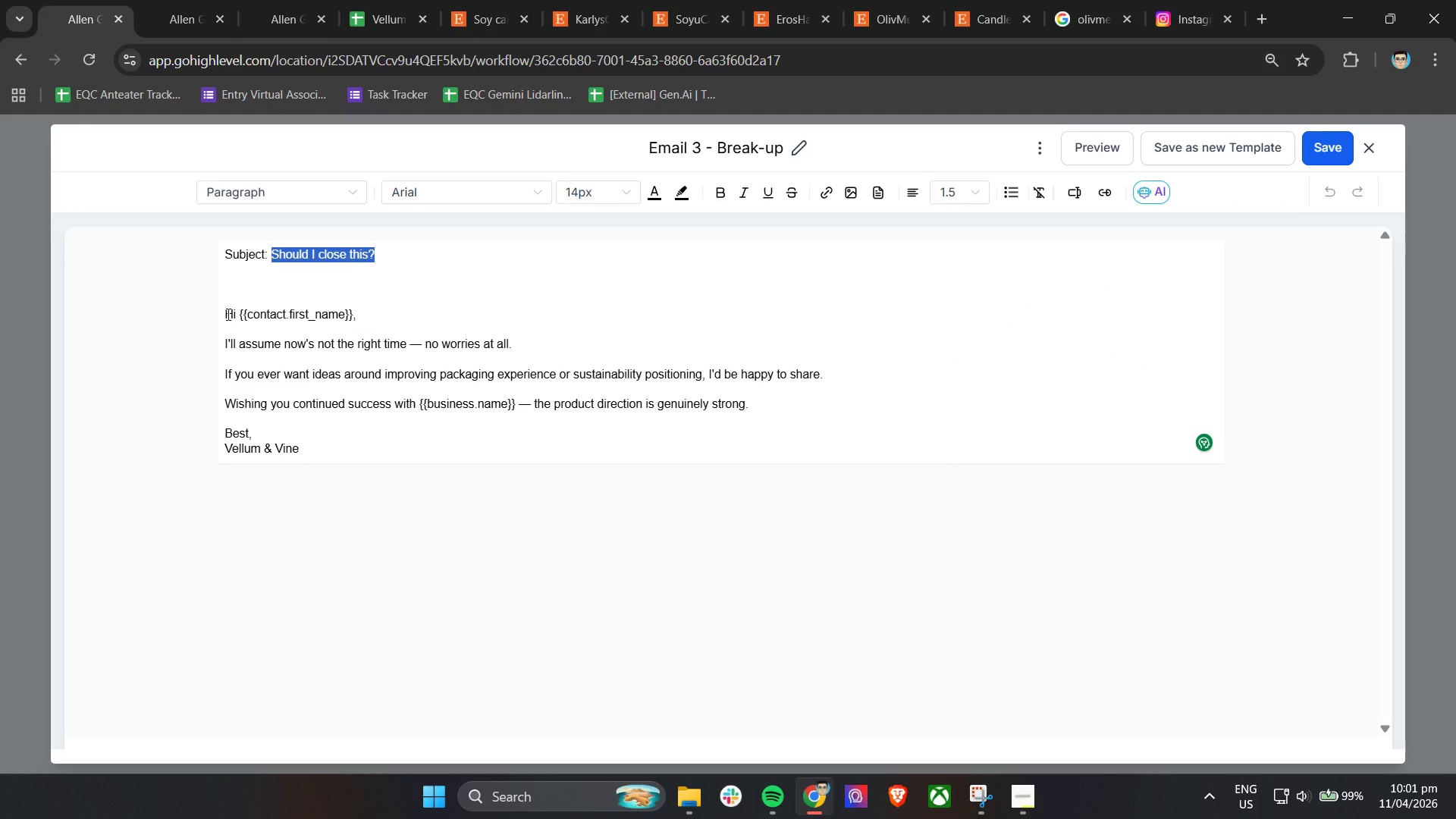 
left_click_drag(start_coordinate=[225, 314], to_coordinate=[220, 248])
 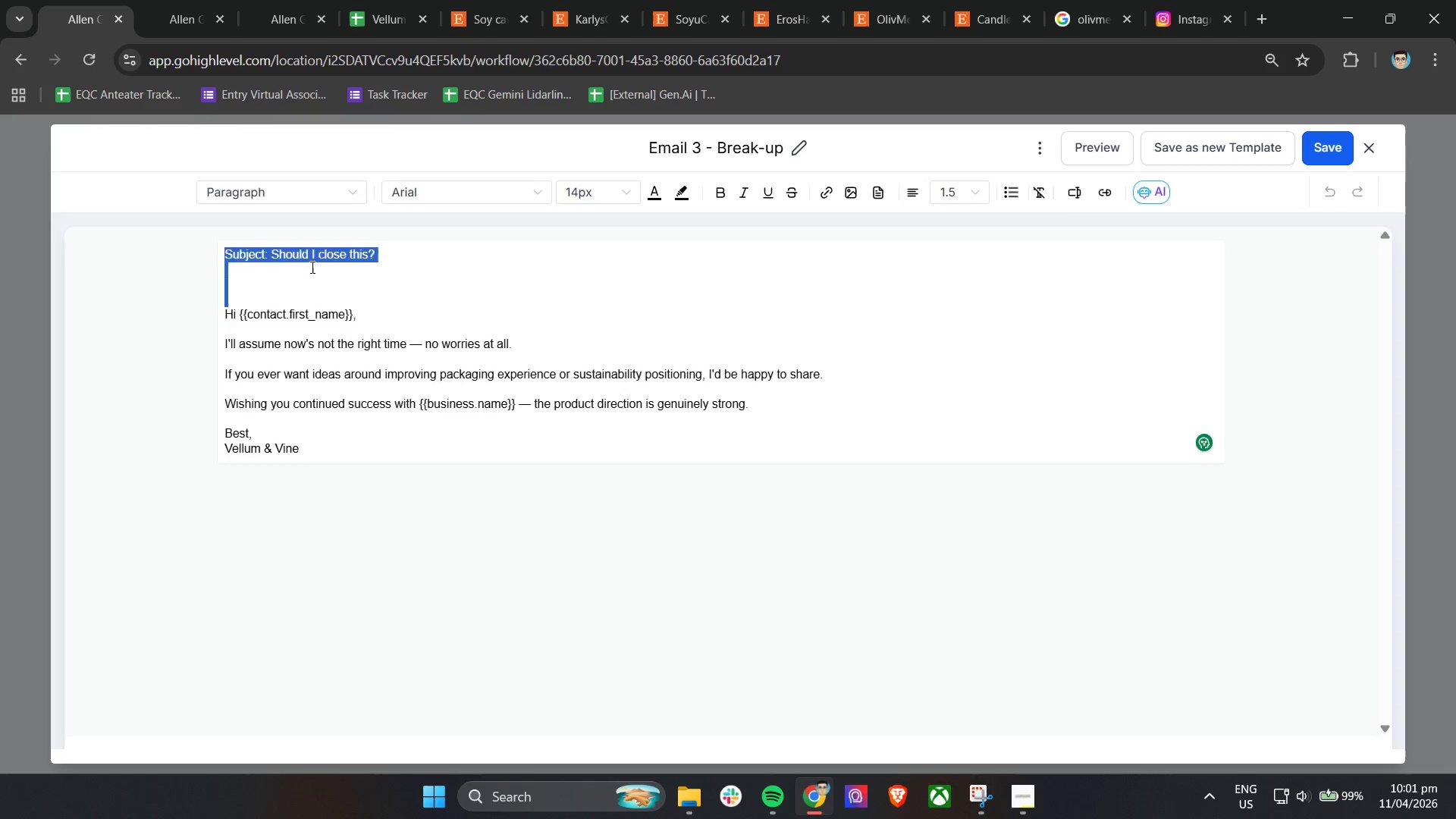 
key(Backspace)
 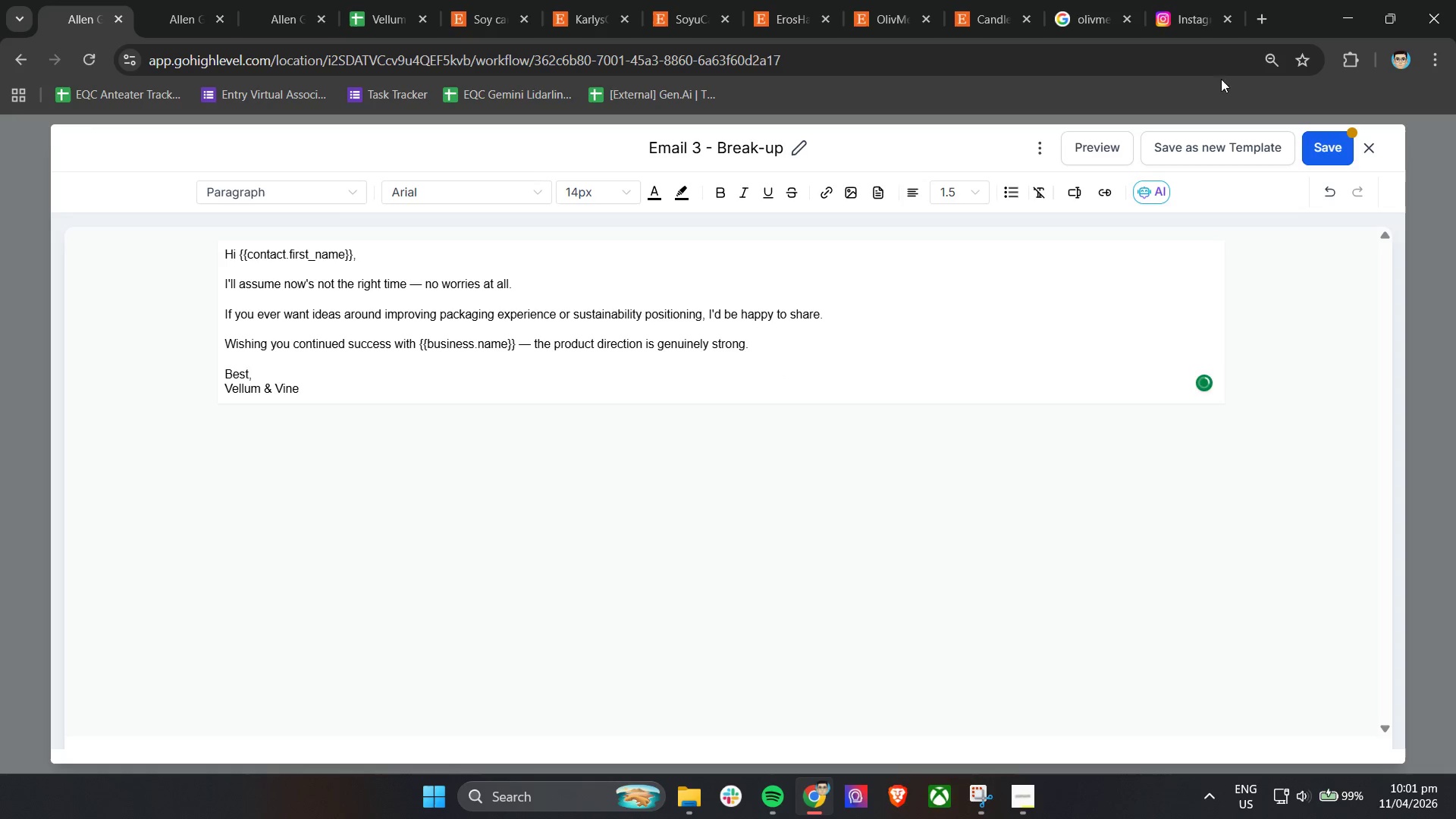 
left_click([1327, 141])
 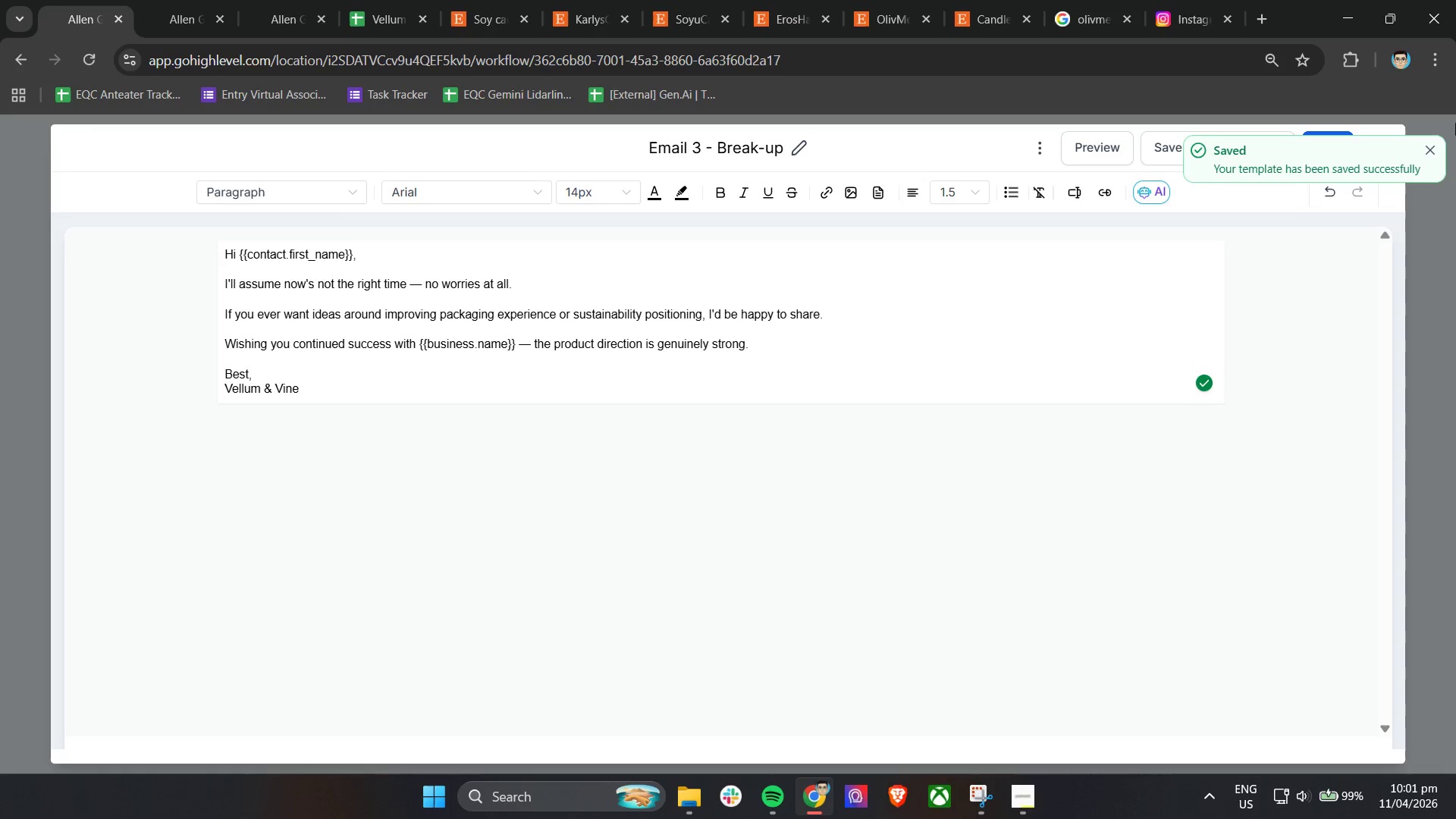 
left_click([1433, 142])
 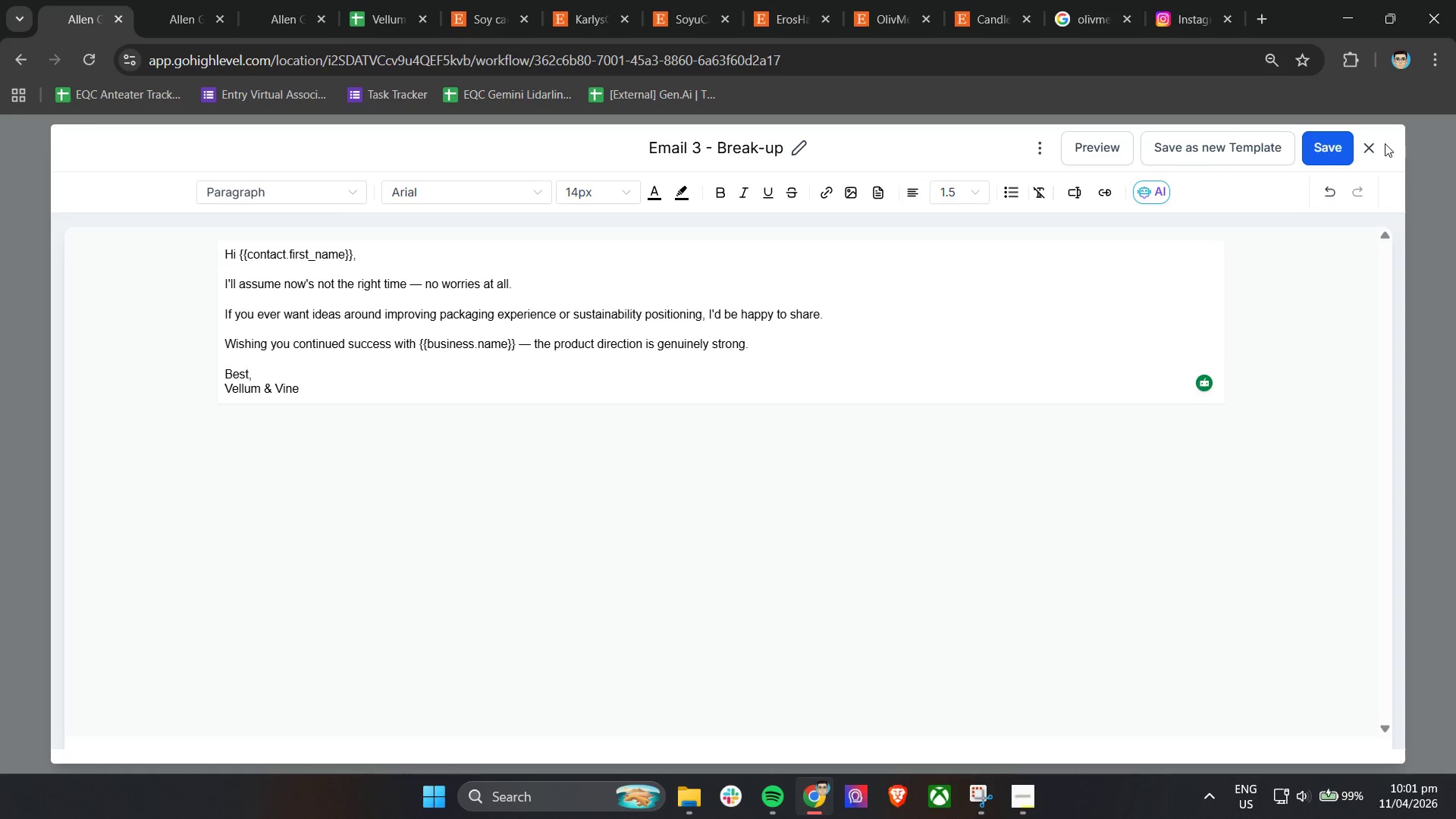 
left_click([1363, 144])
 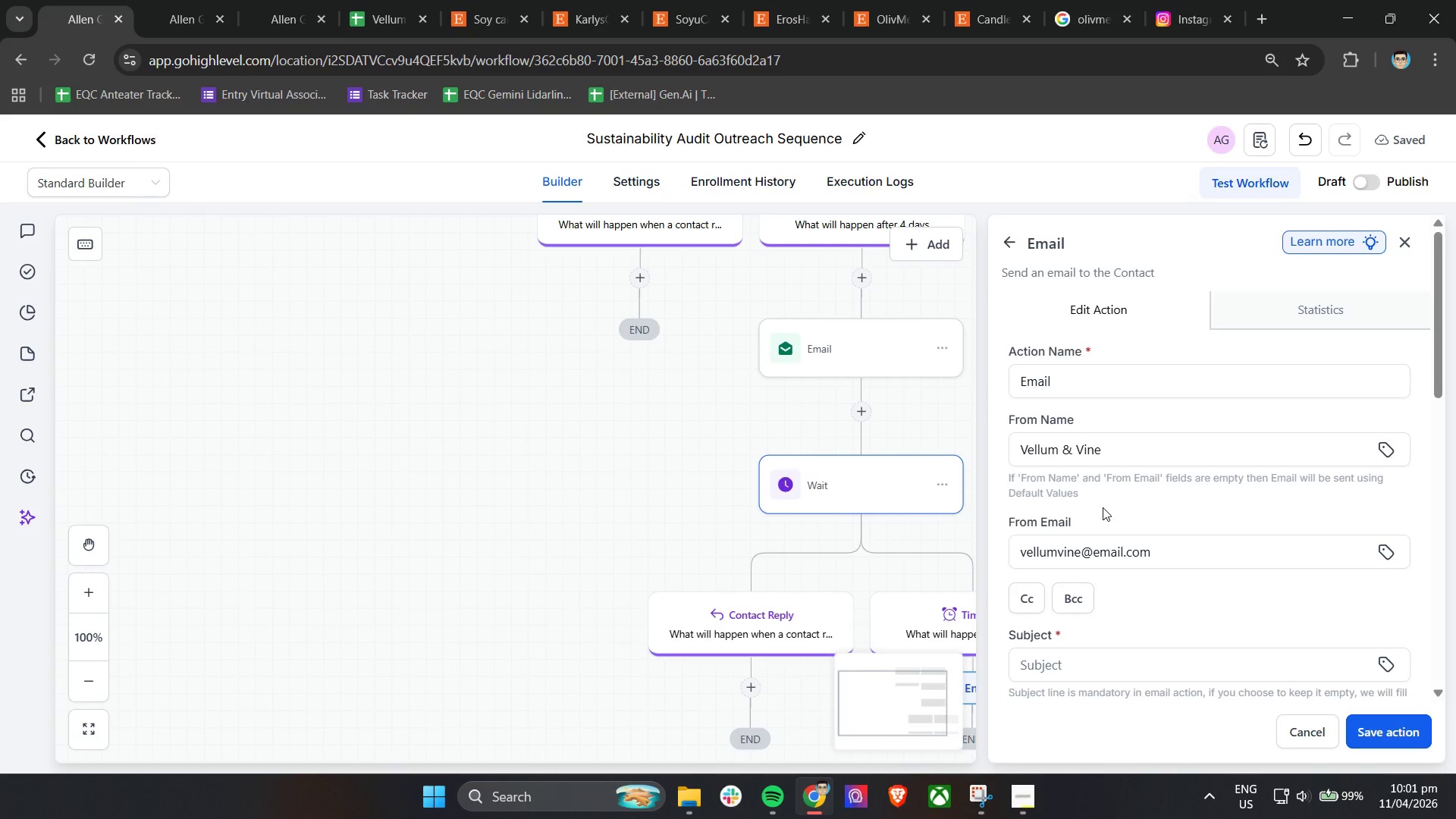 
scroll: coordinate [1136, 510], scroll_direction: down, amount: 3.0
 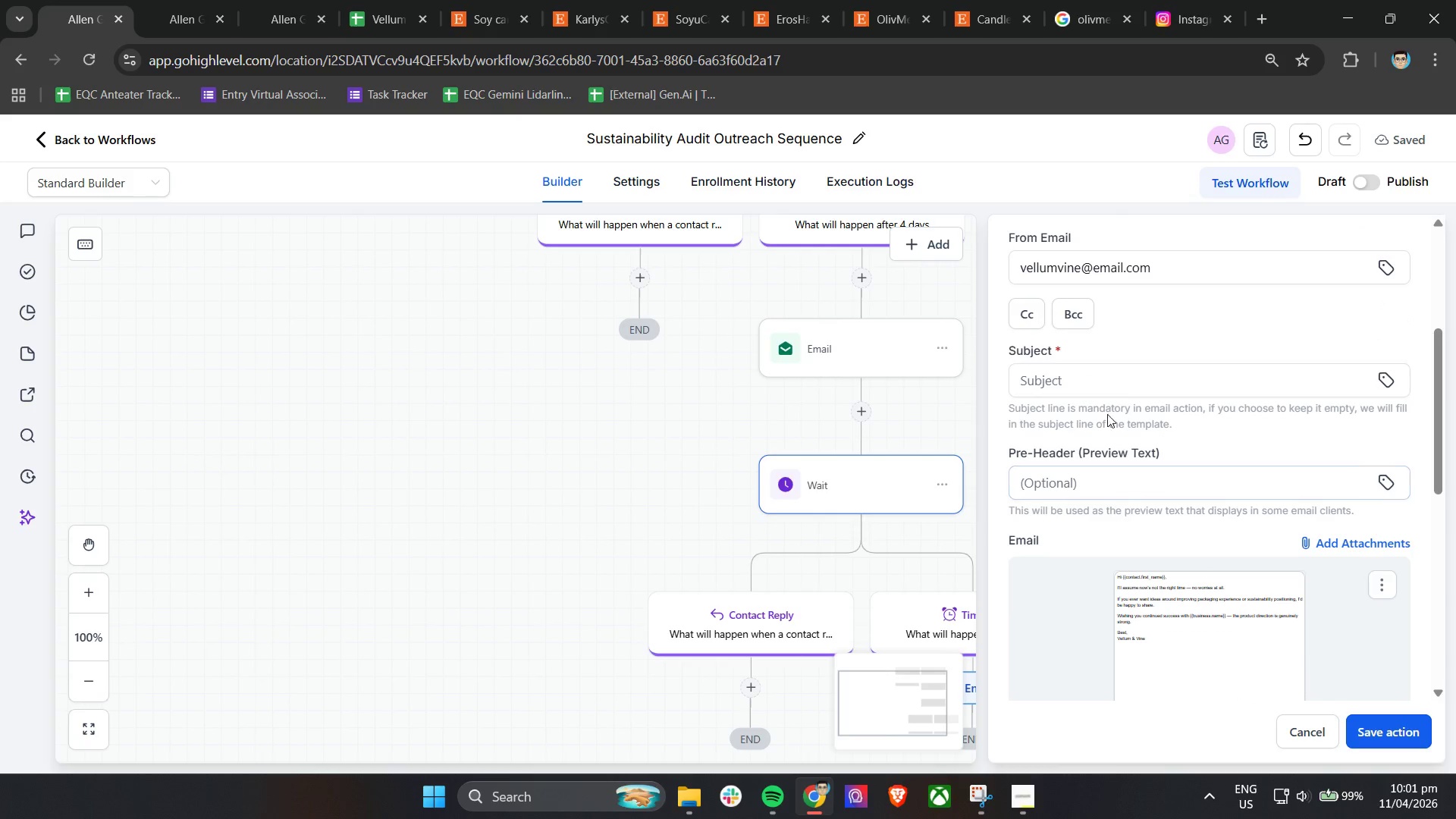 
left_click([1103, 386])
 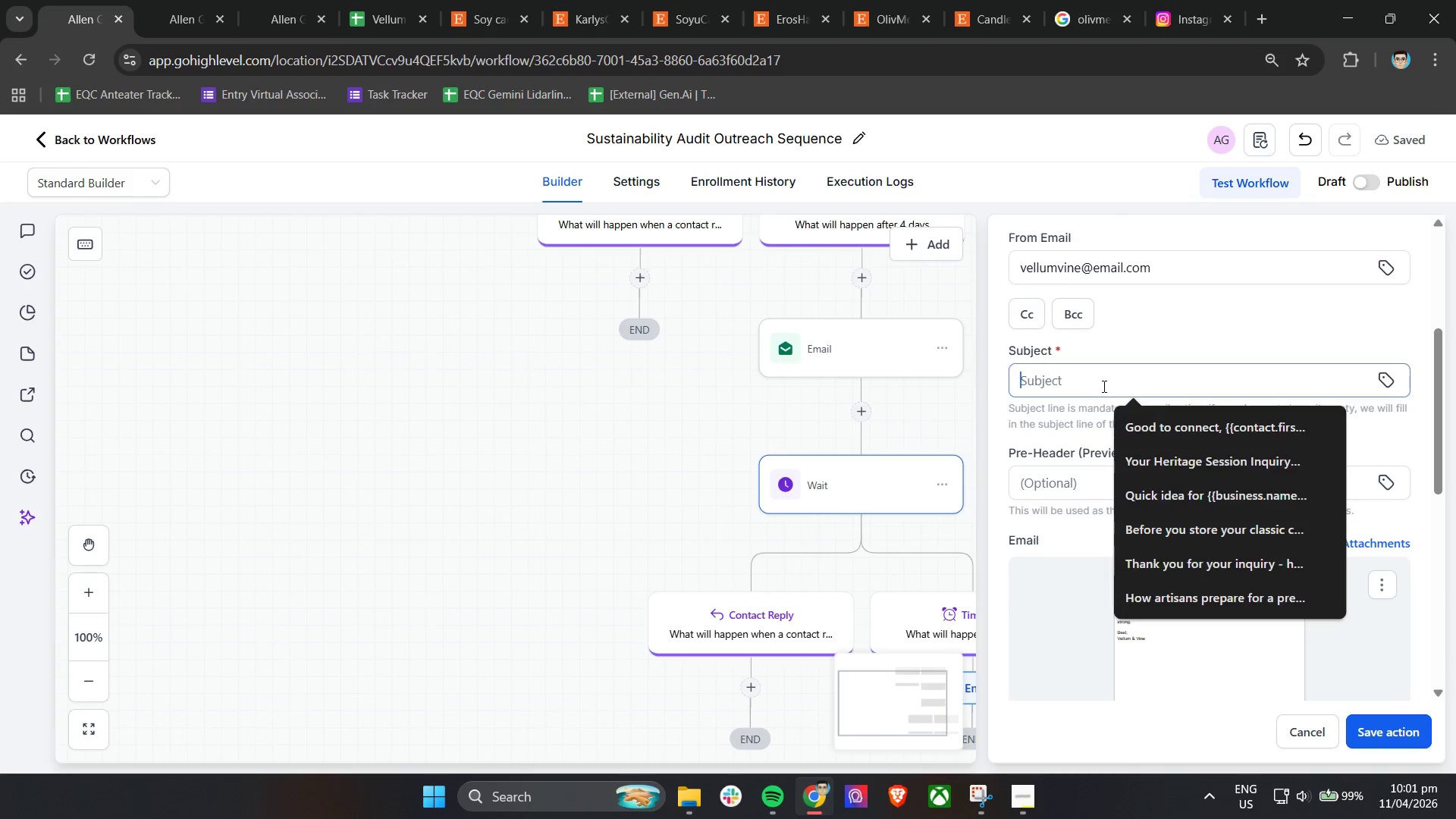 
key(Control+V)
 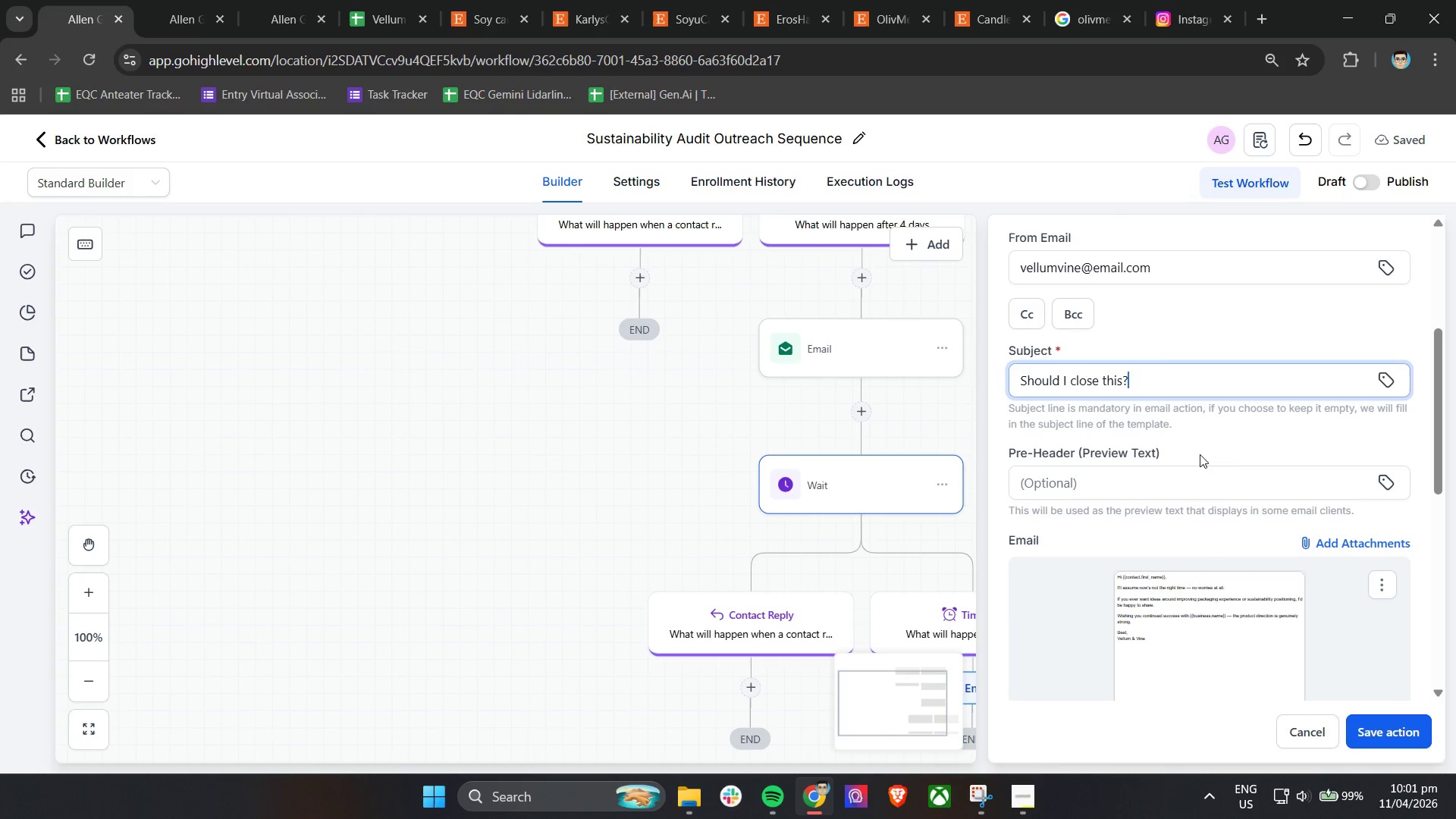 
left_click([1249, 441])
 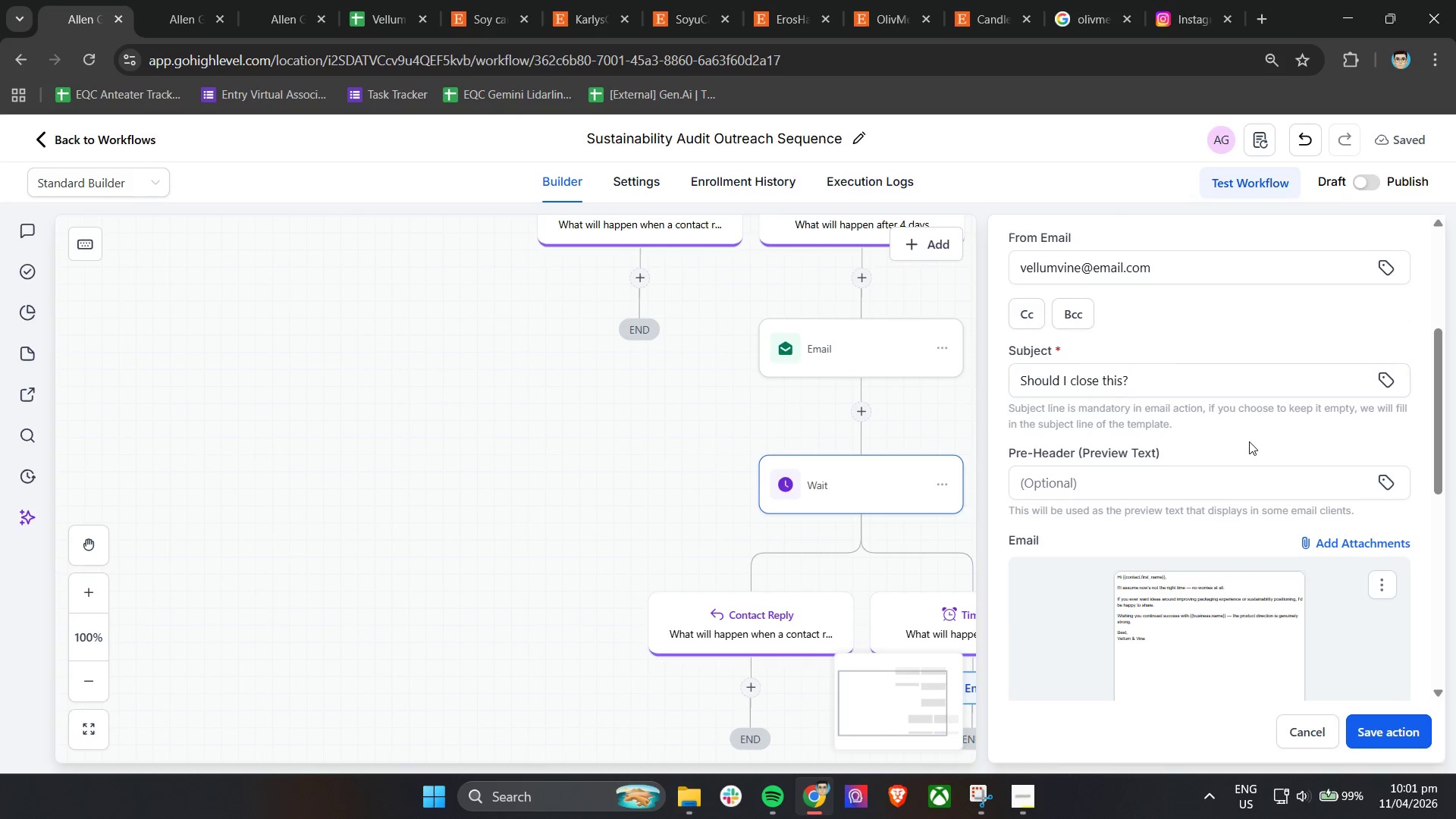 
scroll: coordinate [1250, 441], scroll_direction: down, amount: 3.0
 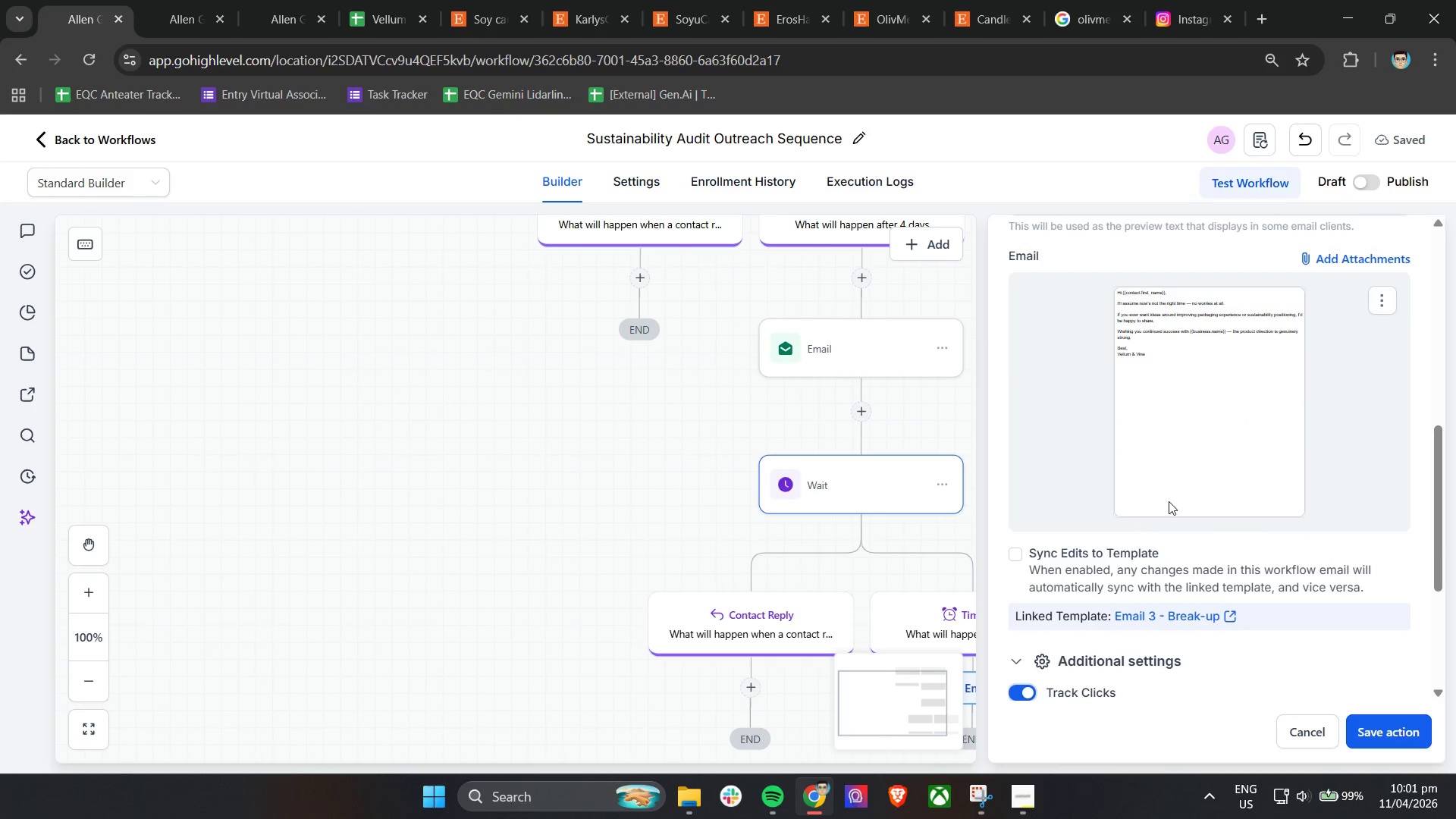 
left_click([1379, 300])
 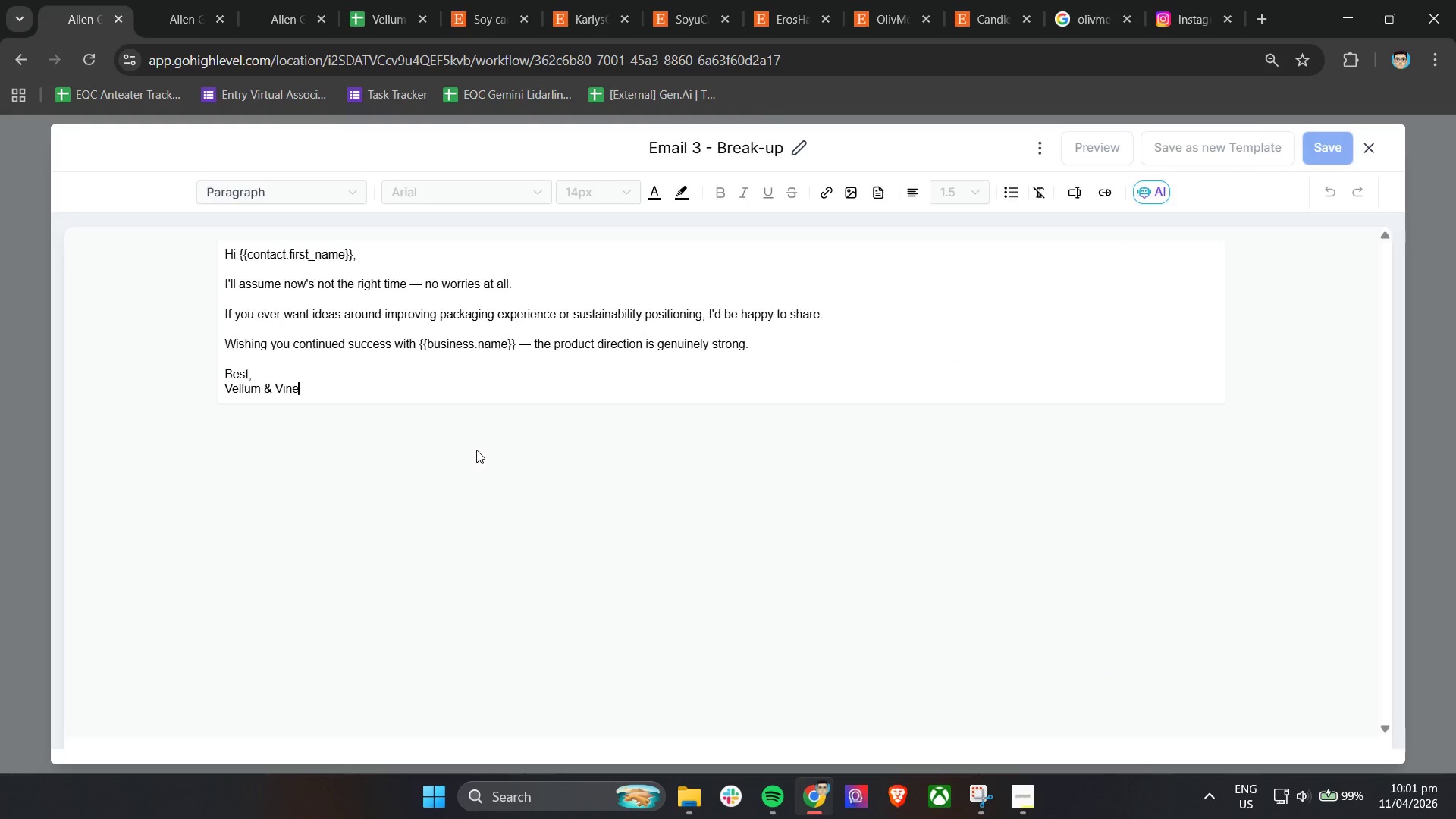 
key(Enter)
 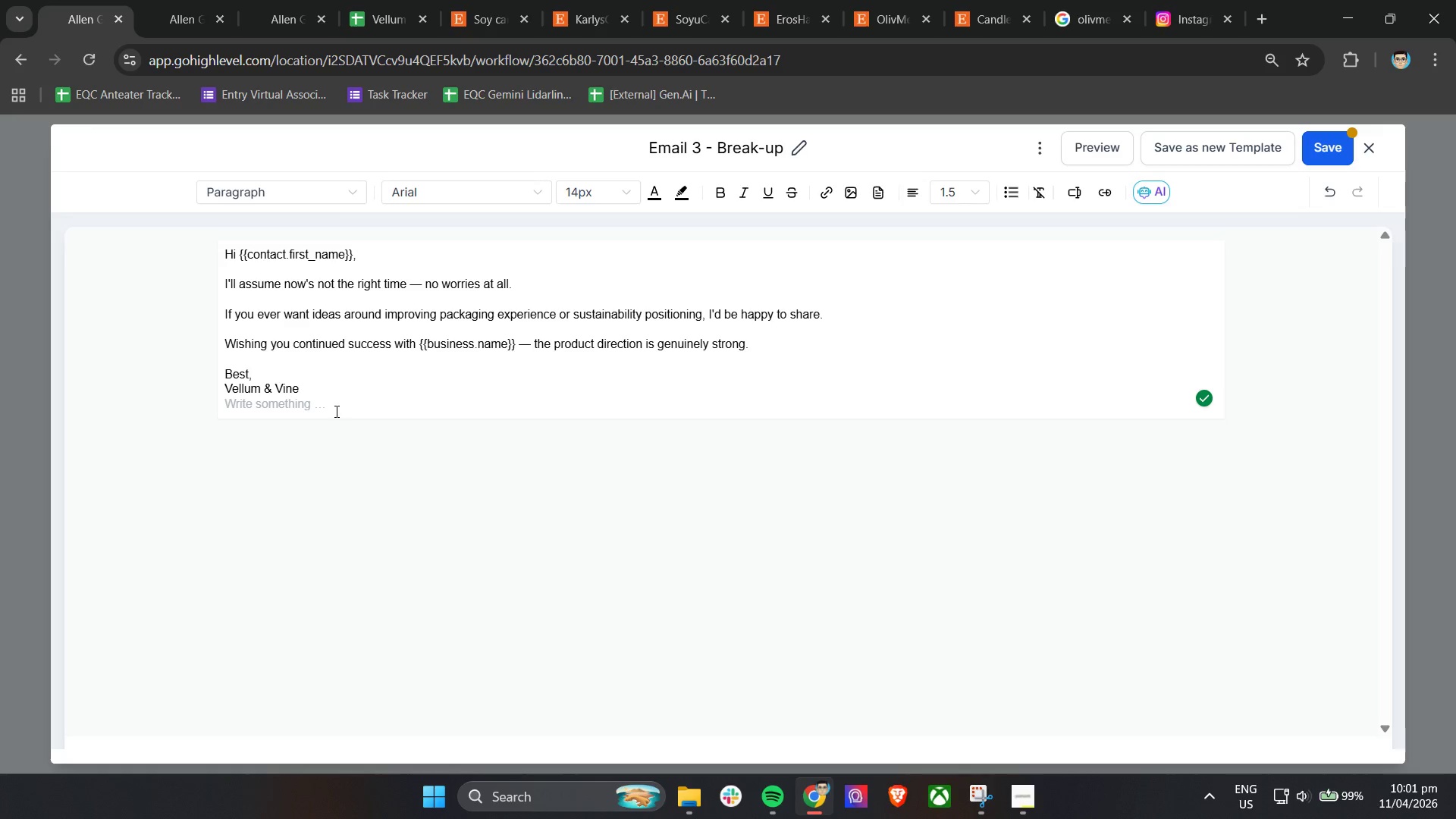 
type(vellum&)
key(Backspace)
type(vine@email.com)
 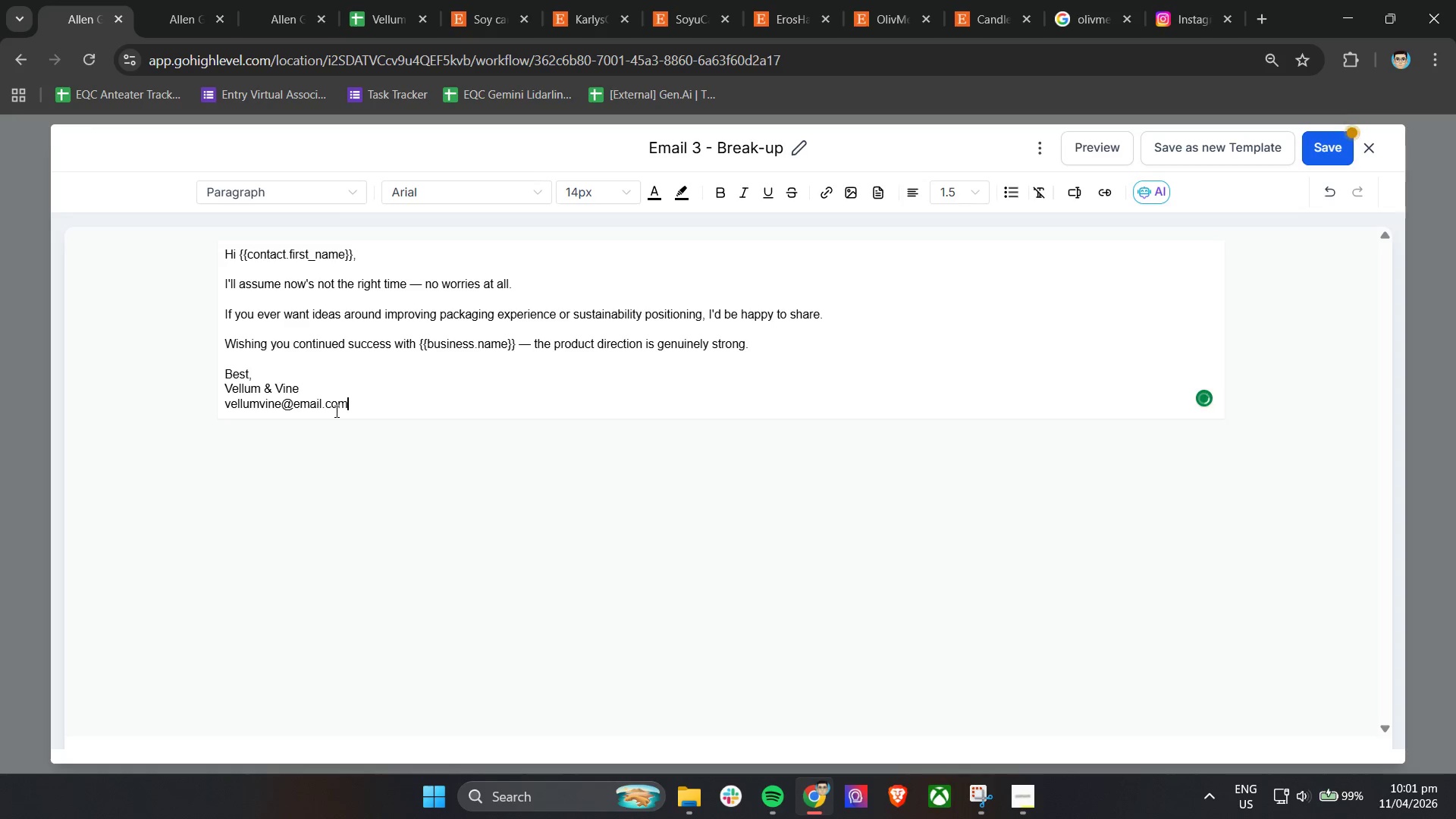 
left_click([1335, 140])
 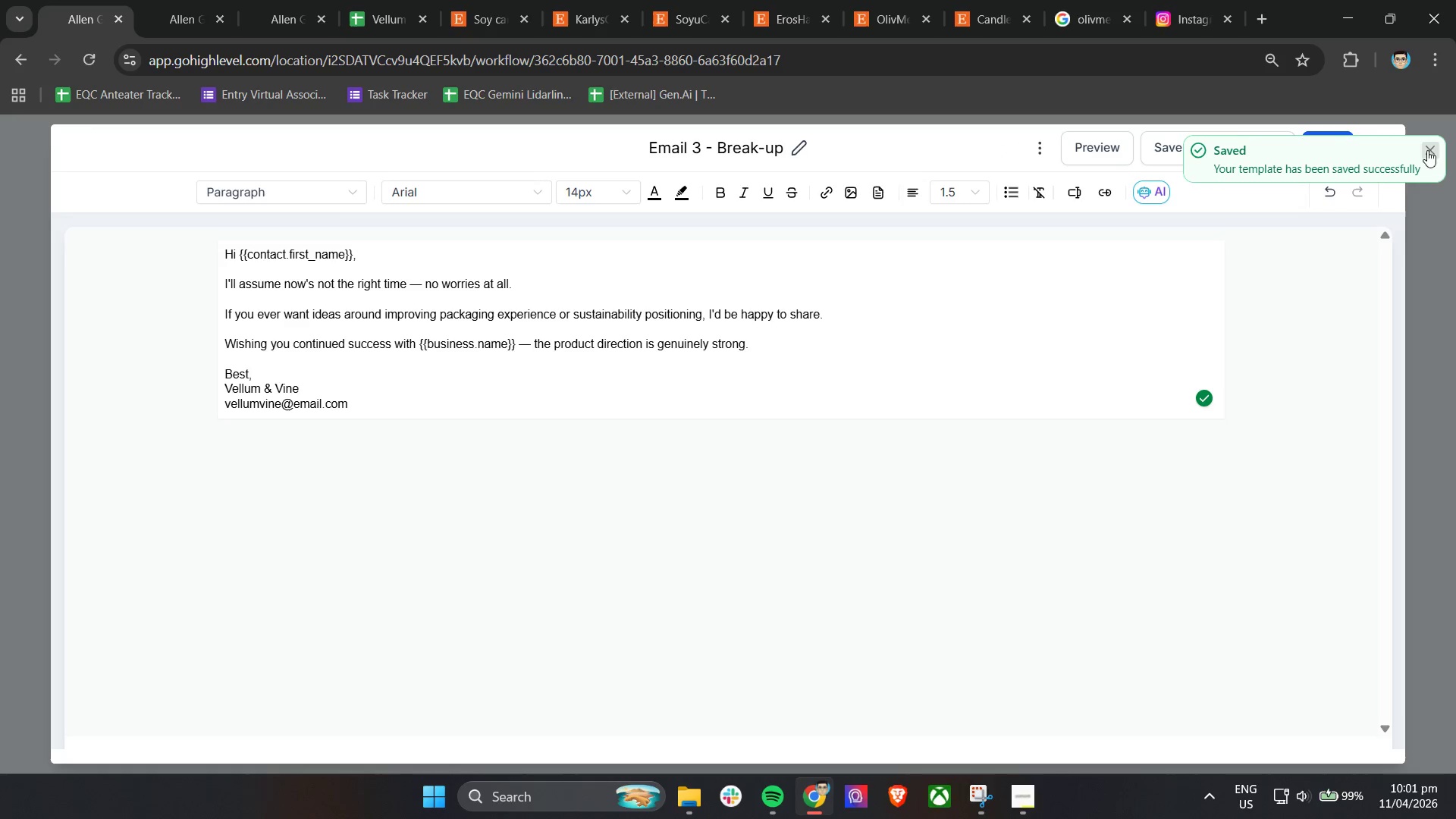 
left_click([1373, 149])
 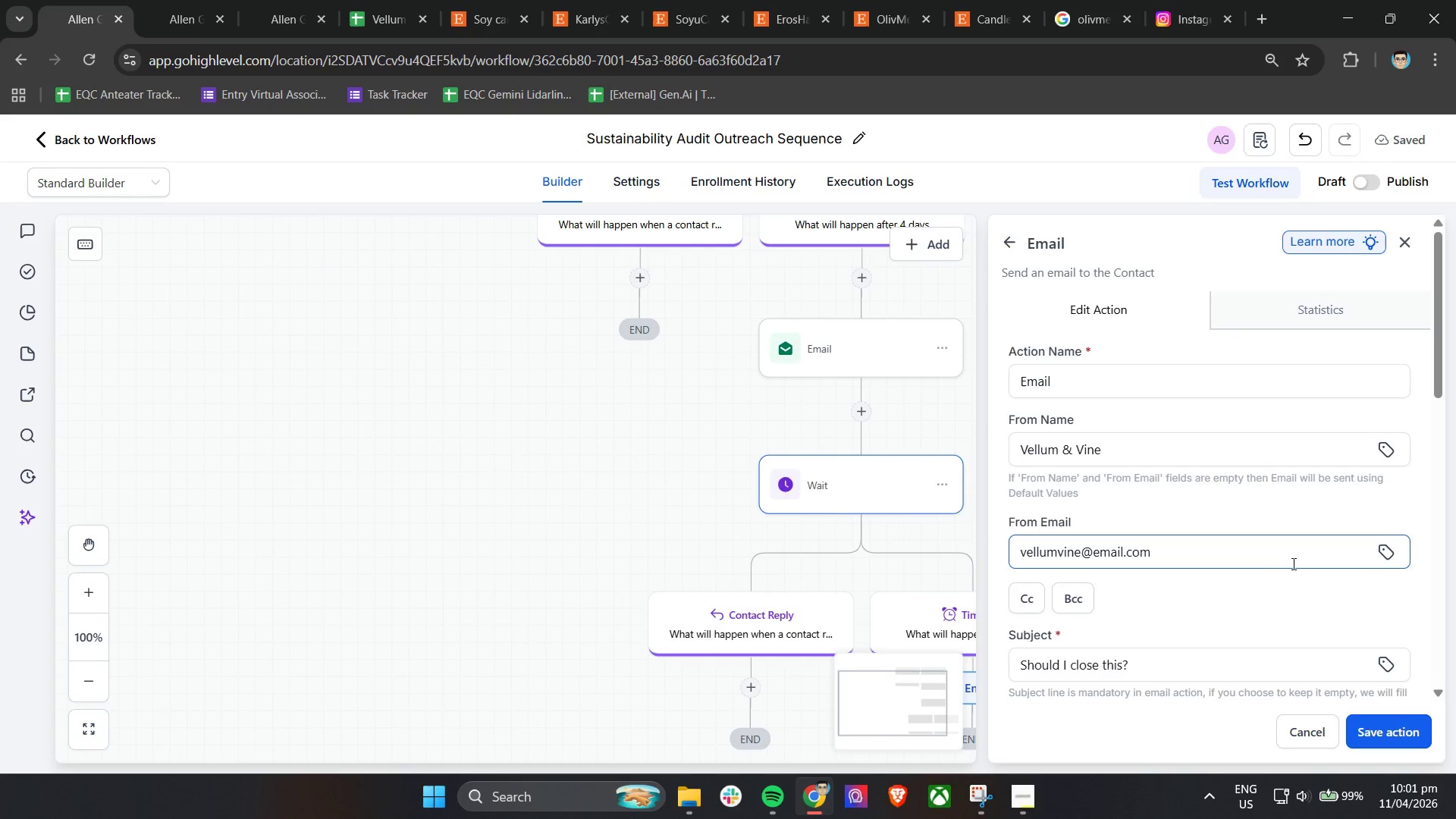 
scroll: coordinate [1243, 585], scroll_direction: down, amount: 4.0
 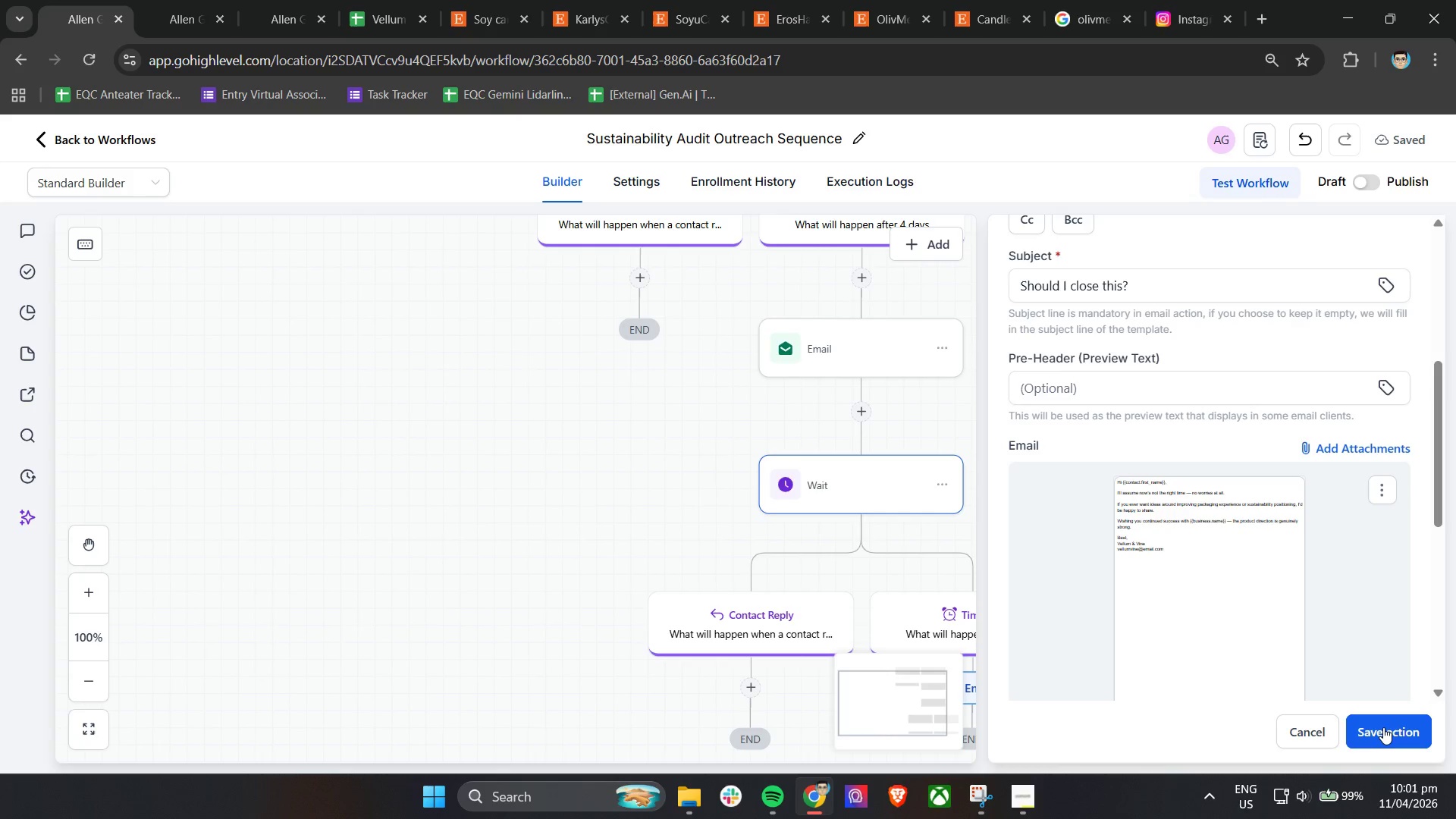 
wait(7.0)
 